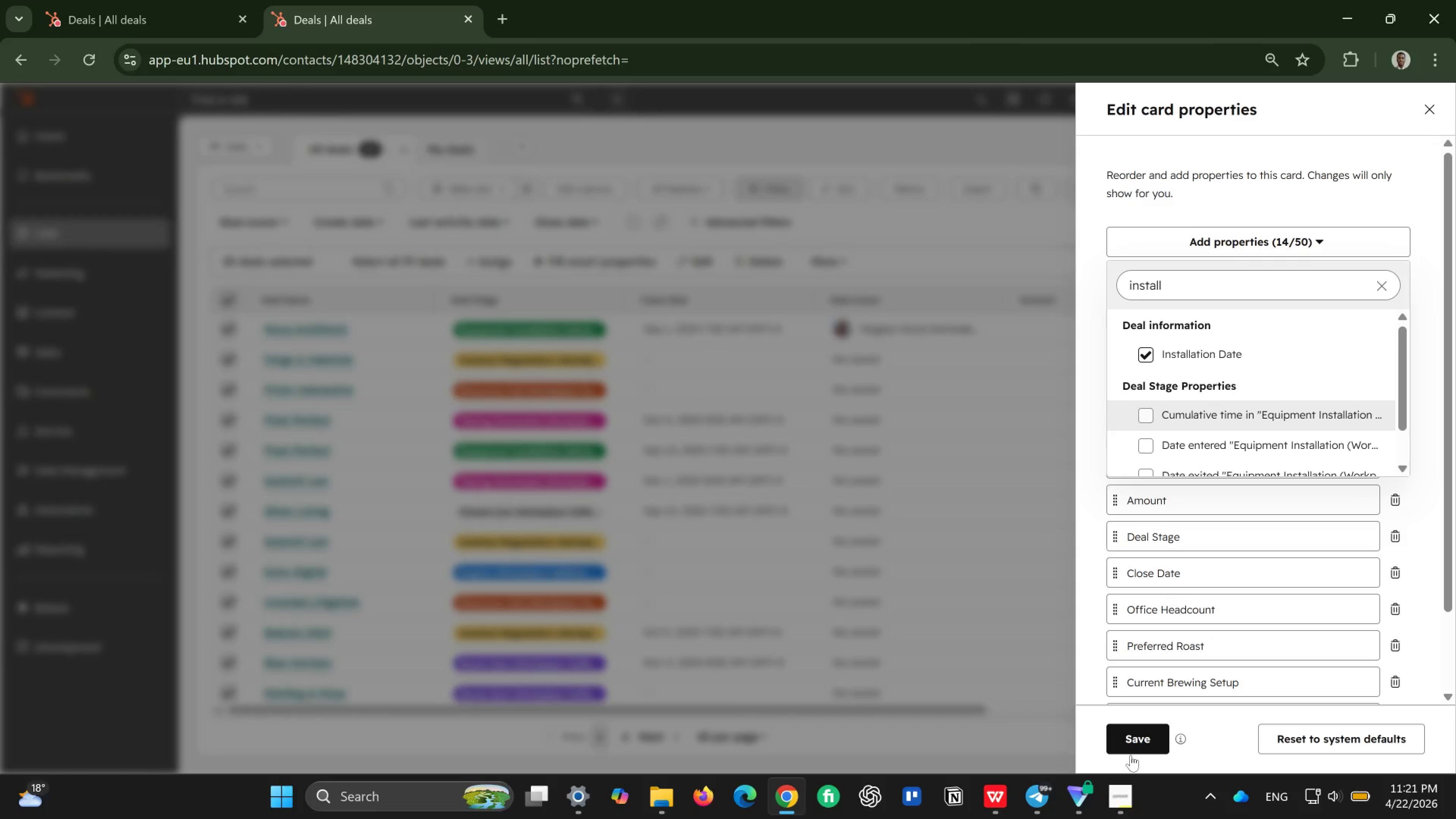 
left_click([1128, 733])
 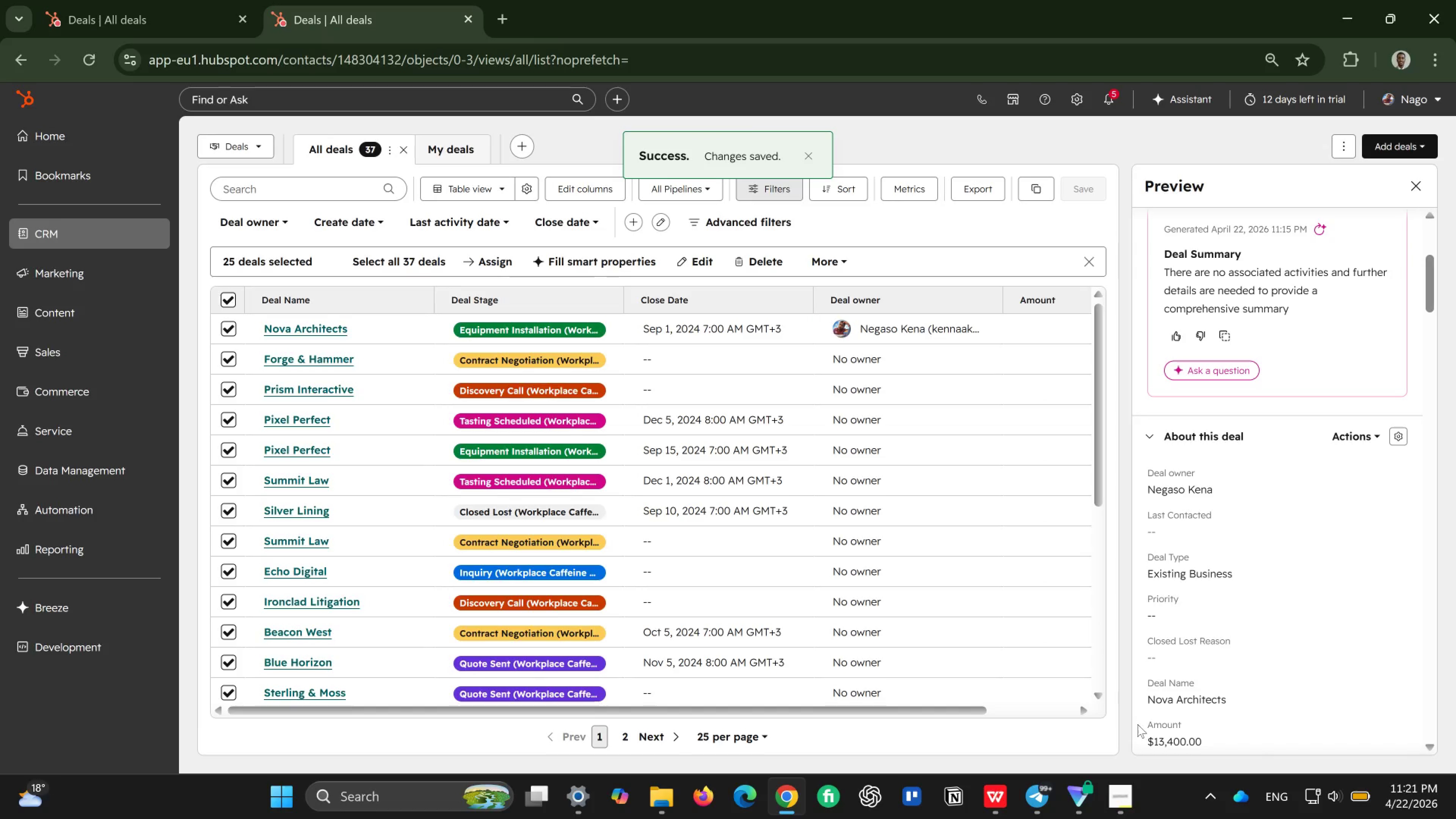 
scroll: coordinate [1205, 664], scroll_direction: down, amount: 2.0
 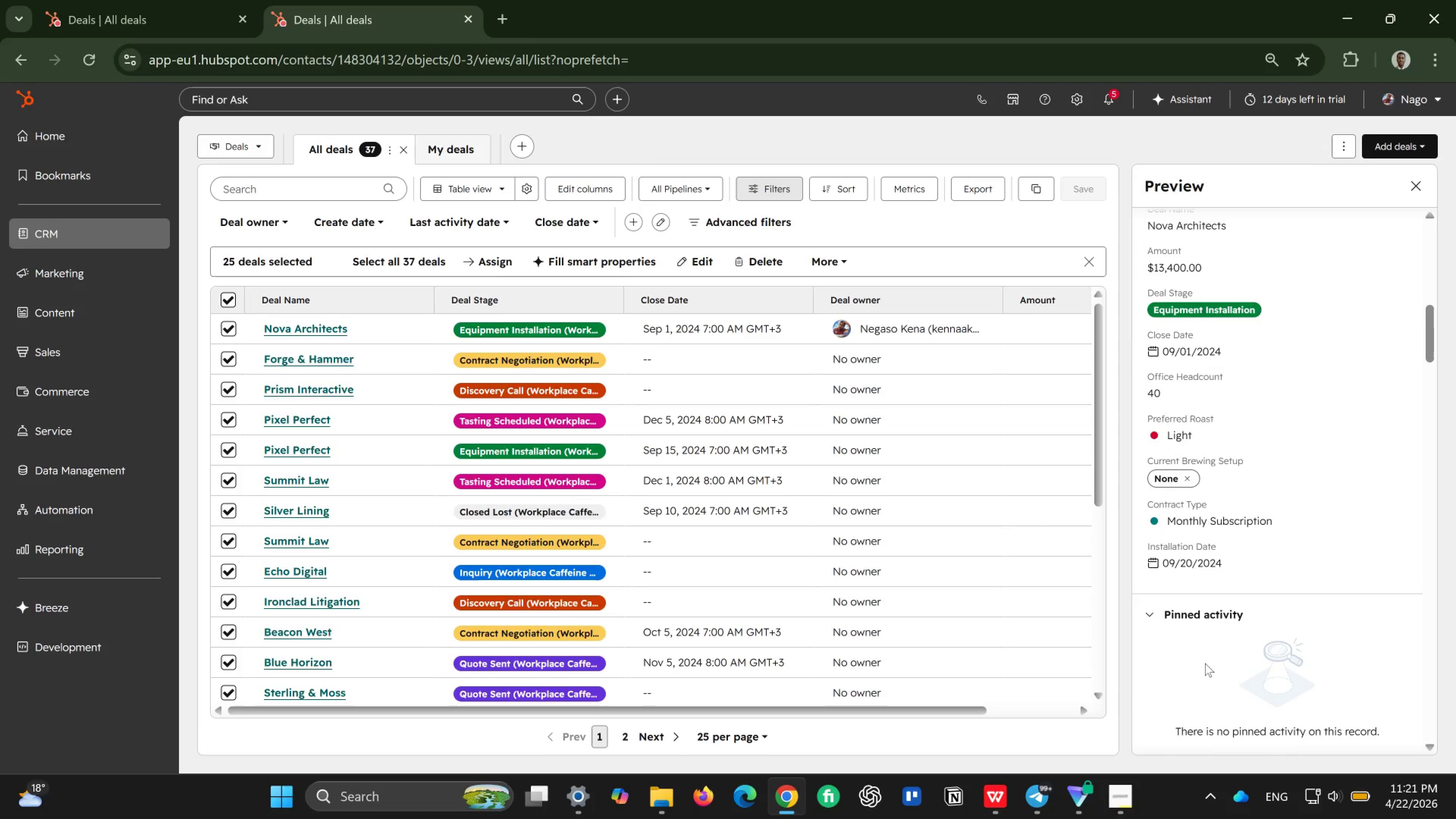 
scroll: coordinate [1205, 663], scroll_direction: up, amount: 3.0
 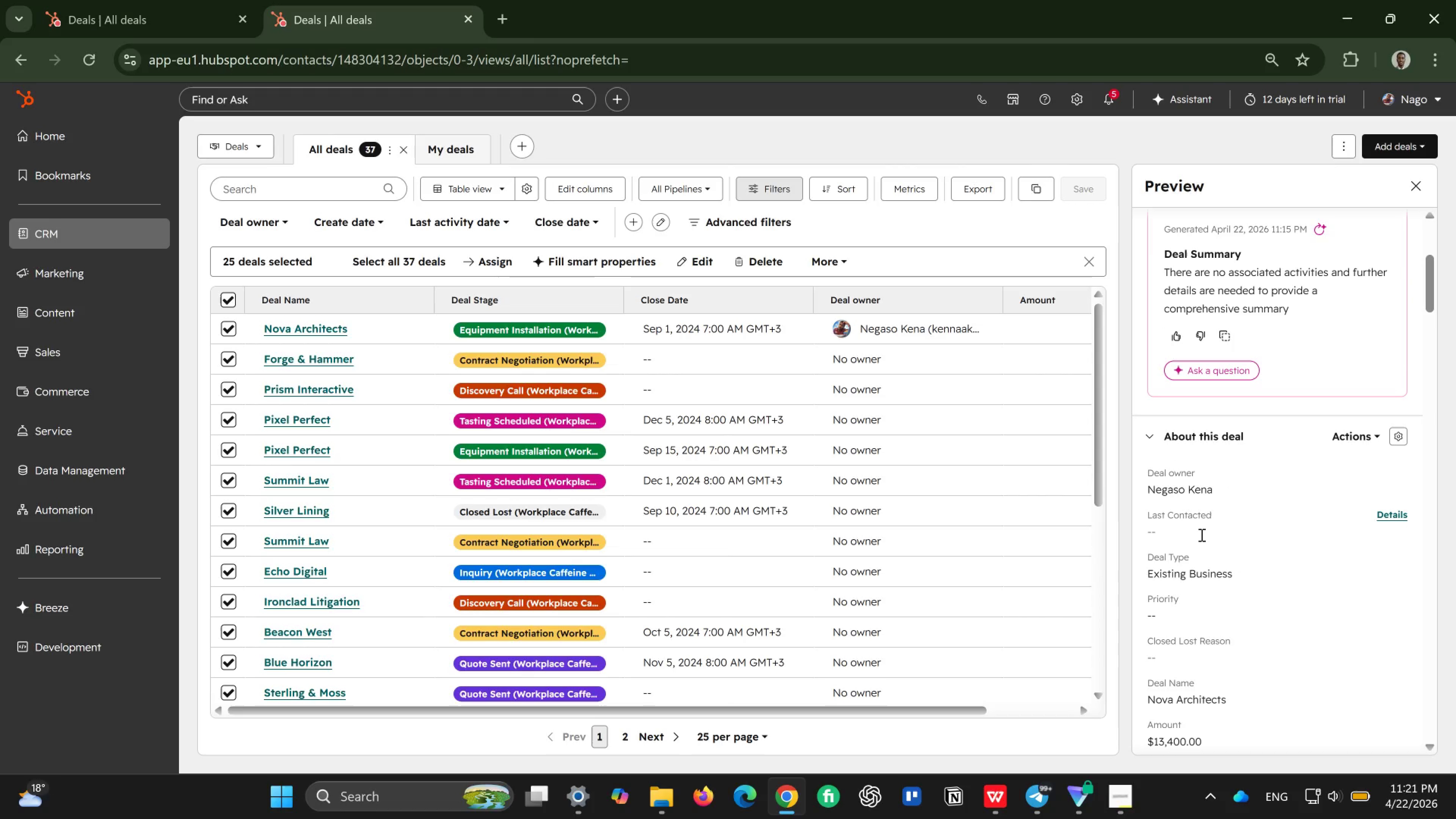 
wait(6.76)
 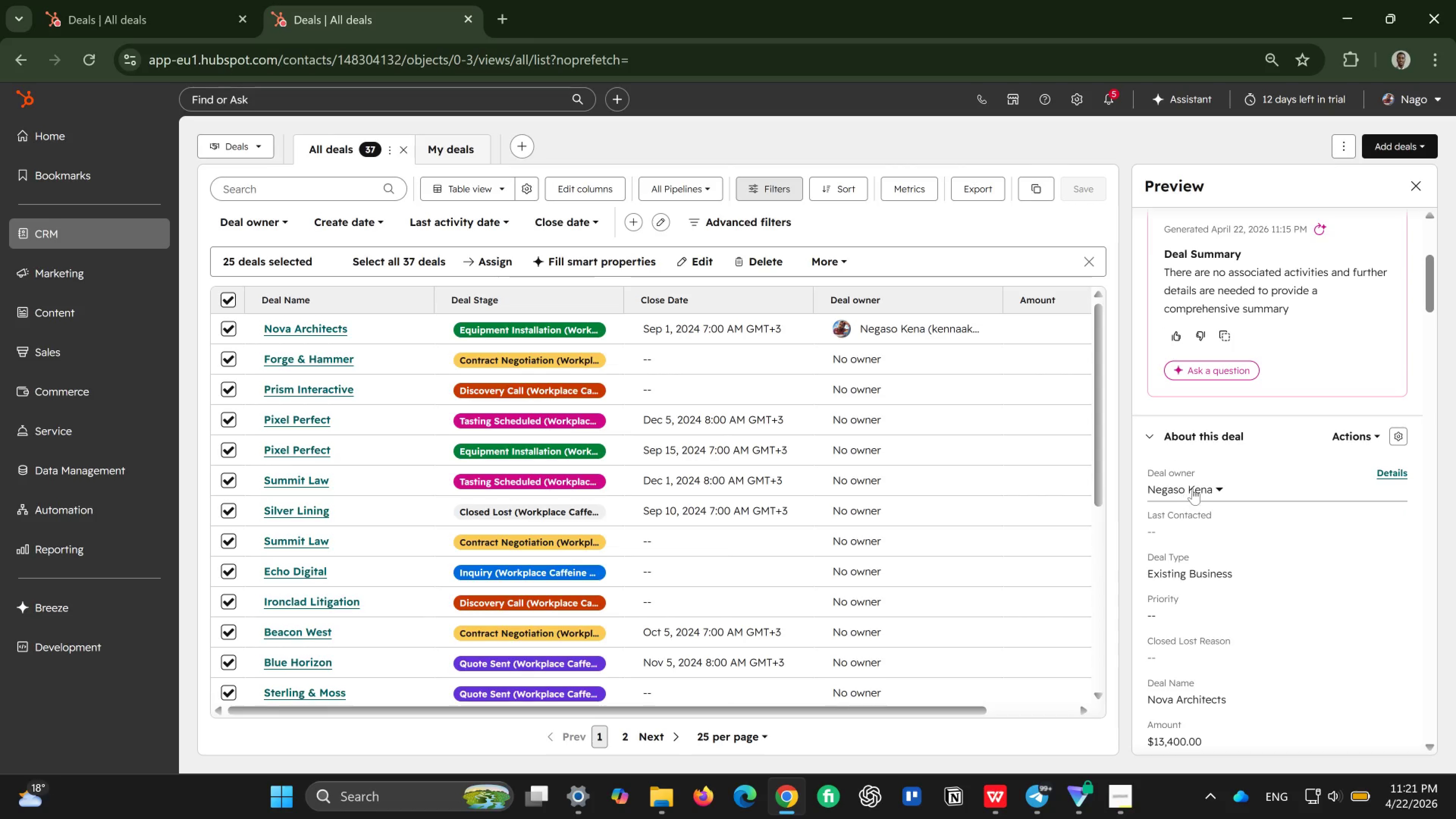 
left_click([1402, 519])
 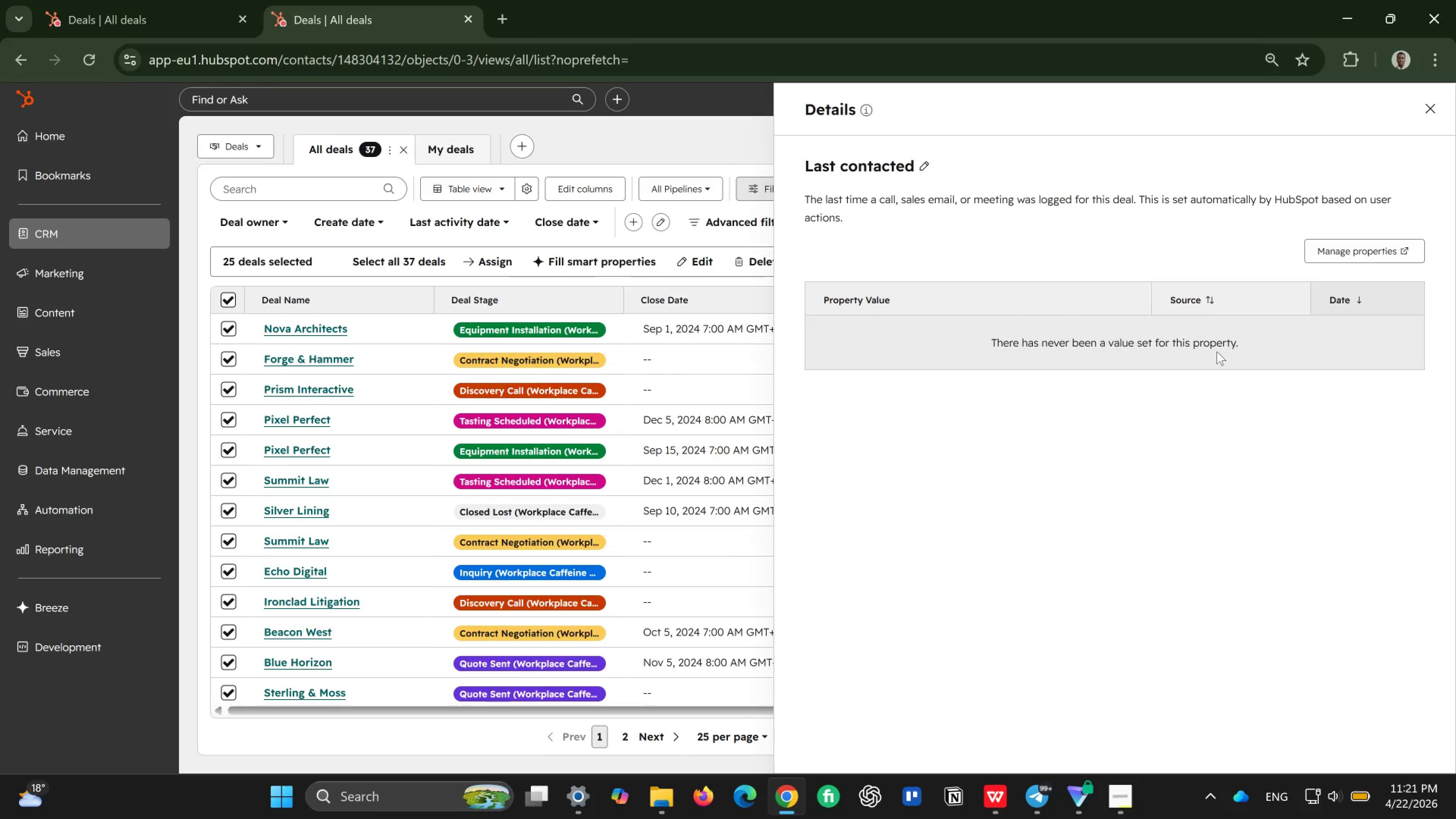 
wait(7.57)
 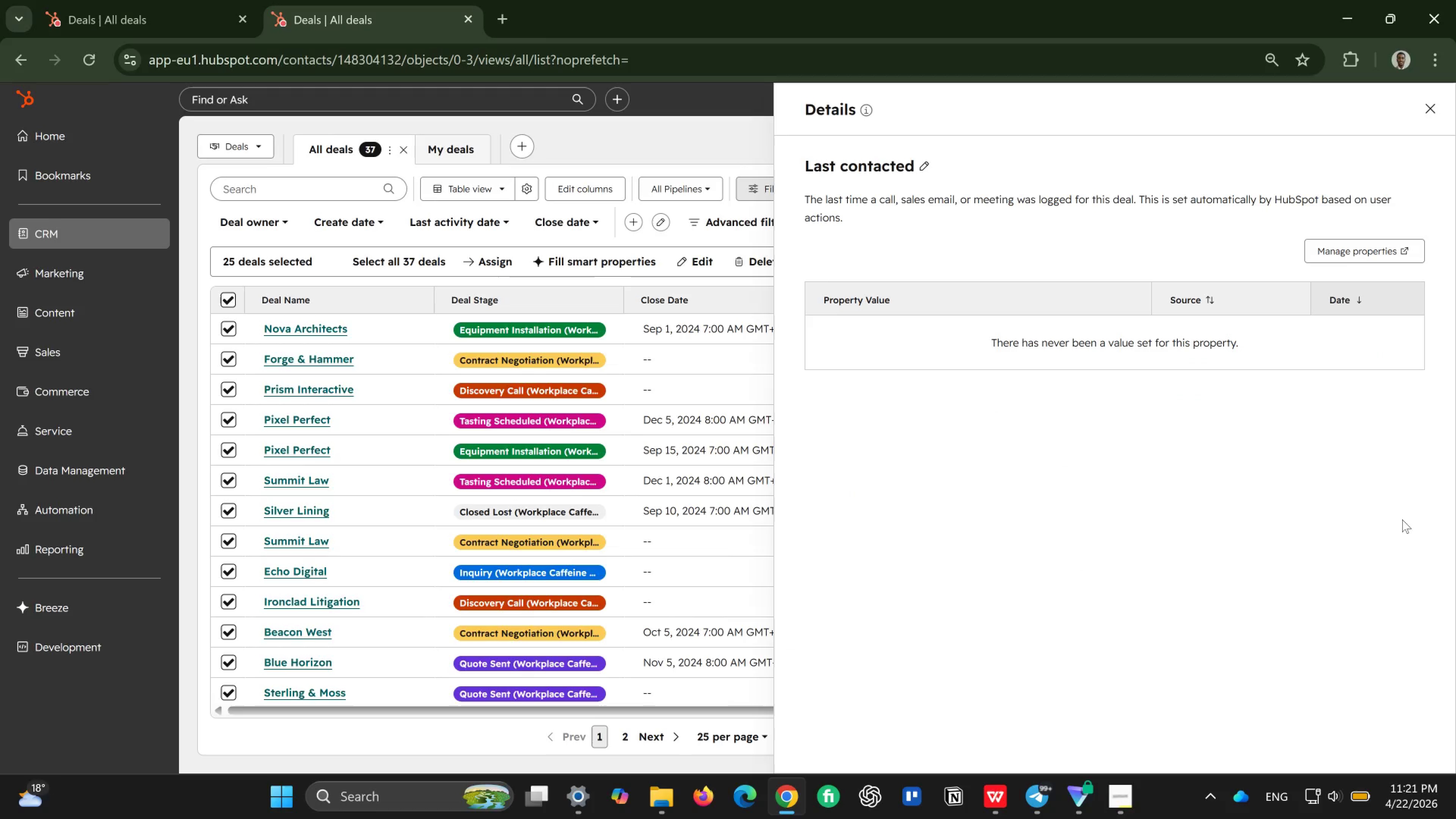 
left_click([1415, 107])
 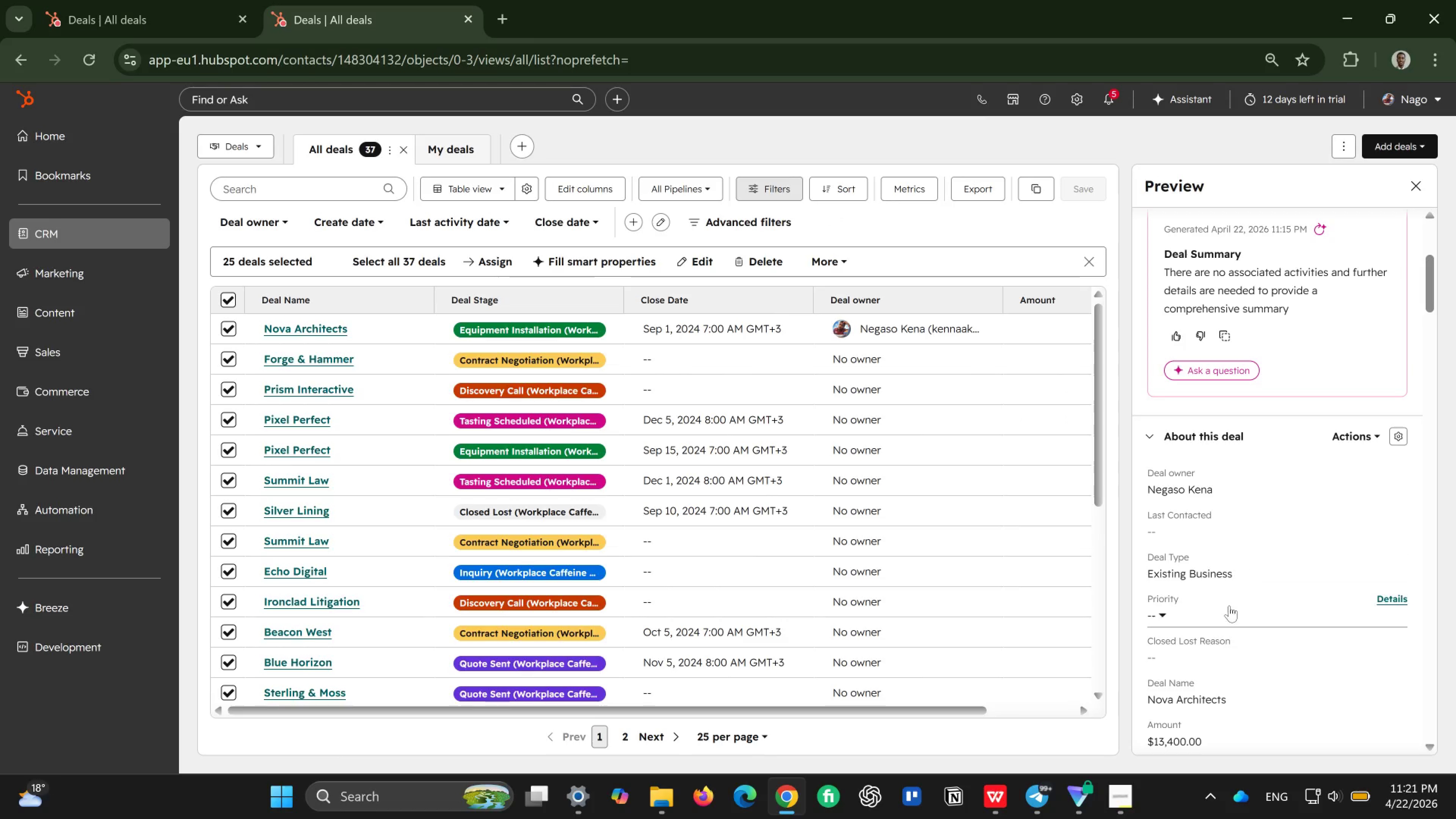 
left_click([1229, 606])
 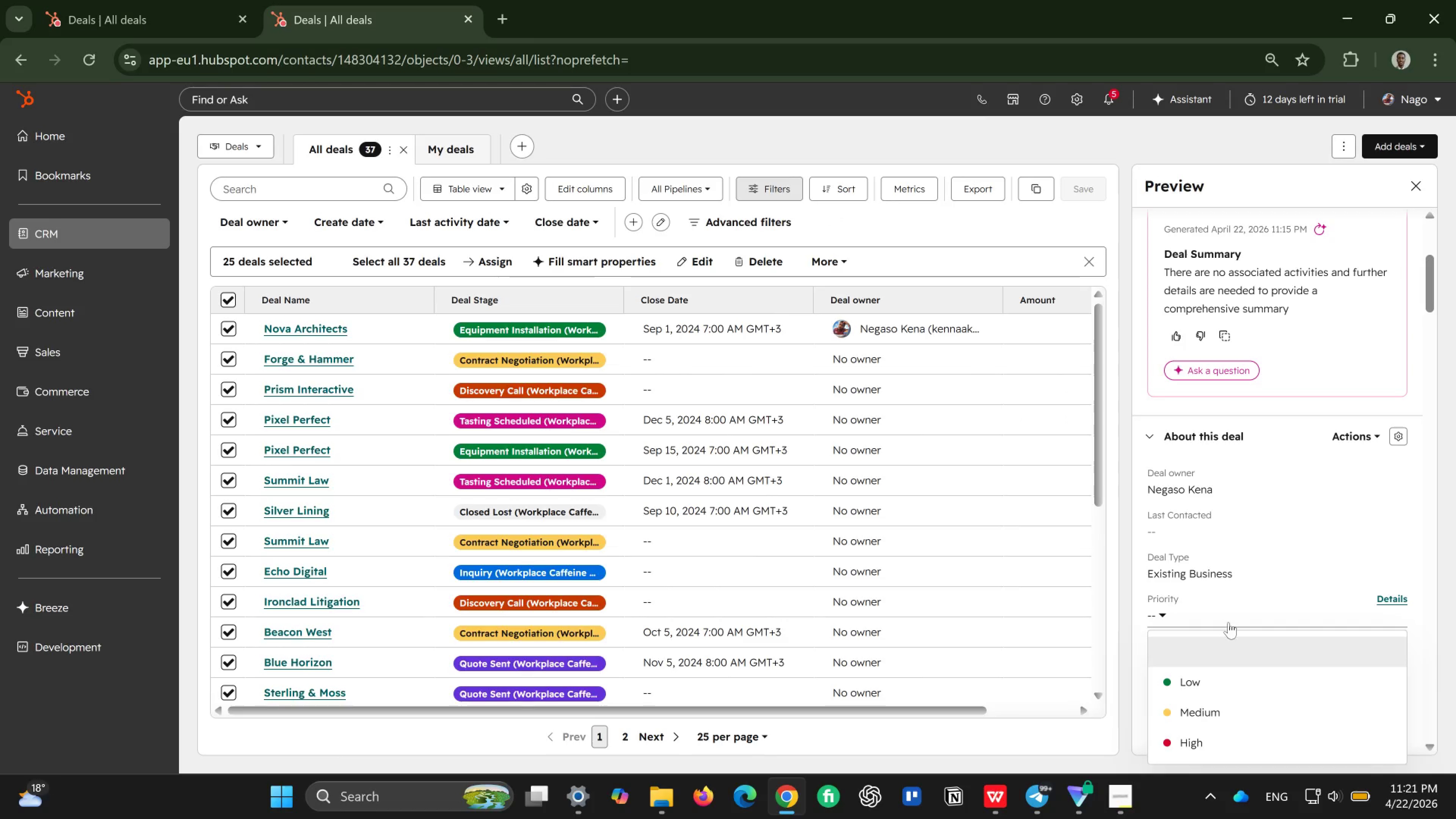 
mouse_move([1218, 695])
 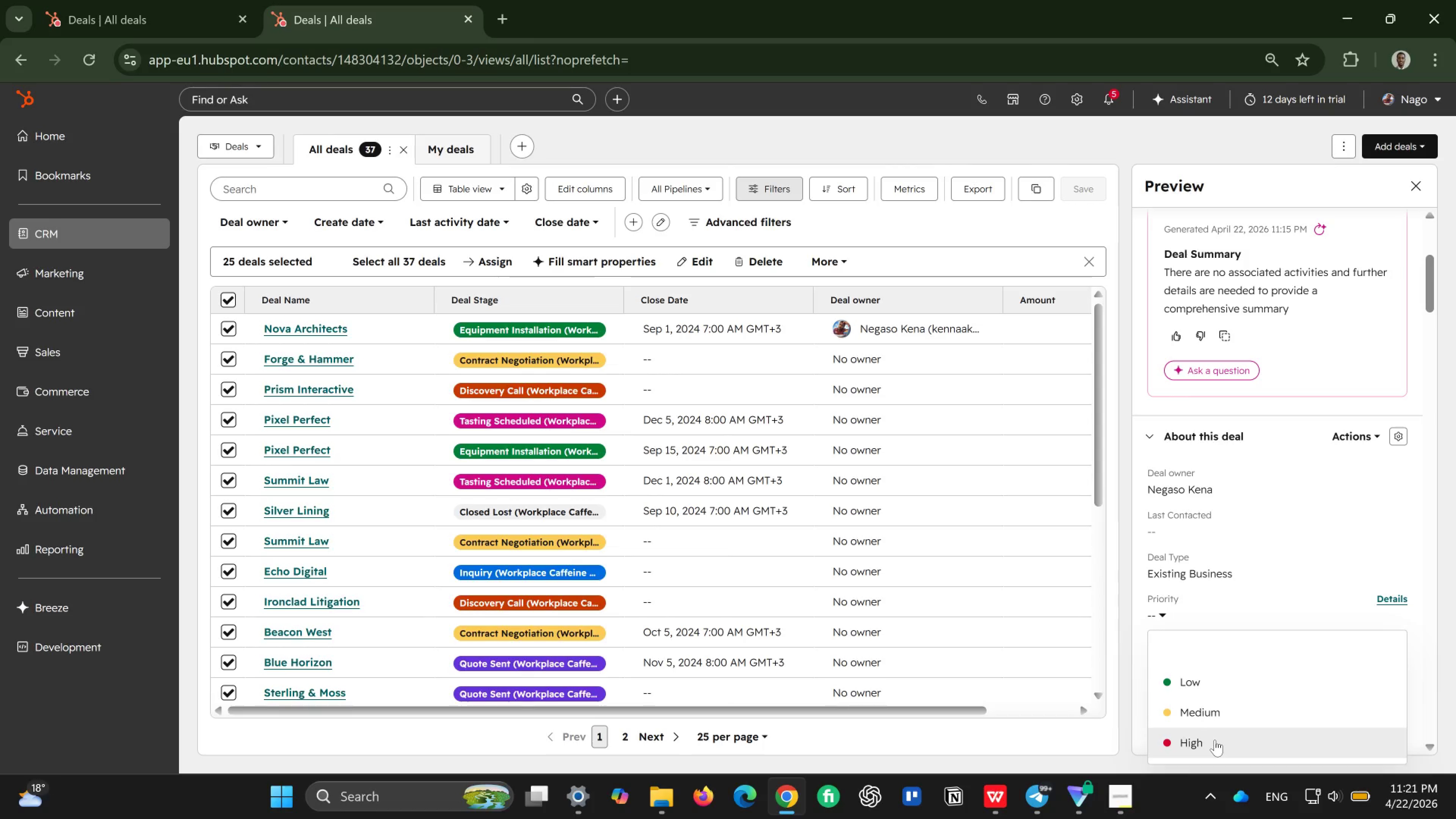 
left_click([1215, 740])
 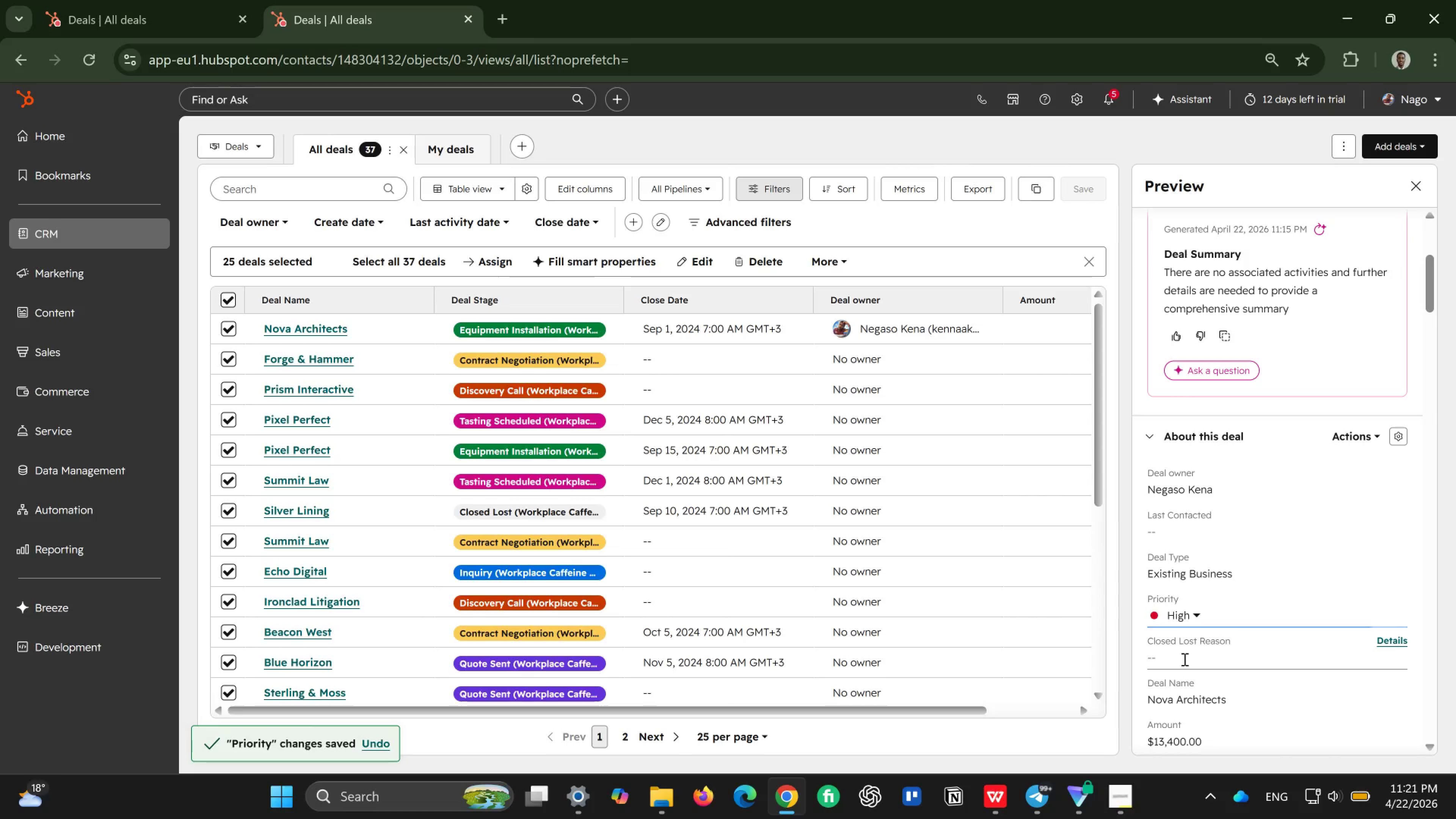 
left_click([1184, 659])
 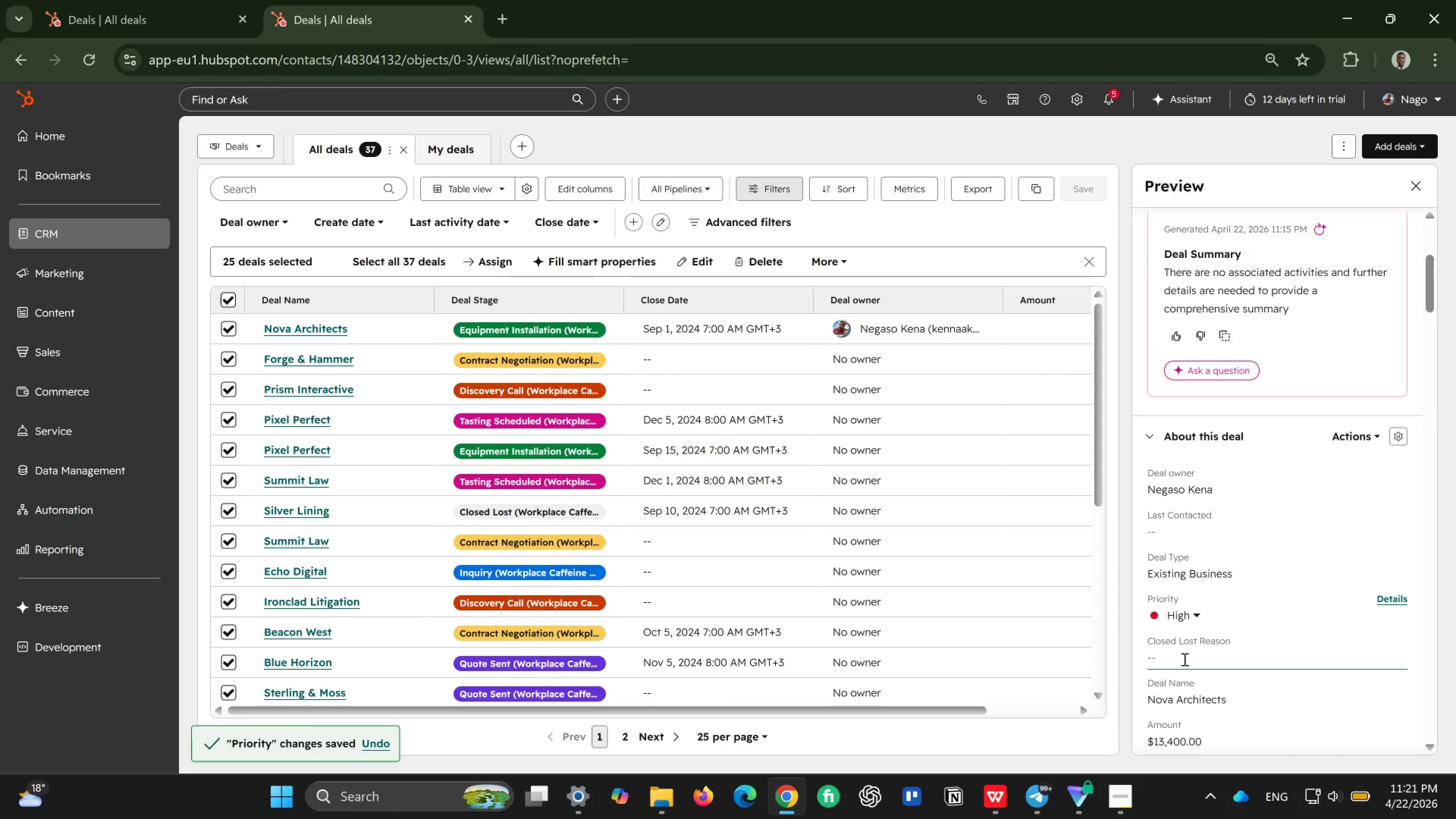 
scroll: coordinate [1184, 659], scroll_direction: down, amount: 1.0
 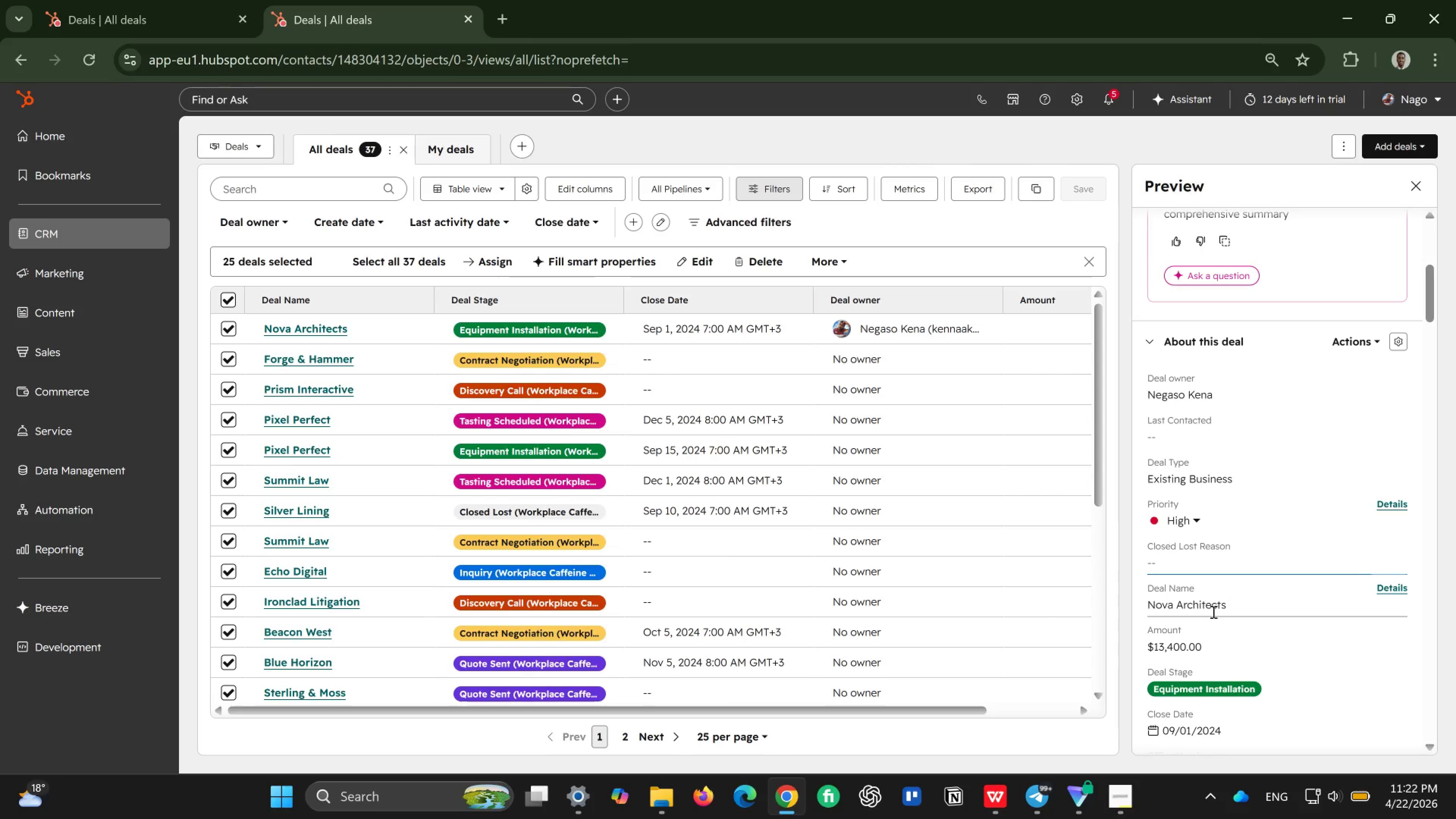 
wait(6.56)
 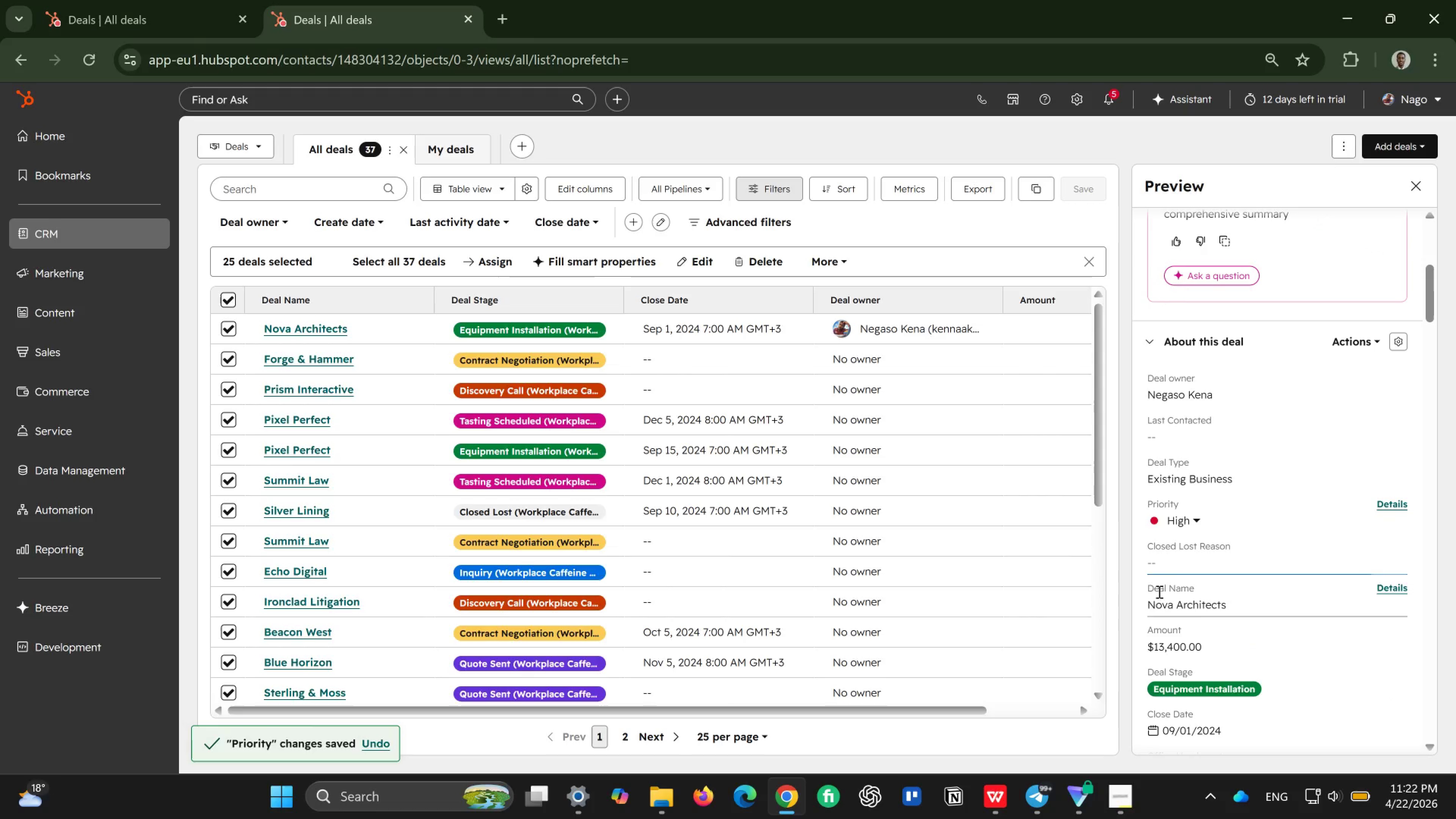 
scroll: coordinate [1237, 641], scroll_direction: down, amount: 4.0
 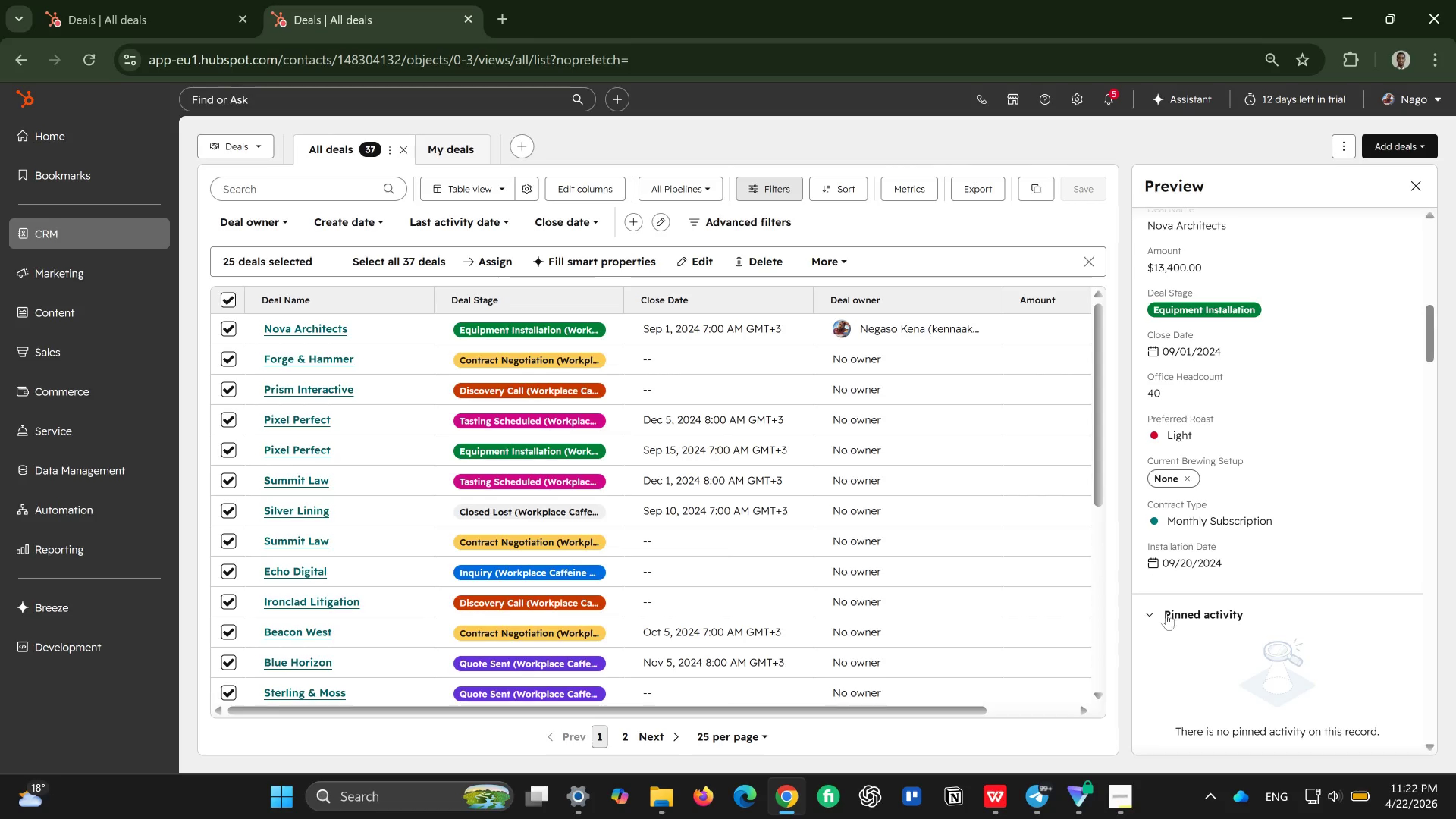 
scroll: coordinate [1268, 533], scroll_direction: up, amount: 5.0
 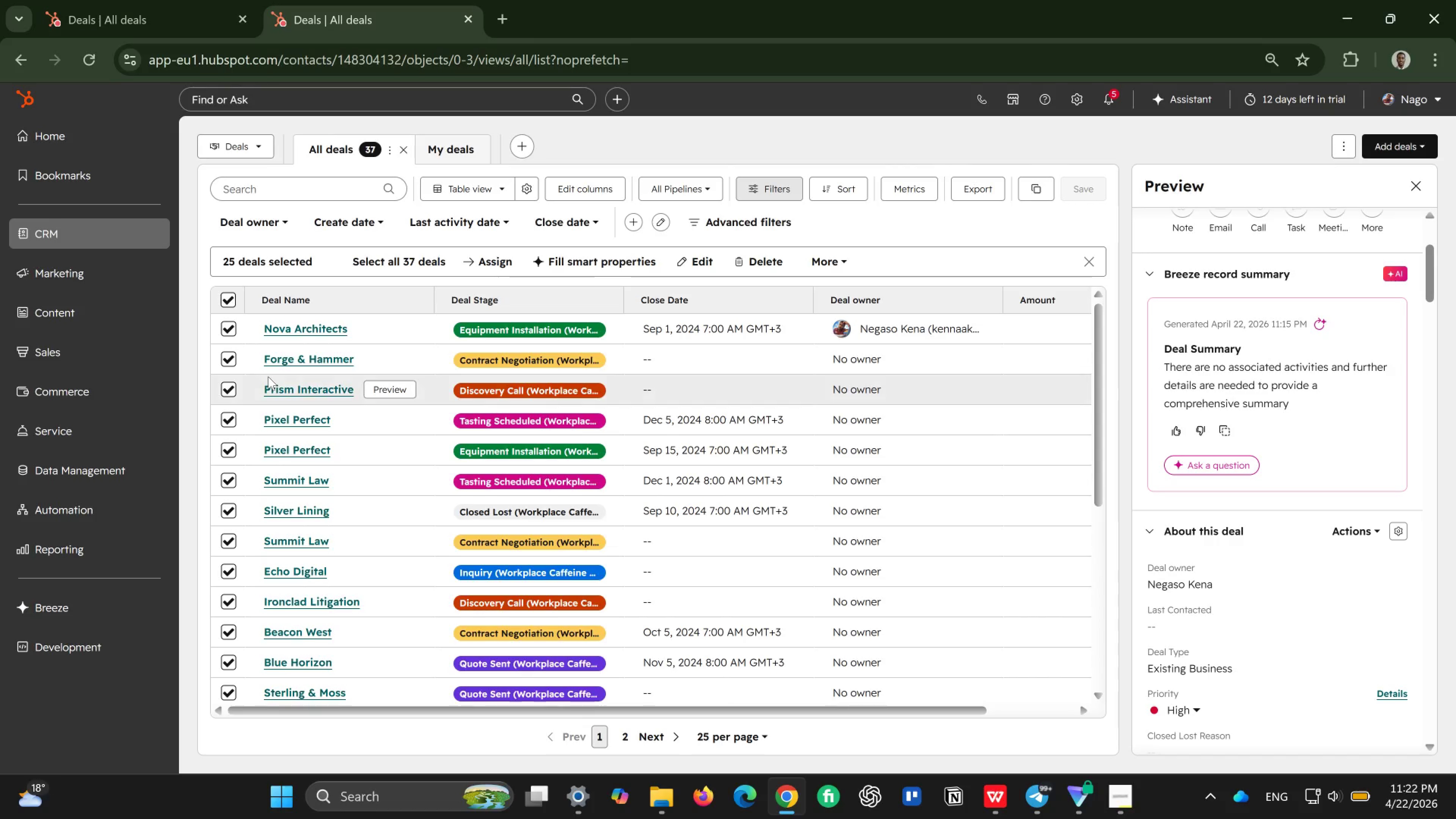 
wait(23.75)
 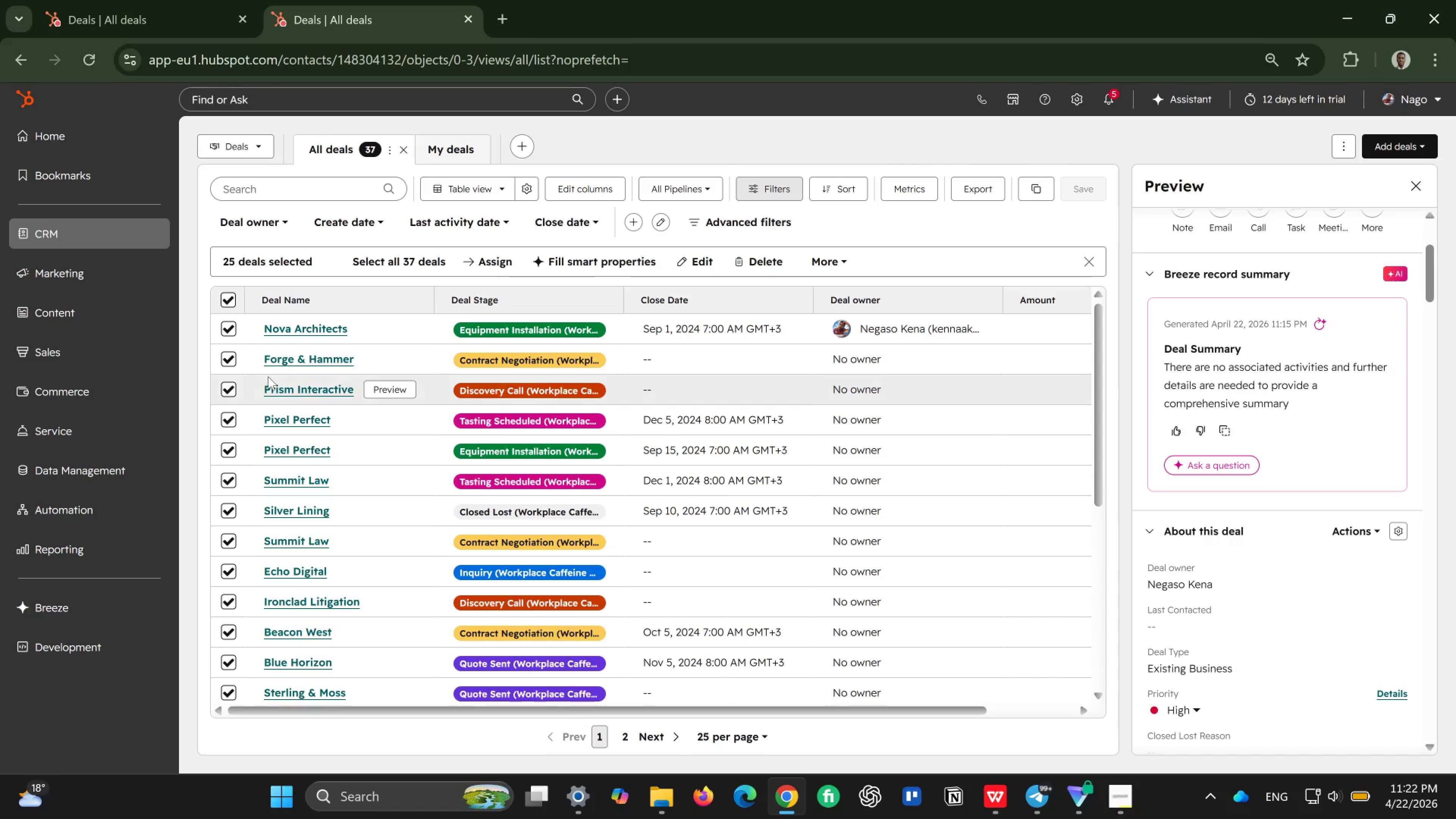 
left_click([404, 357])
 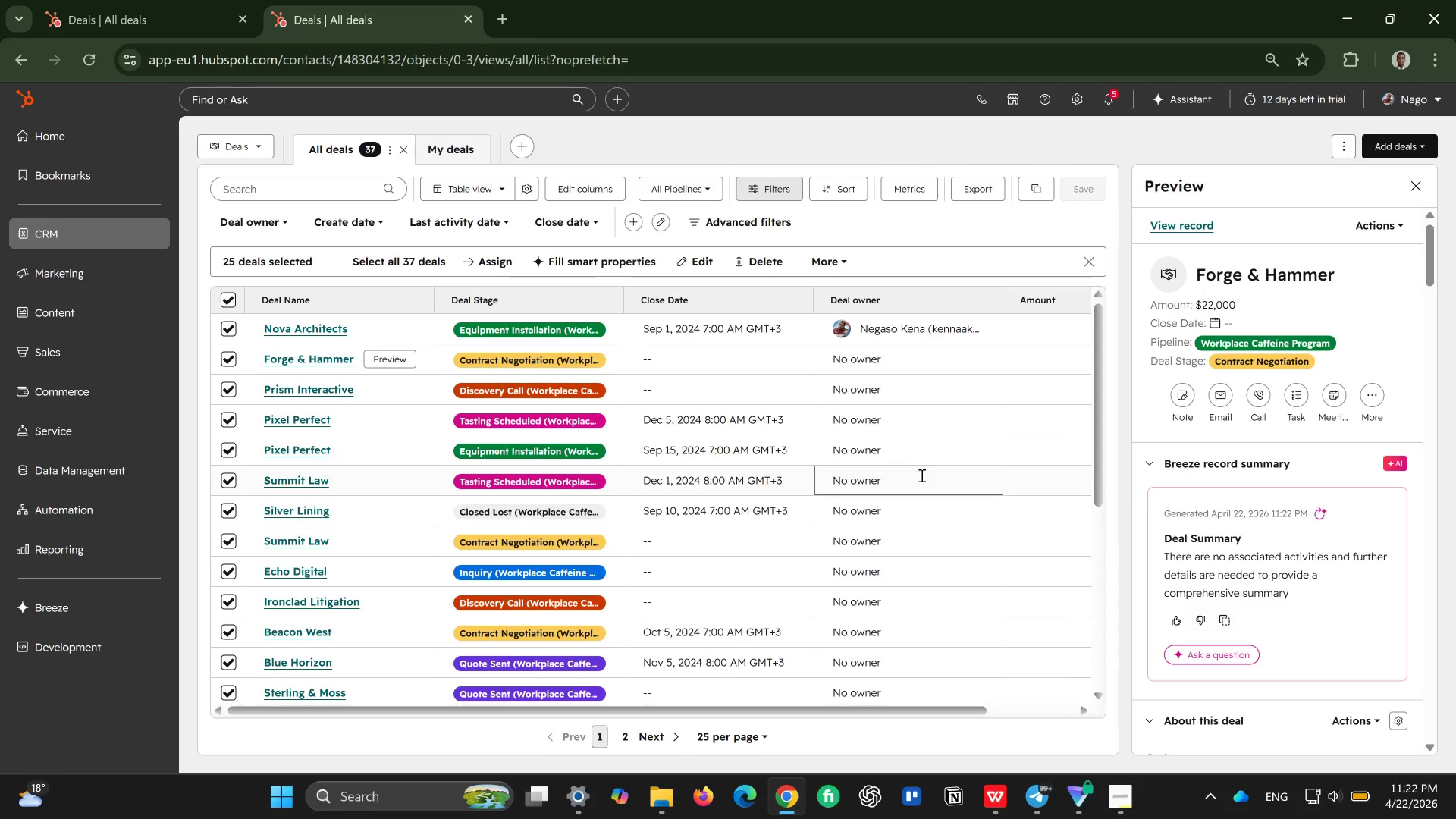 
wait(5.58)
 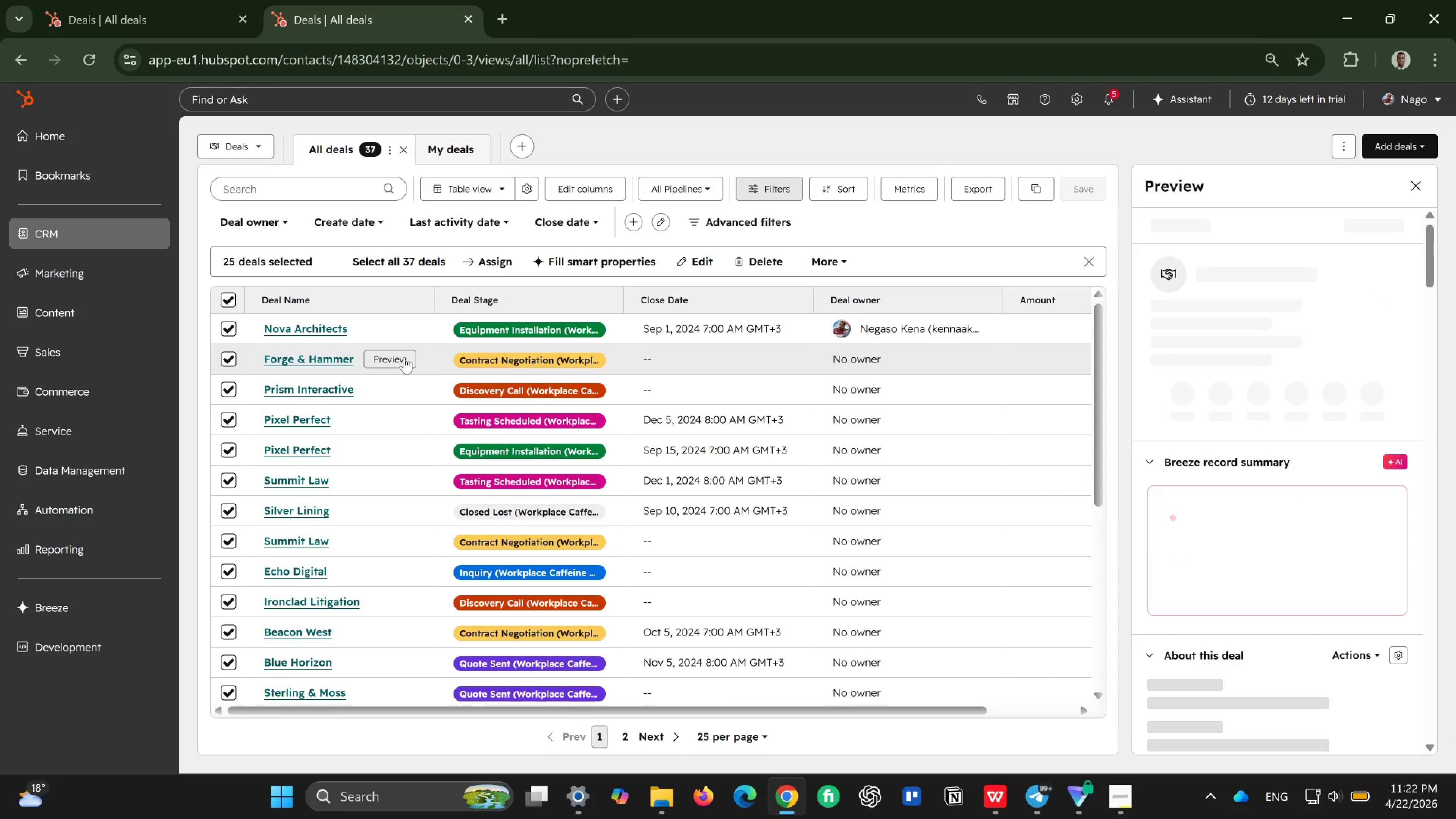 
scroll: coordinate [1191, 466], scroll_direction: down, amount: 4.0
 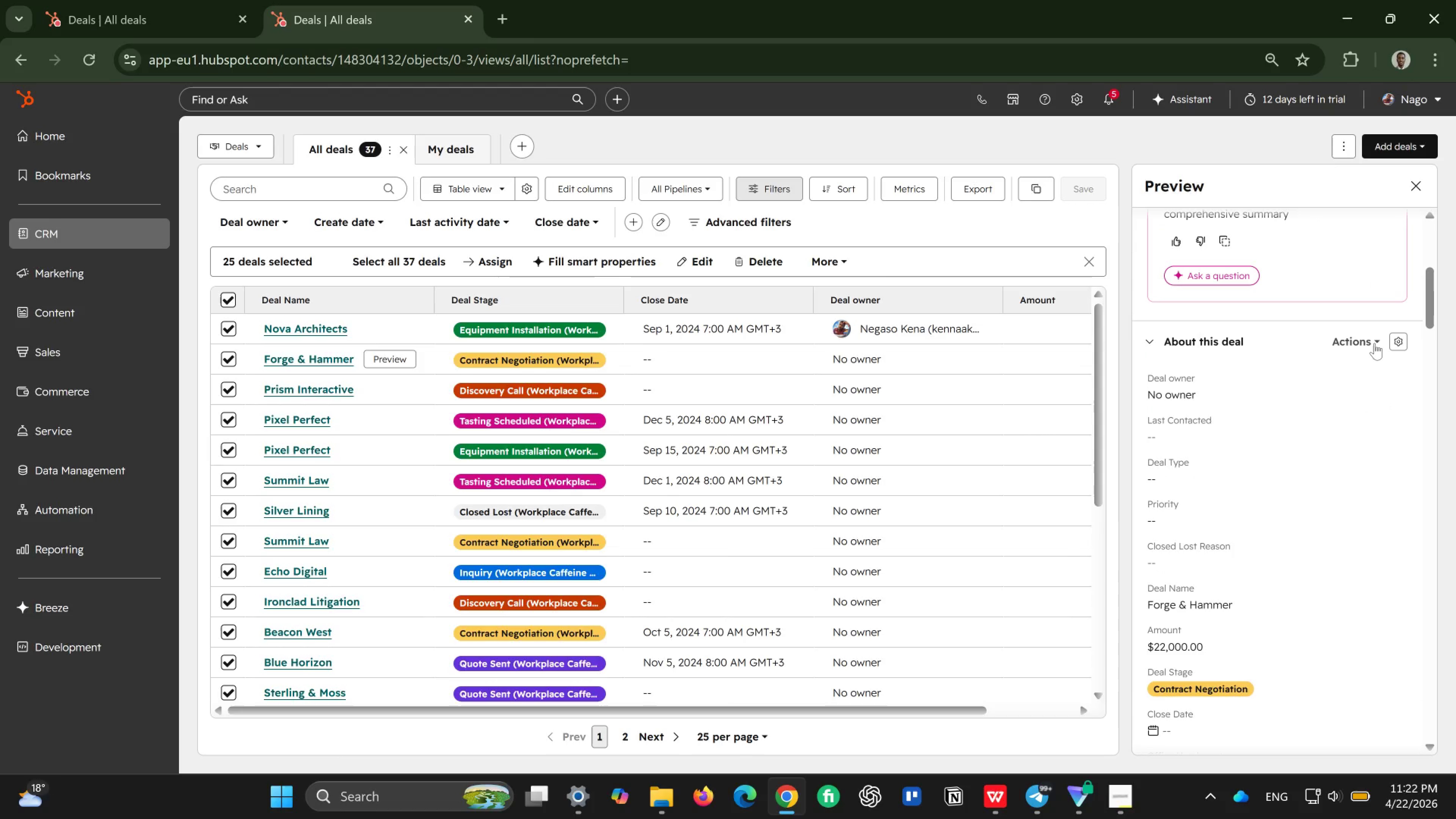 
left_click([1374, 343])
 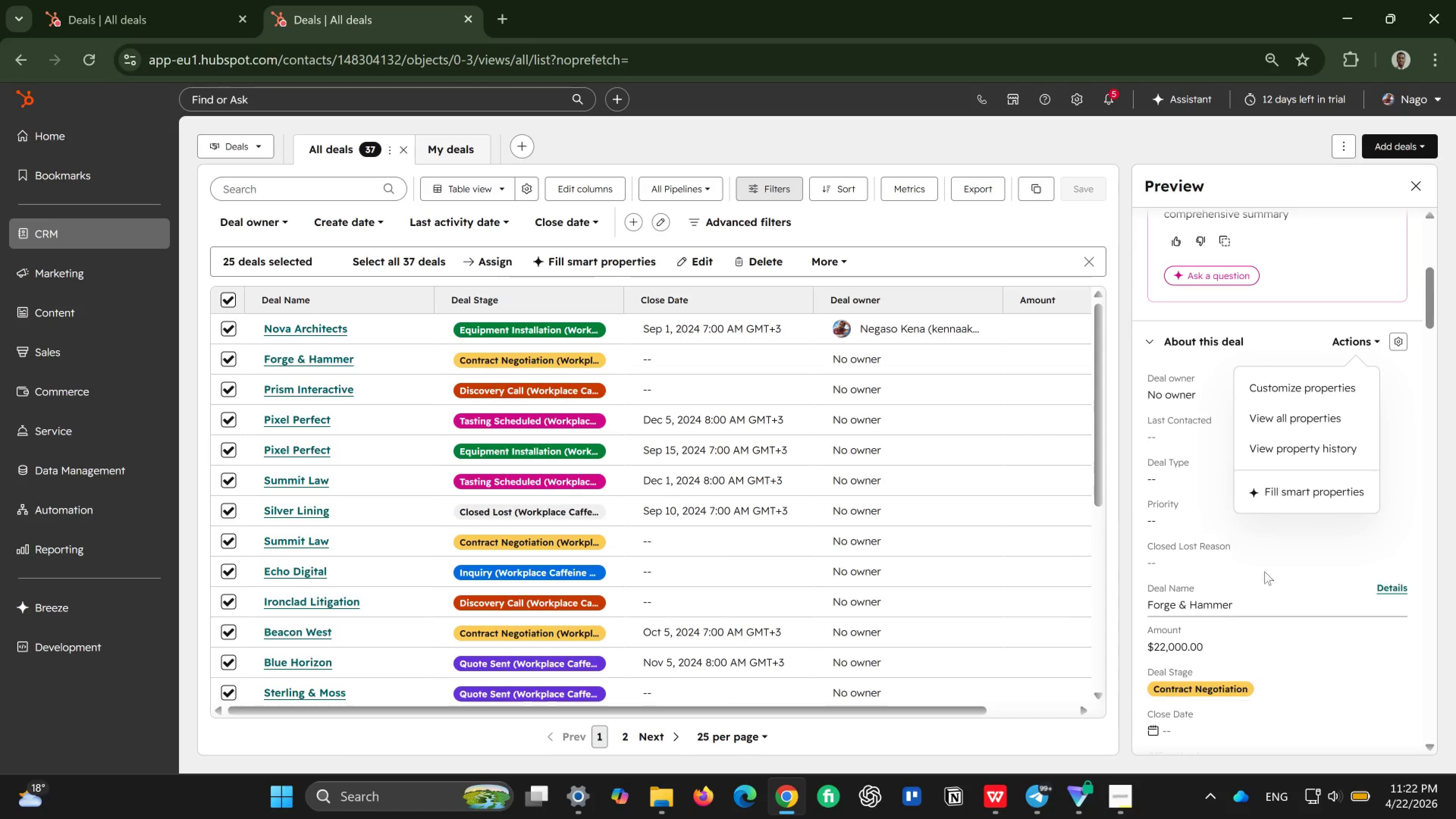 
scroll: coordinate [1263, 559], scroll_direction: down, amount: 3.0
 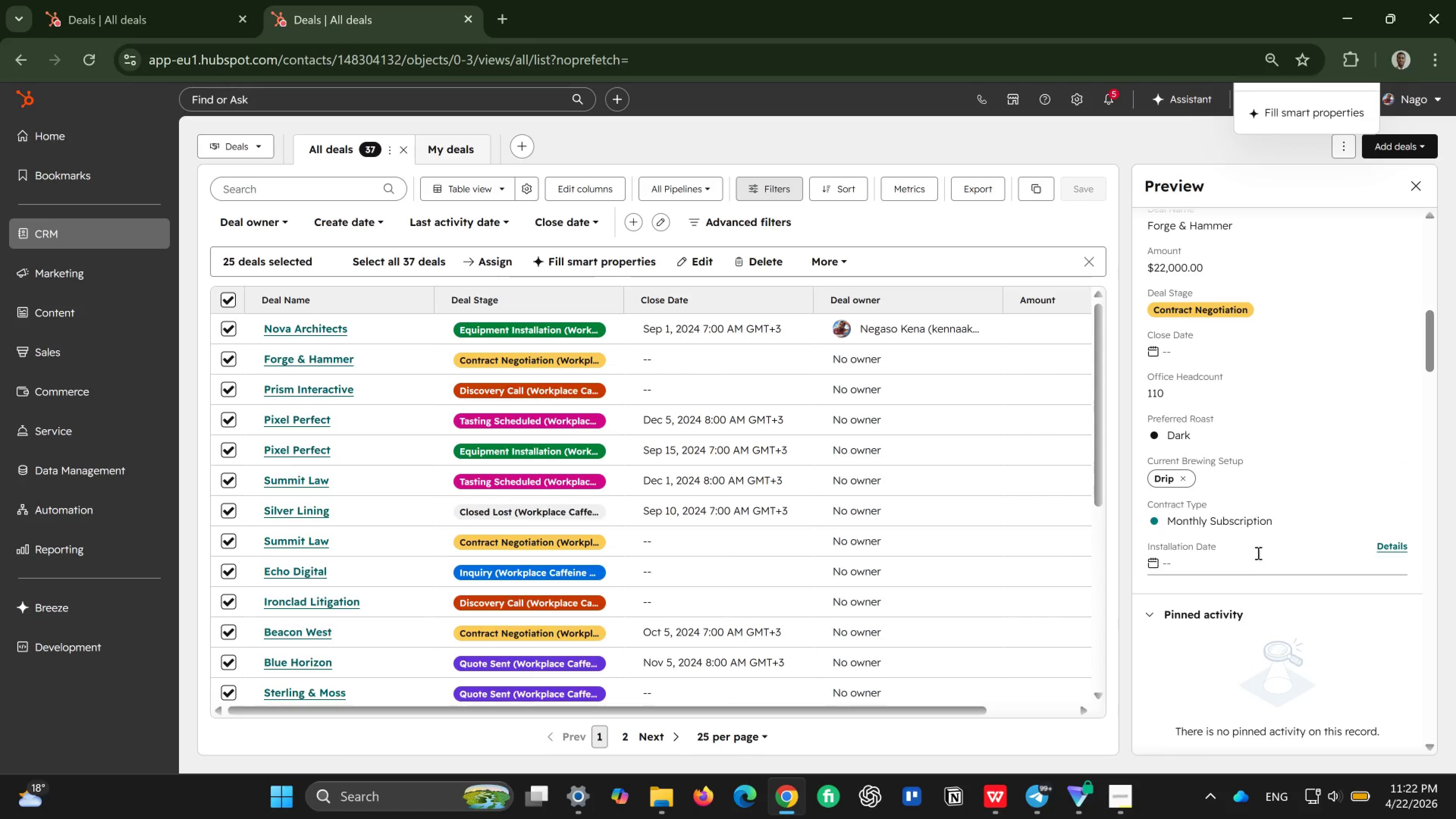 
scroll: coordinate [1257, 551], scroll_direction: up, amount: 1.0
 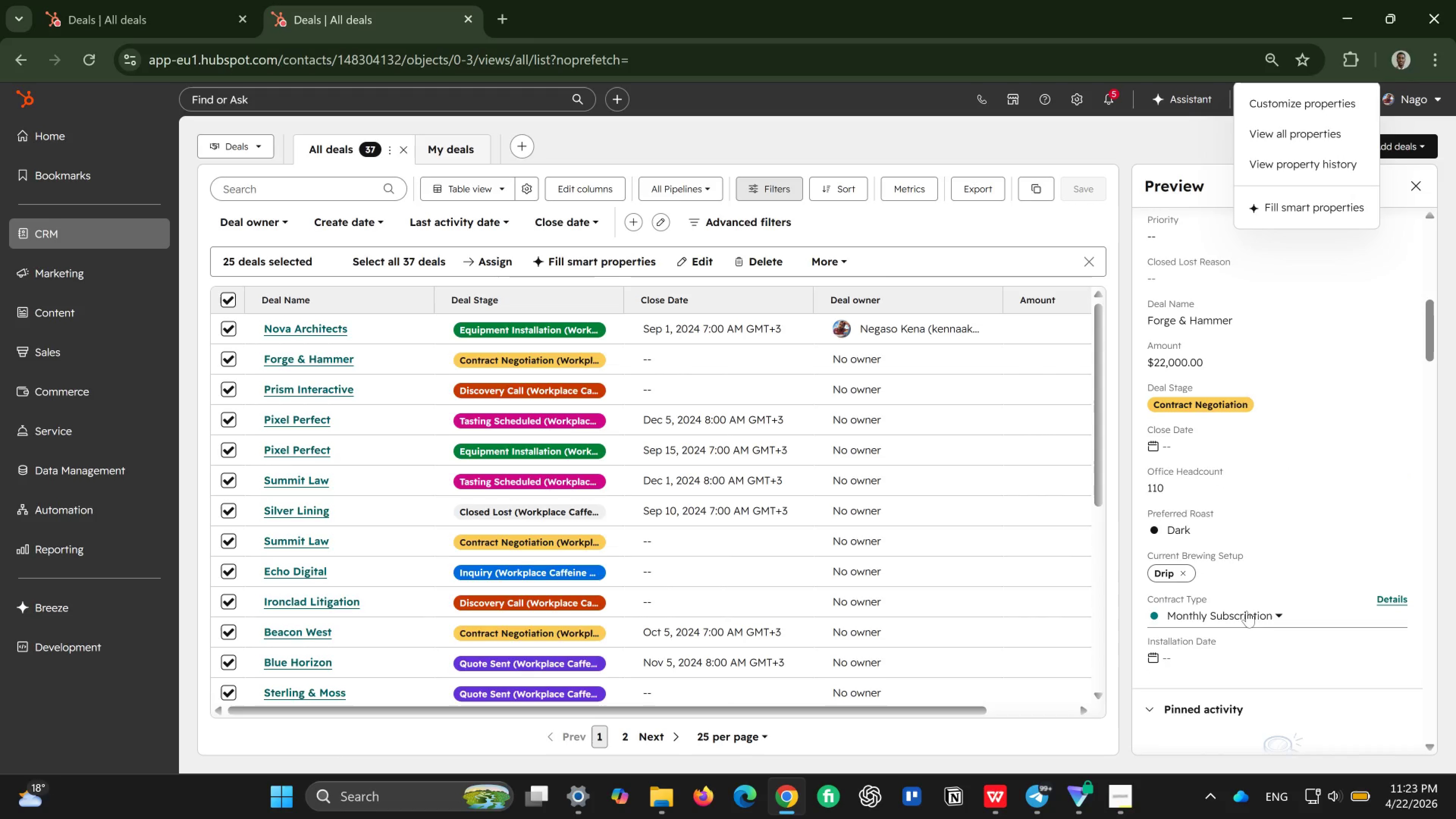 
wait(6.01)
 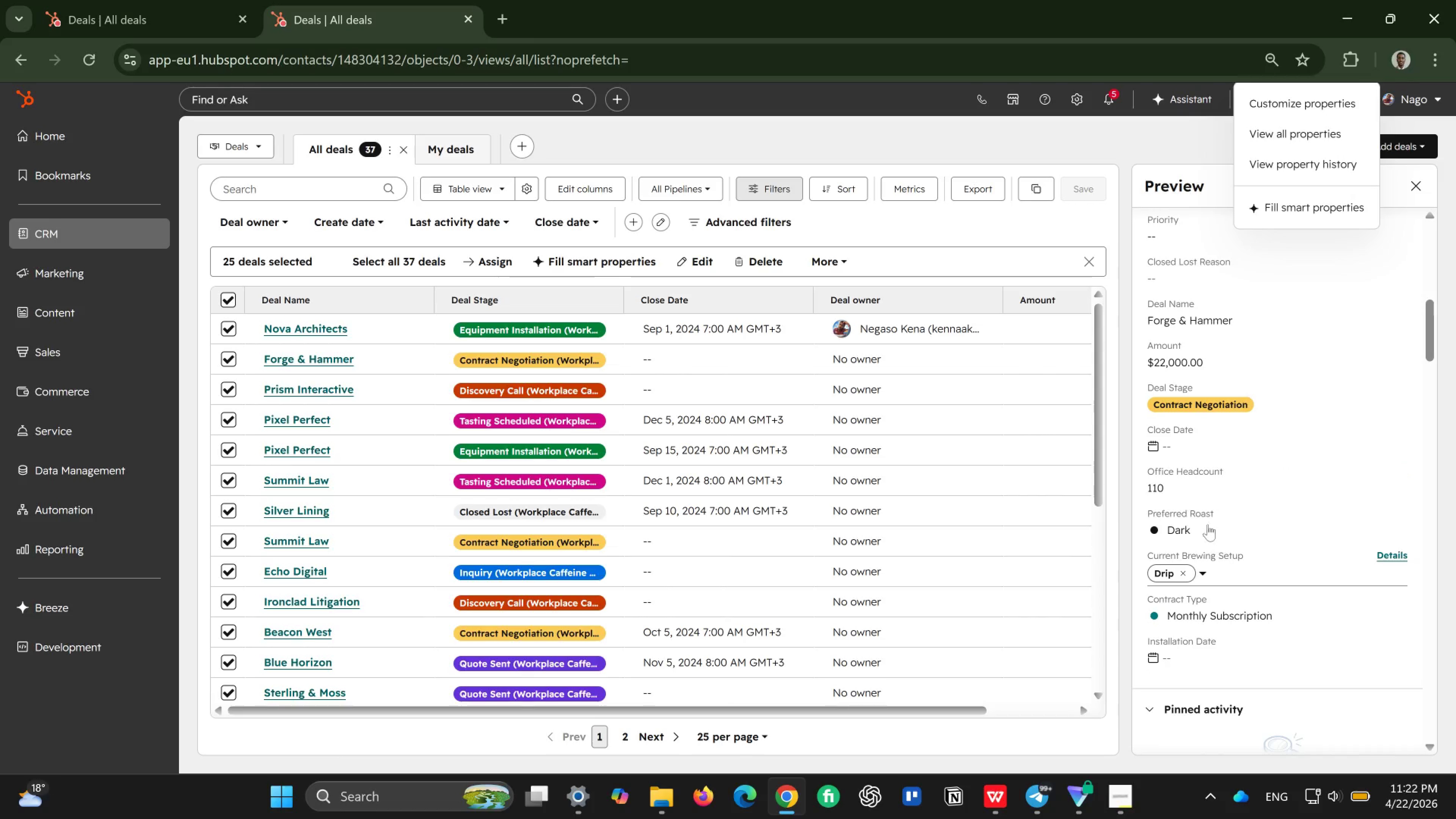 
scroll: coordinate [1216, 656], scroll_direction: down, amount: 1.0
 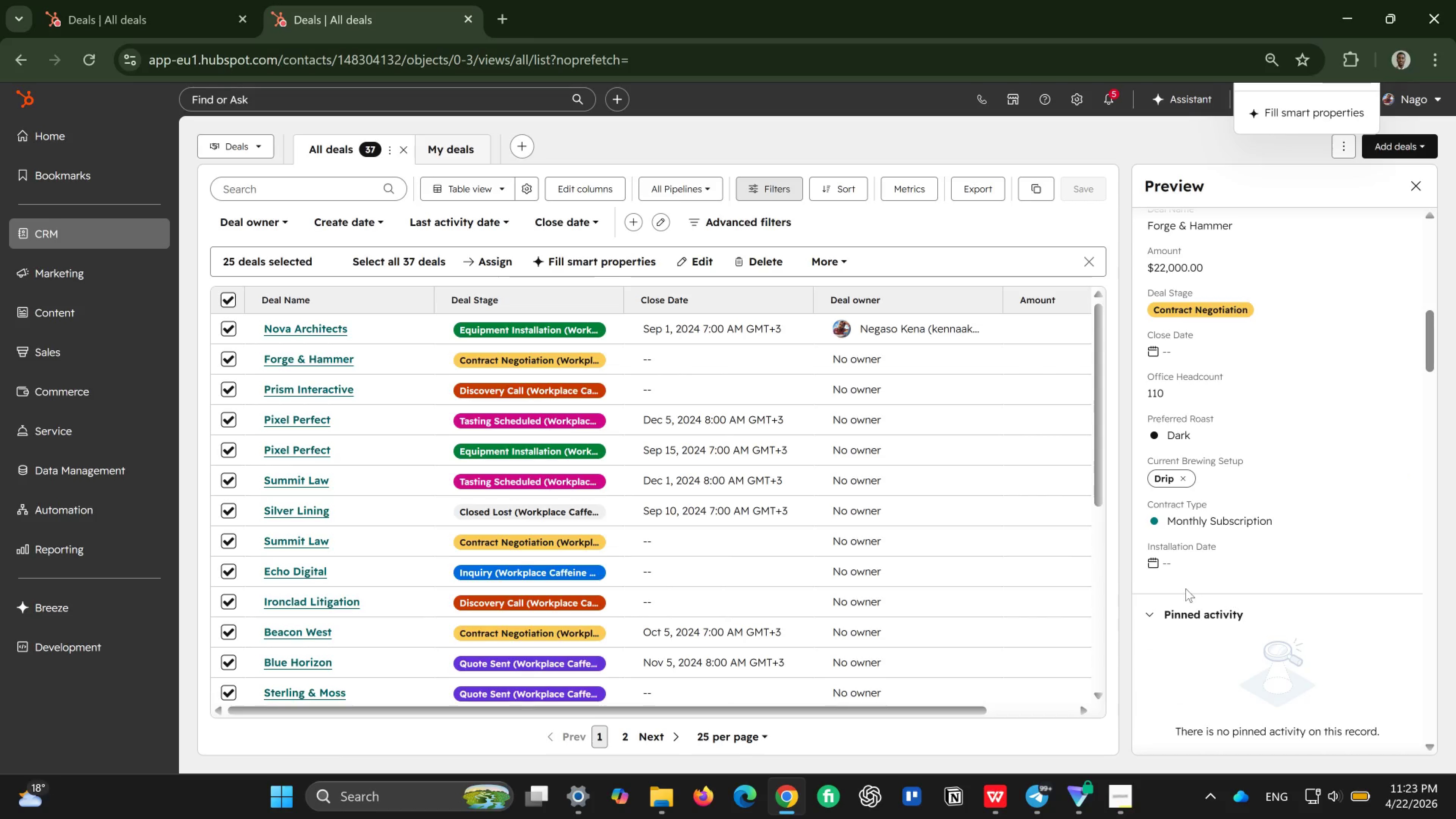 
scroll: coordinate [1186, 588], scroll_direction: up, amount: 2.0
 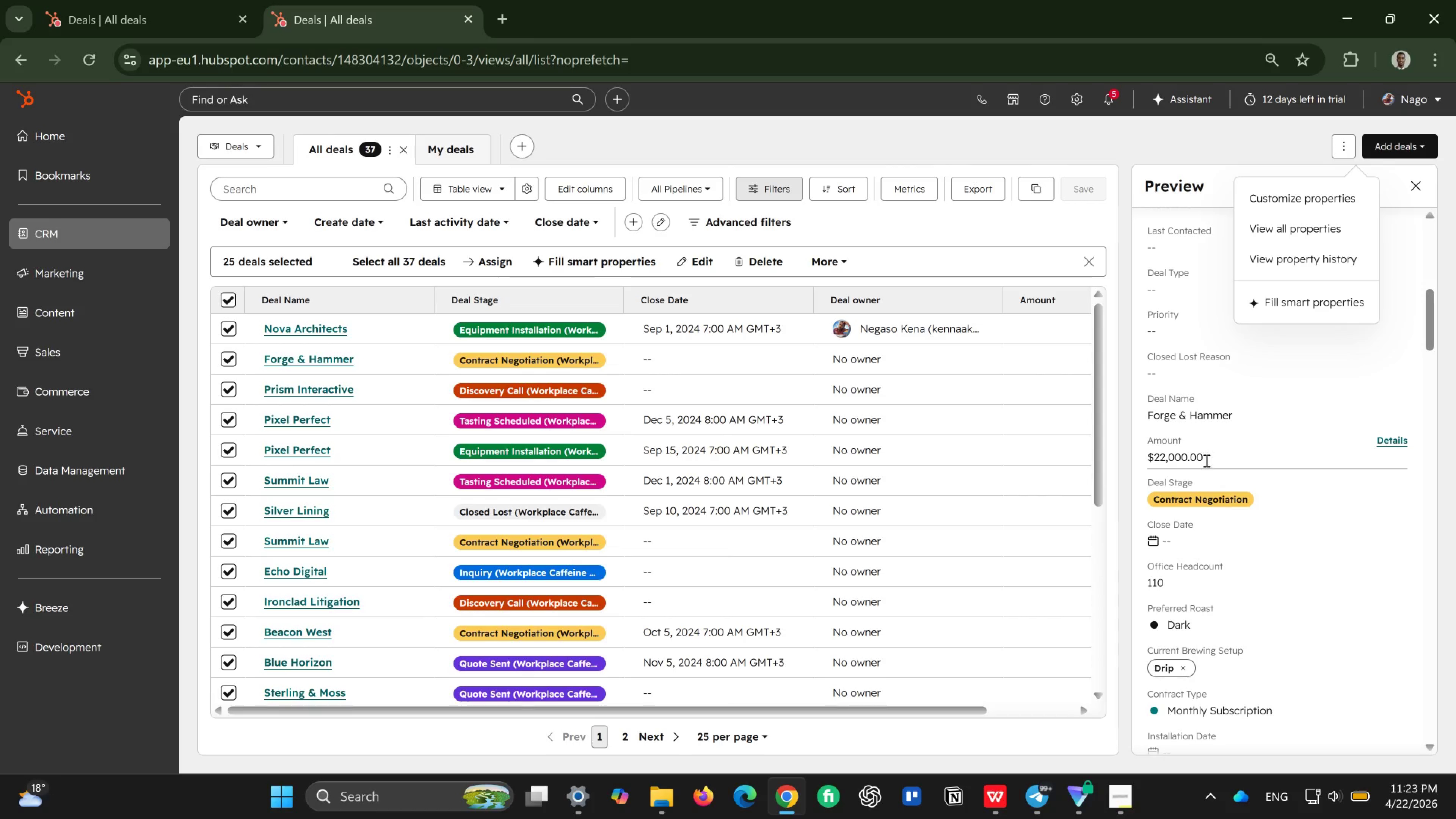 
wait(14.7)
 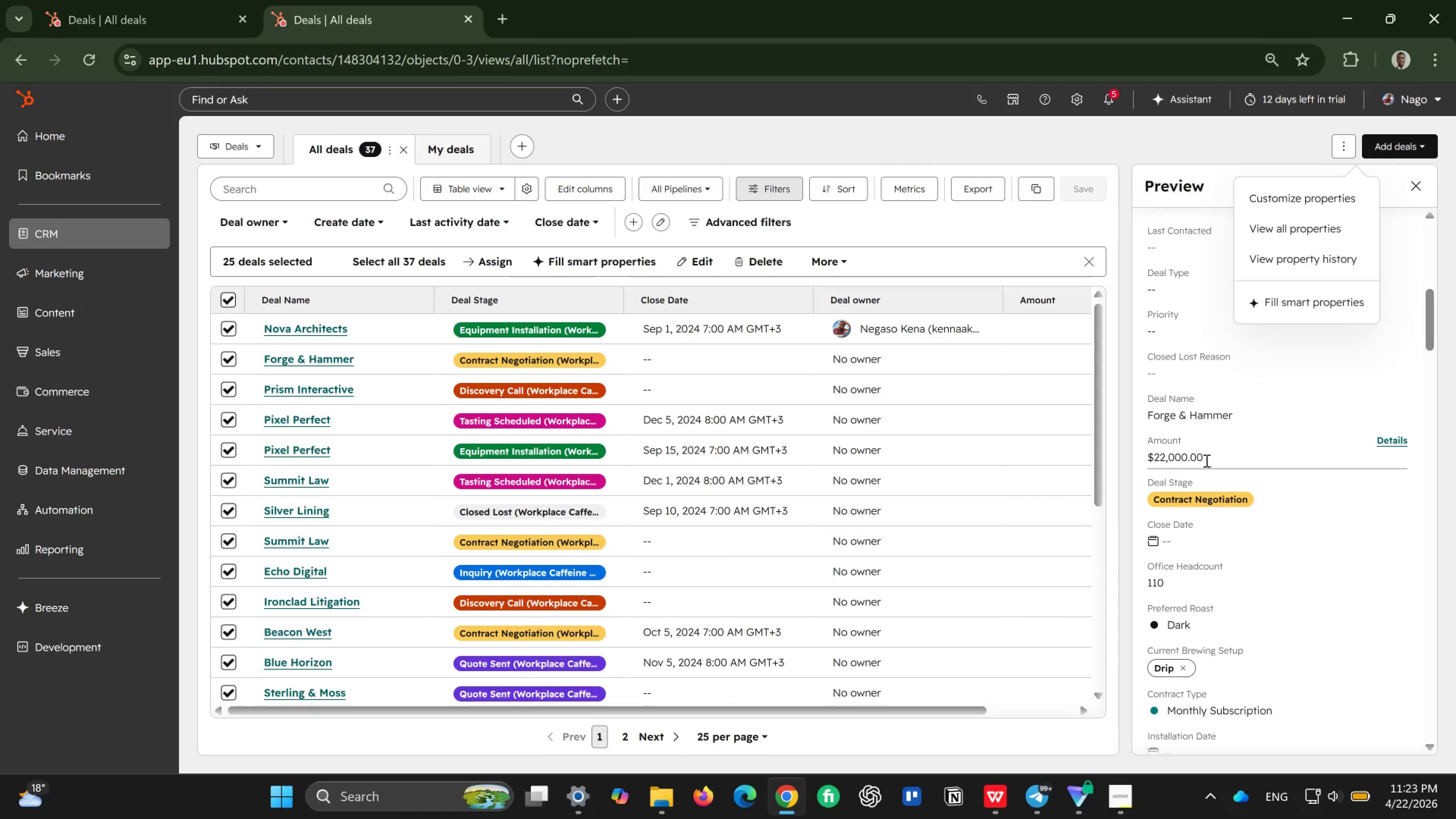 
scroll: coordinate [1202, 527], scroll_direction: down, amount: 1.0
 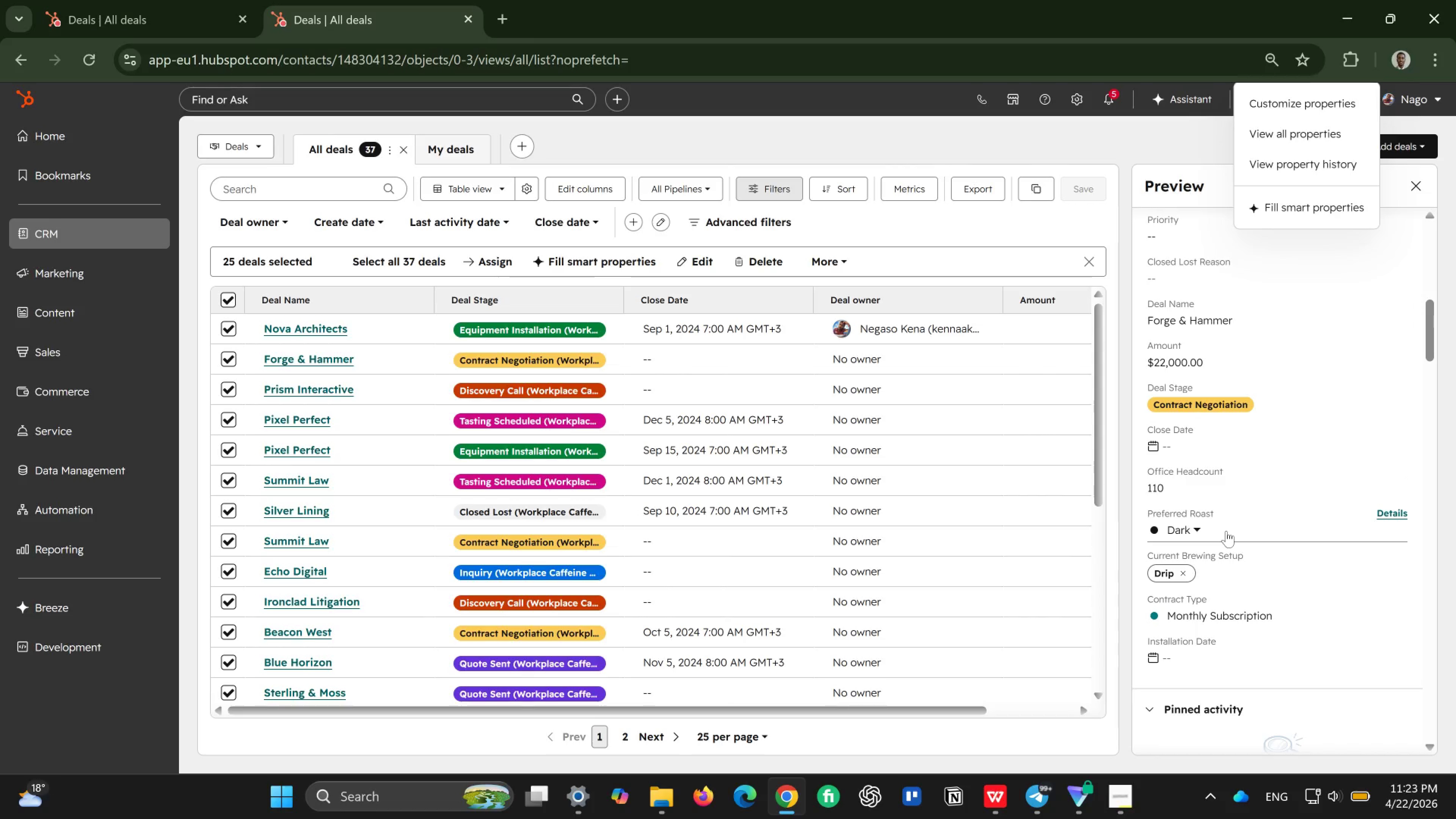 
wait(9.47)
 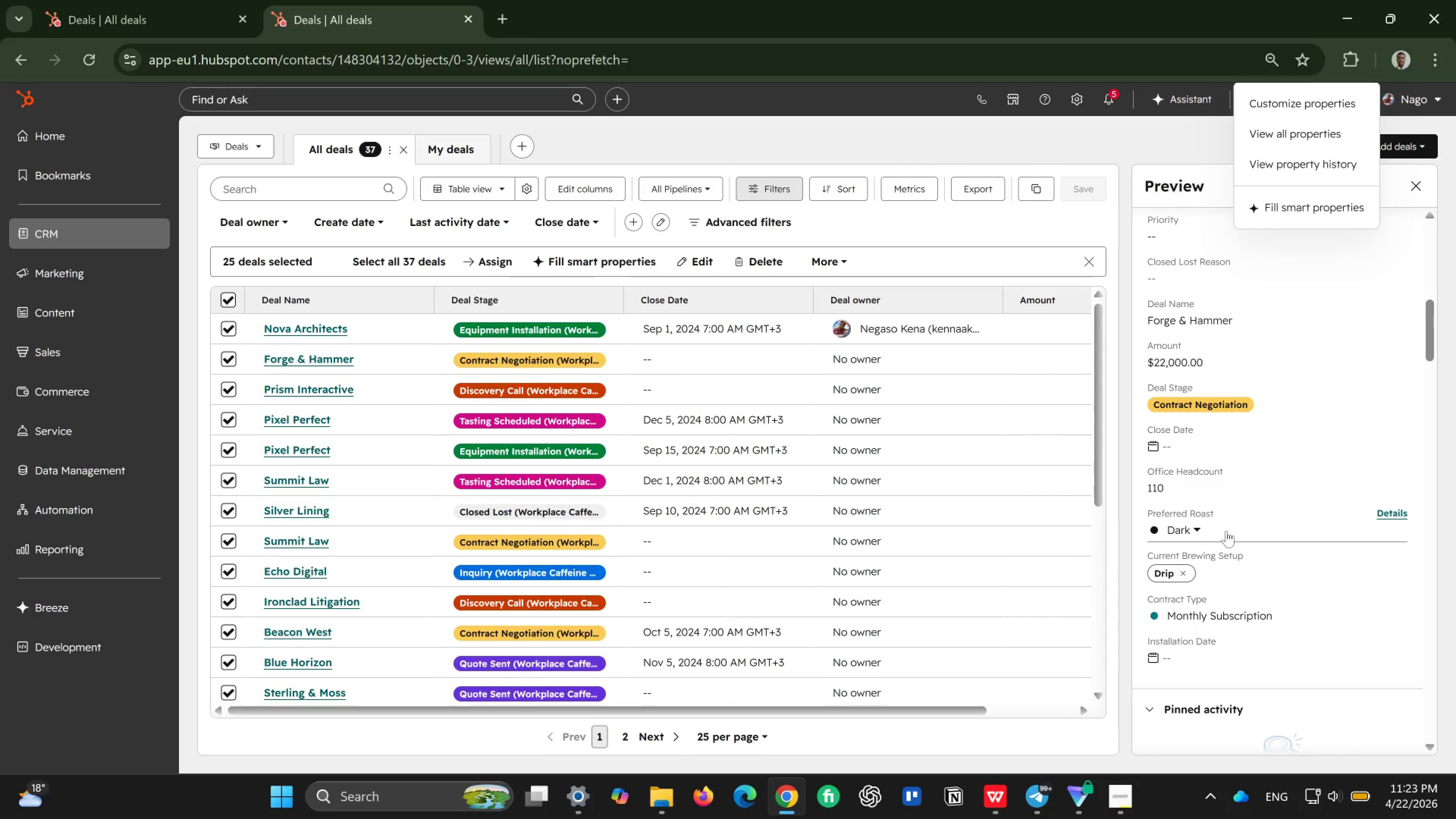 
scroll: coordinate [1230, 565], scroll_direction: down, amount: 1.0
 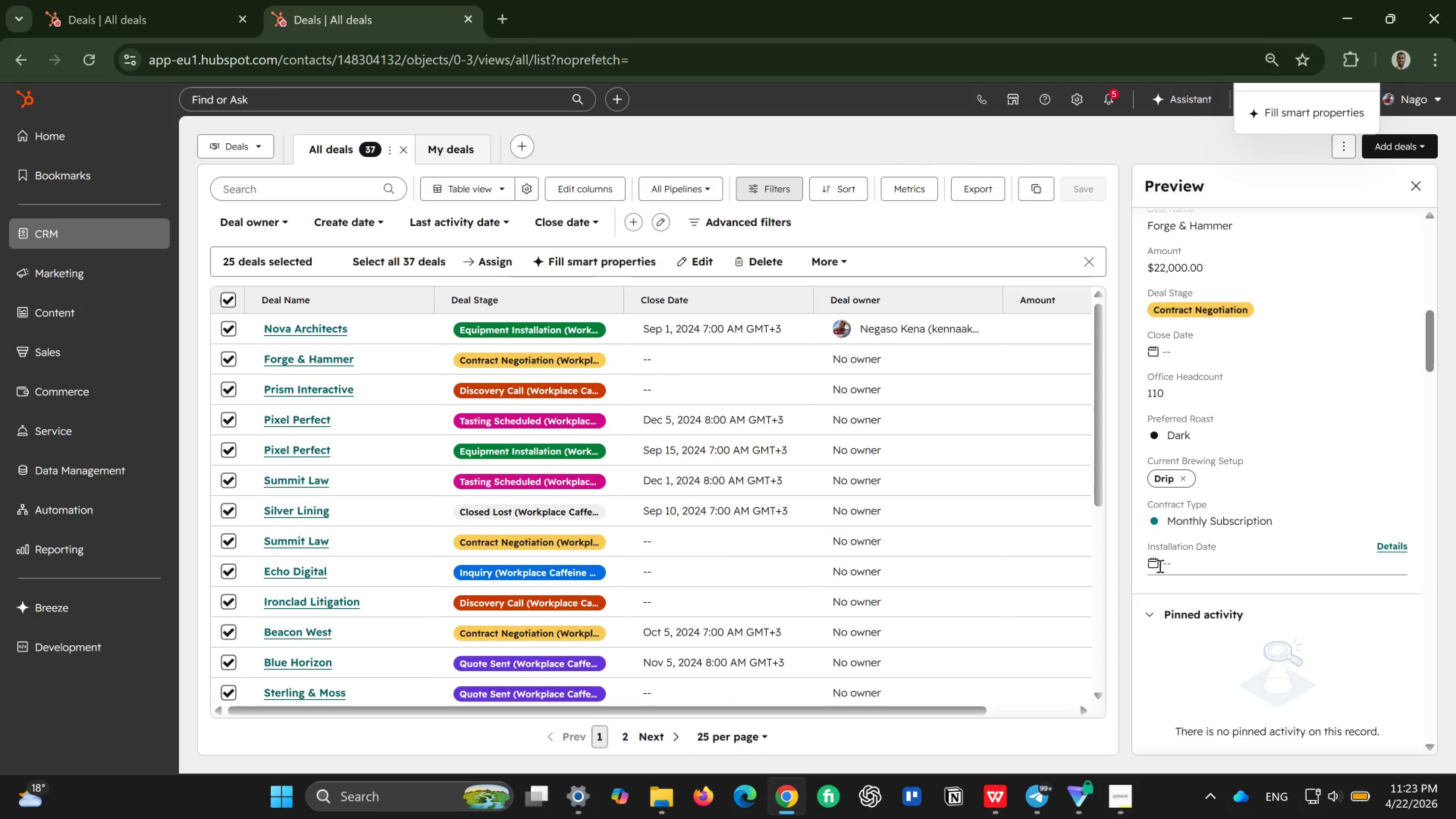 
wait(6.57)
 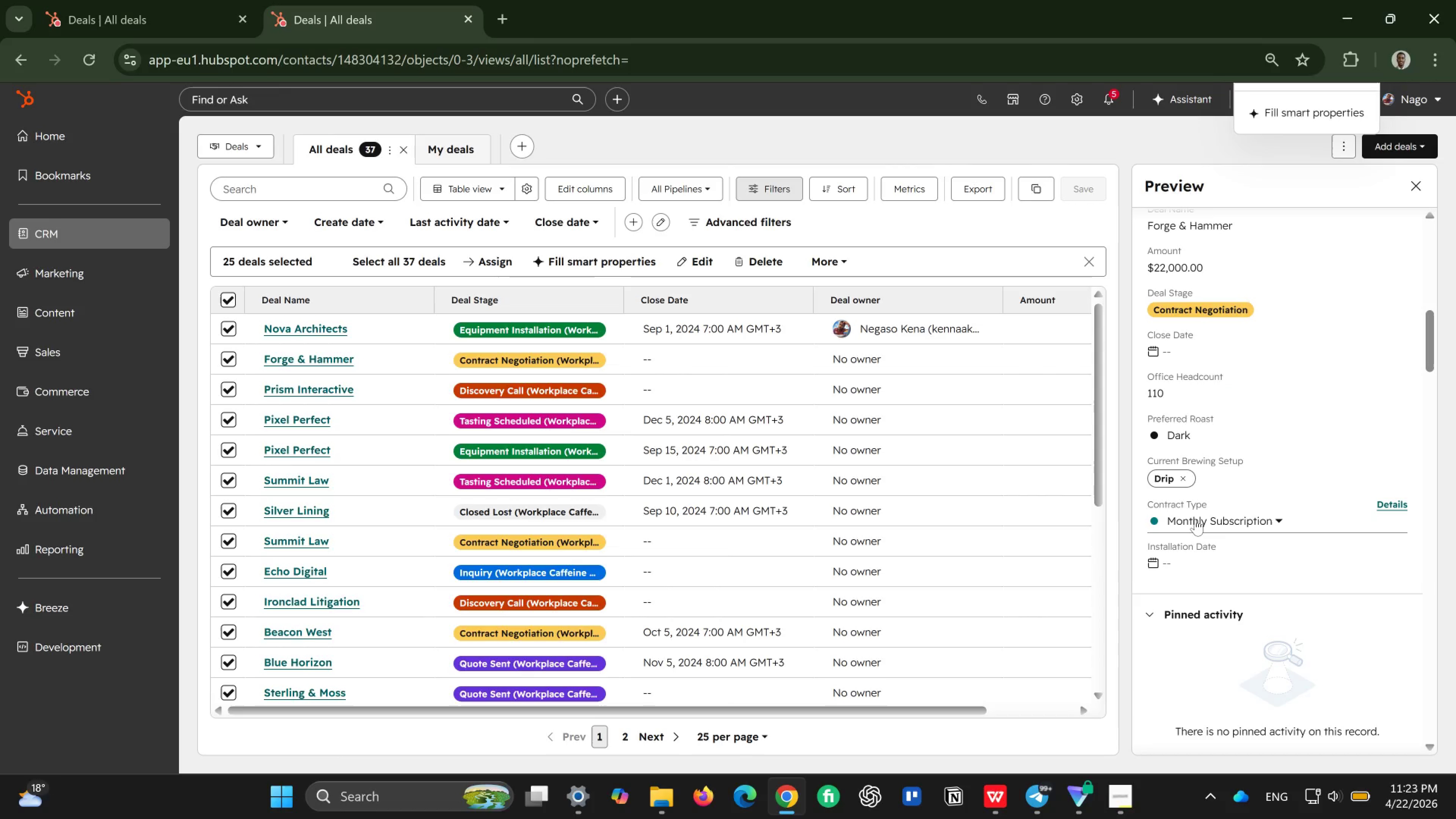 
scroll: coordinate [1205, 437], scroll_direction: up, amount: 12.0
 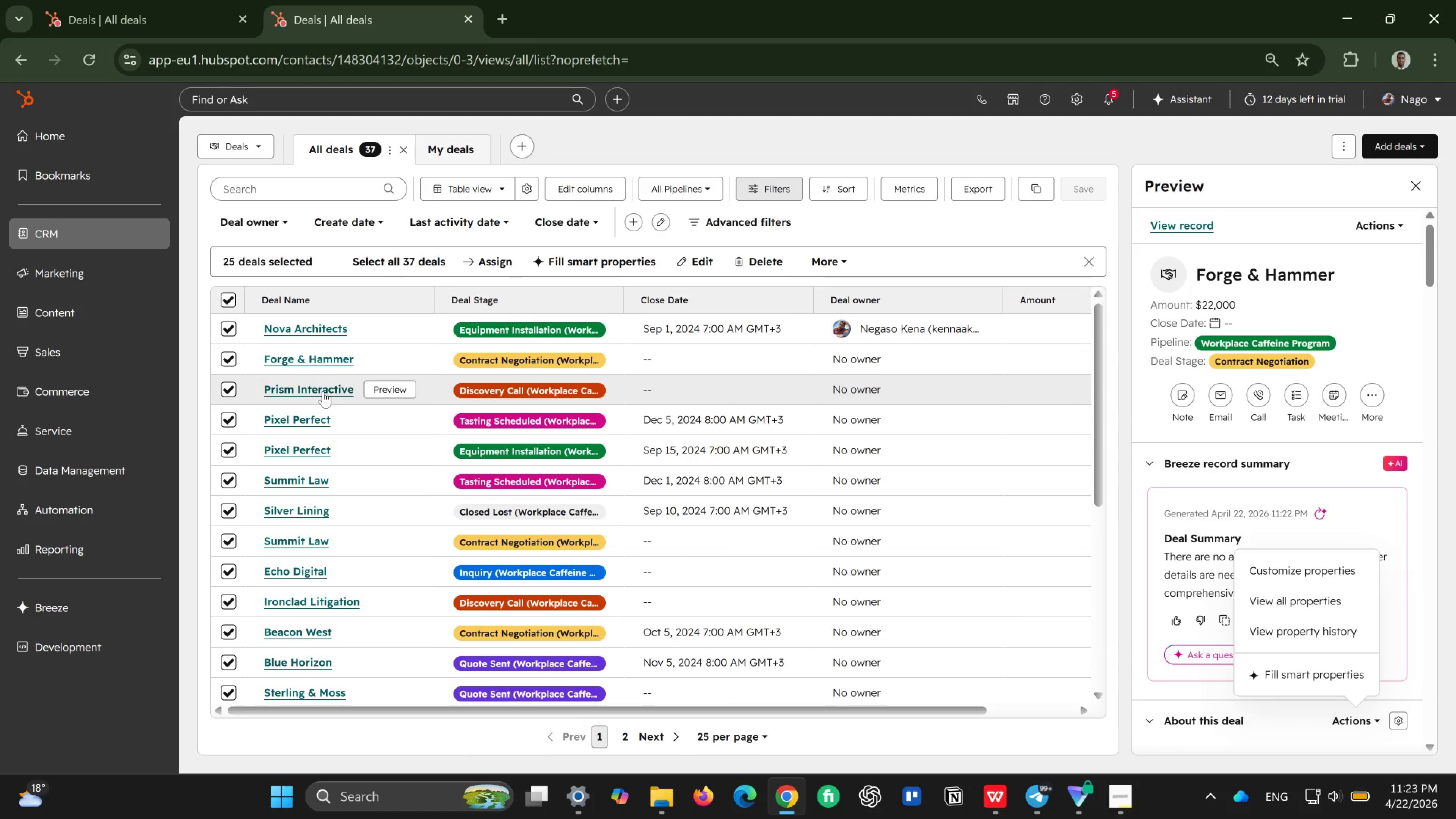 
left_click([395, 390])
 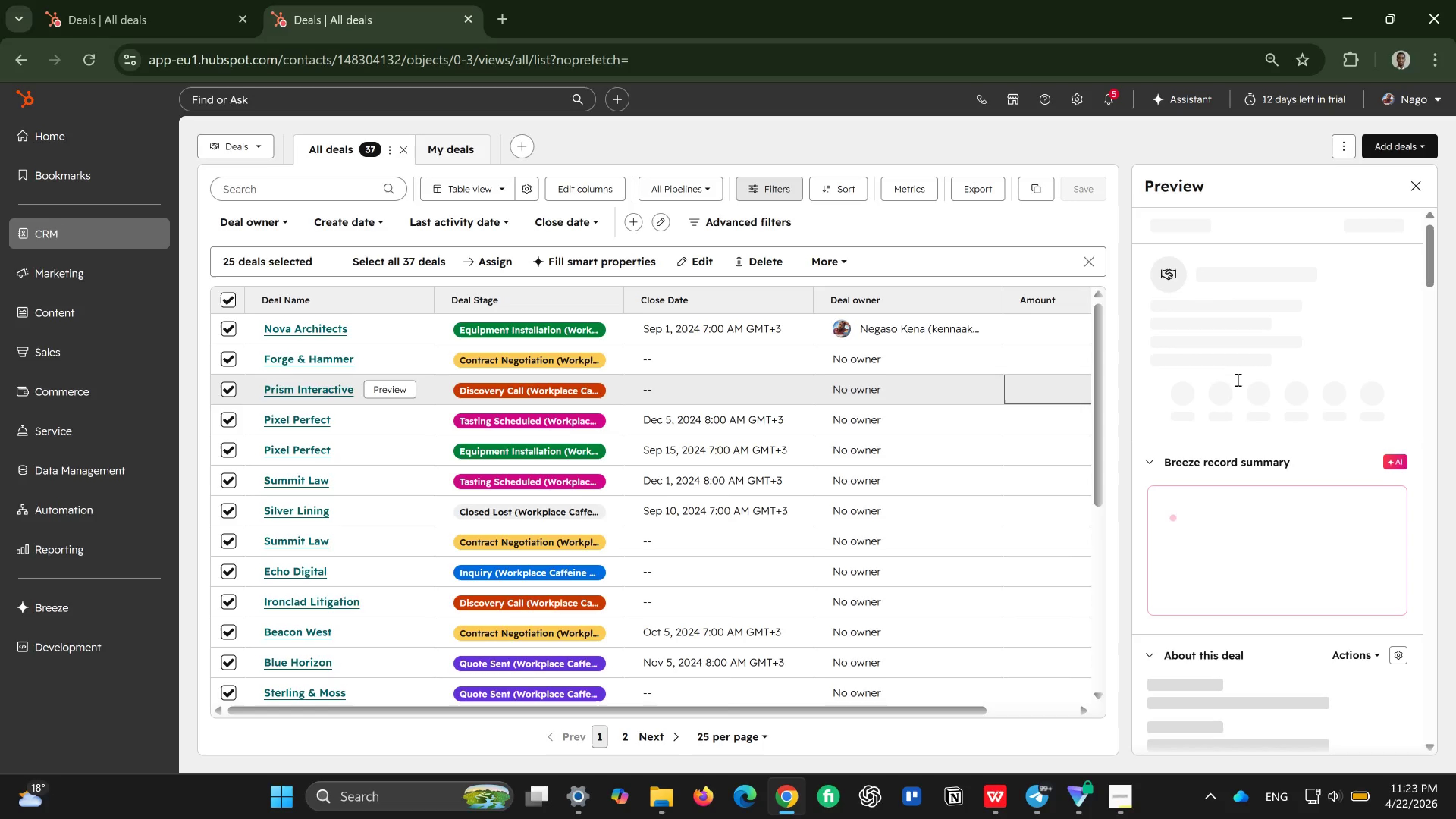 
mouse_move([1260, 461])
 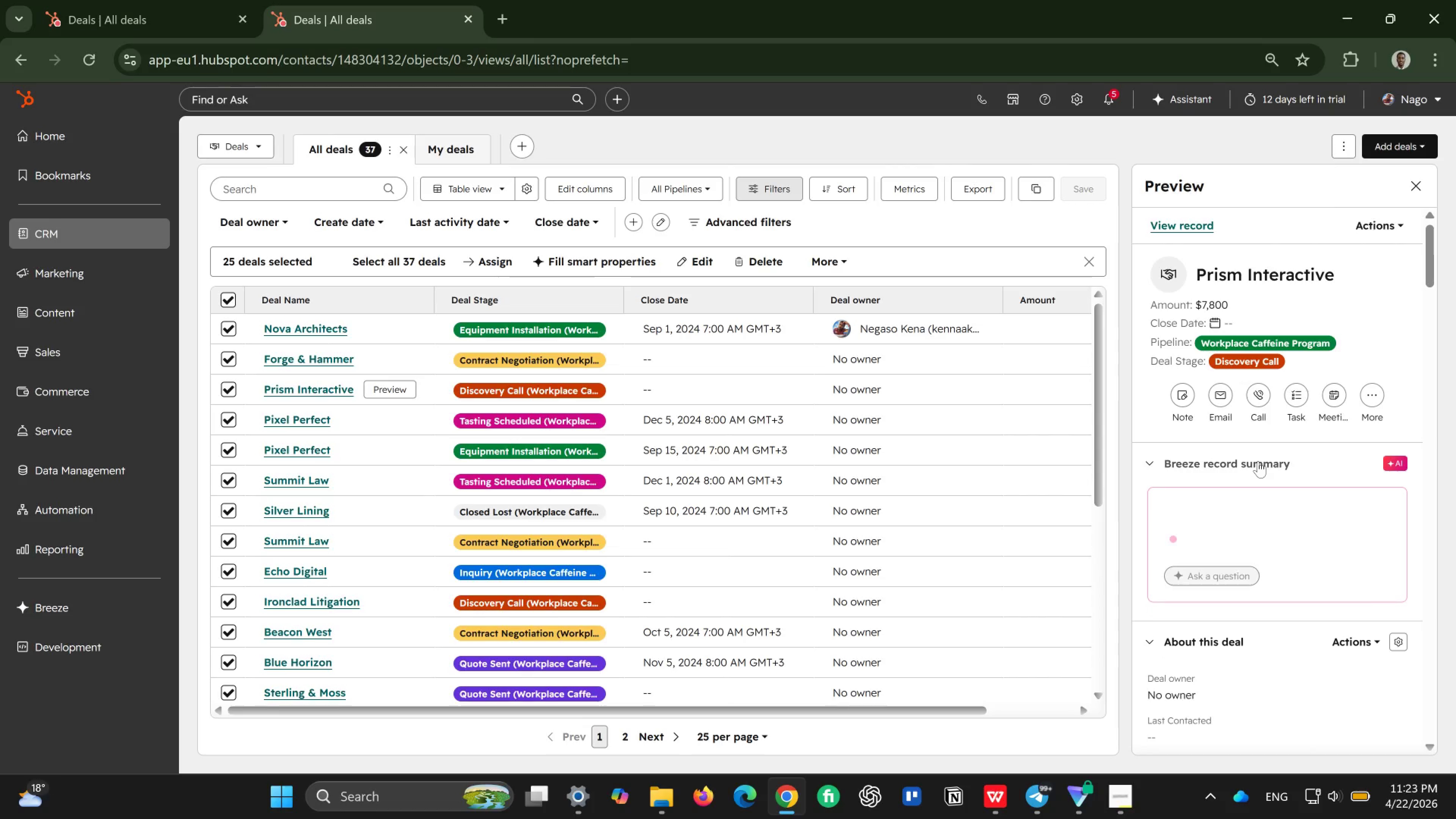 
scroll: coordinate [1179, 530], scroll_direction: down, amount: 8.0
 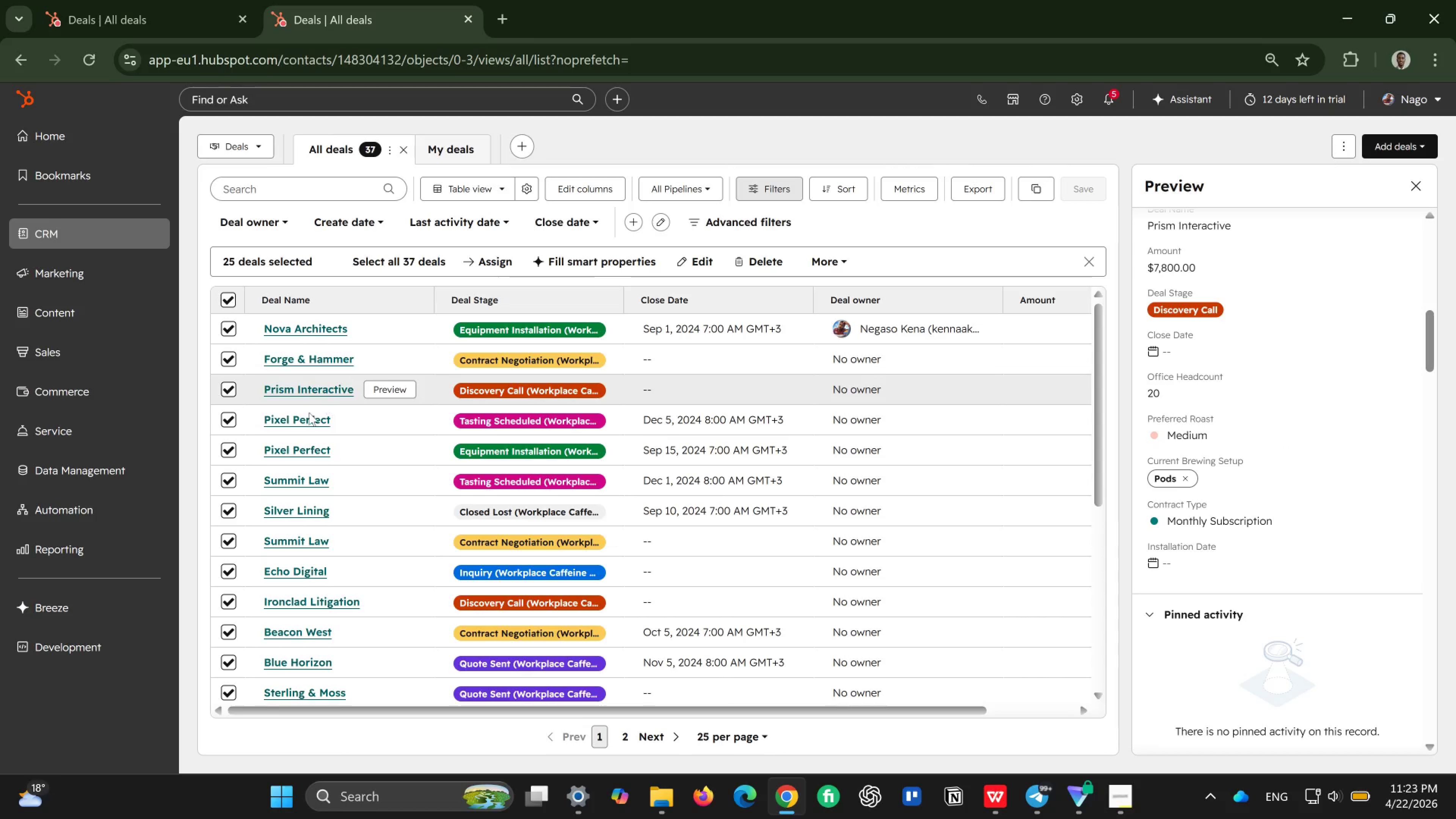 
left_click([413, 420])
 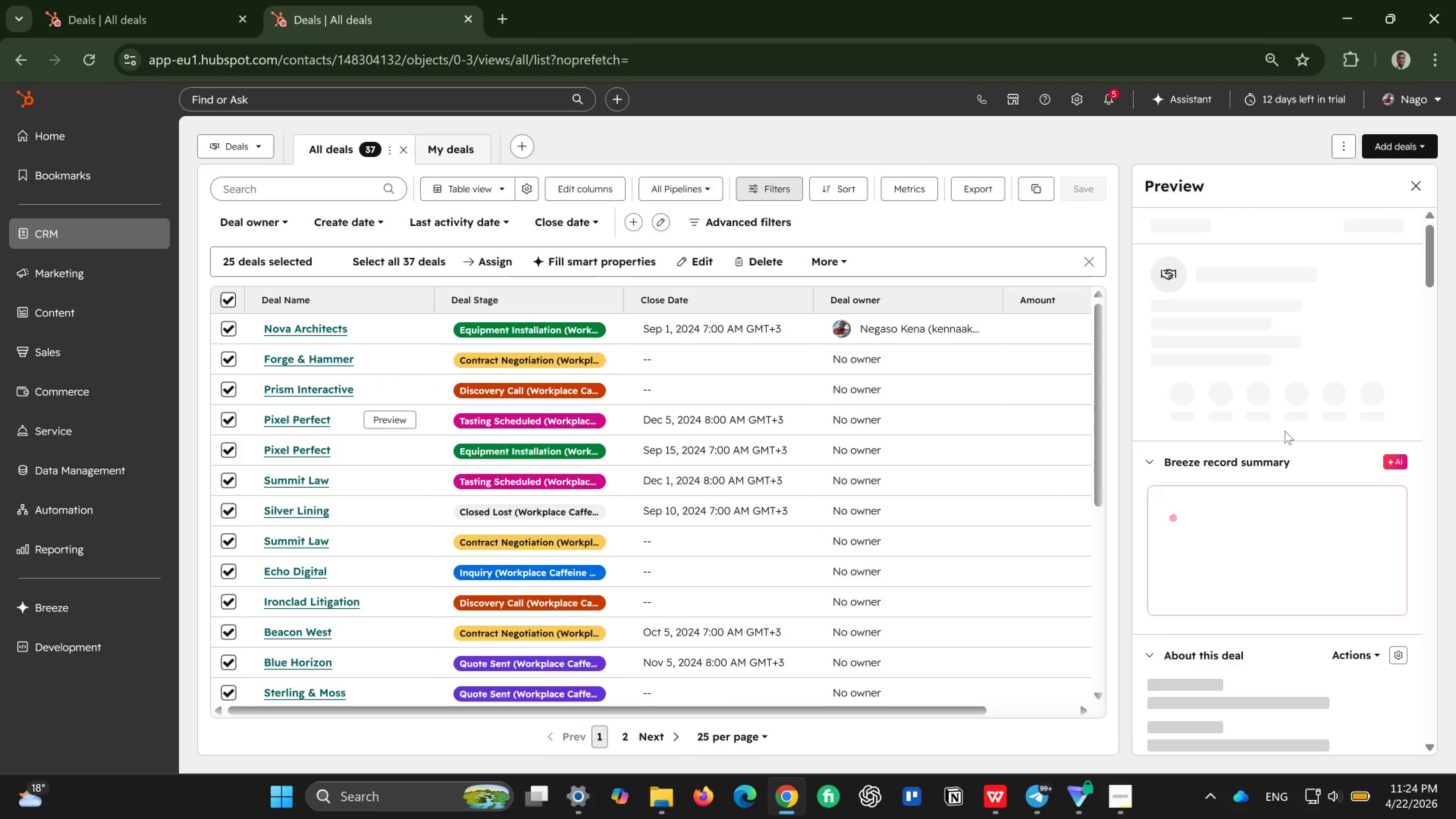 
scroll: coordinate [1237, 577], scroll_direction: down, amount: 9.0
 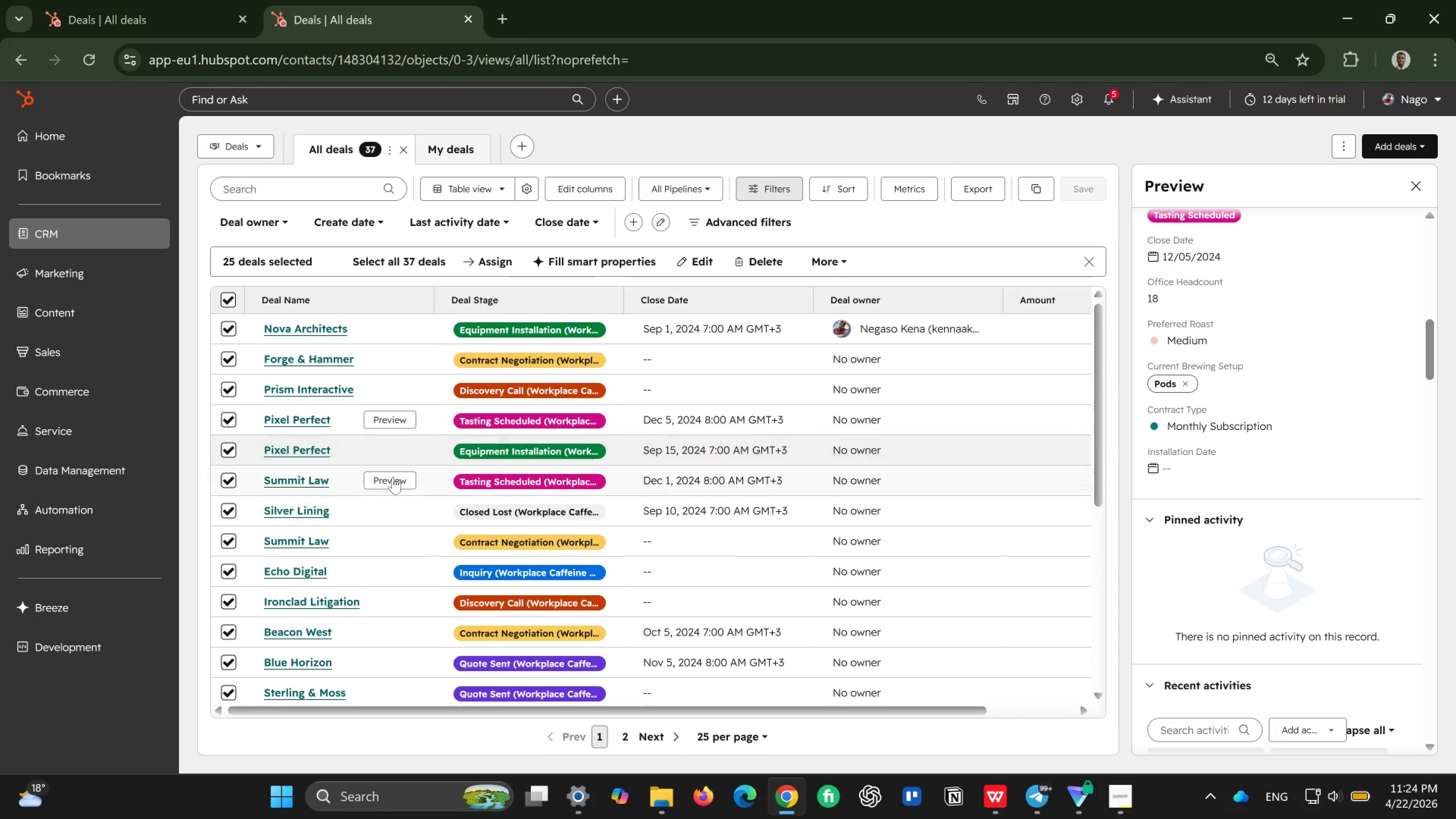 
left_click([396, 479])
 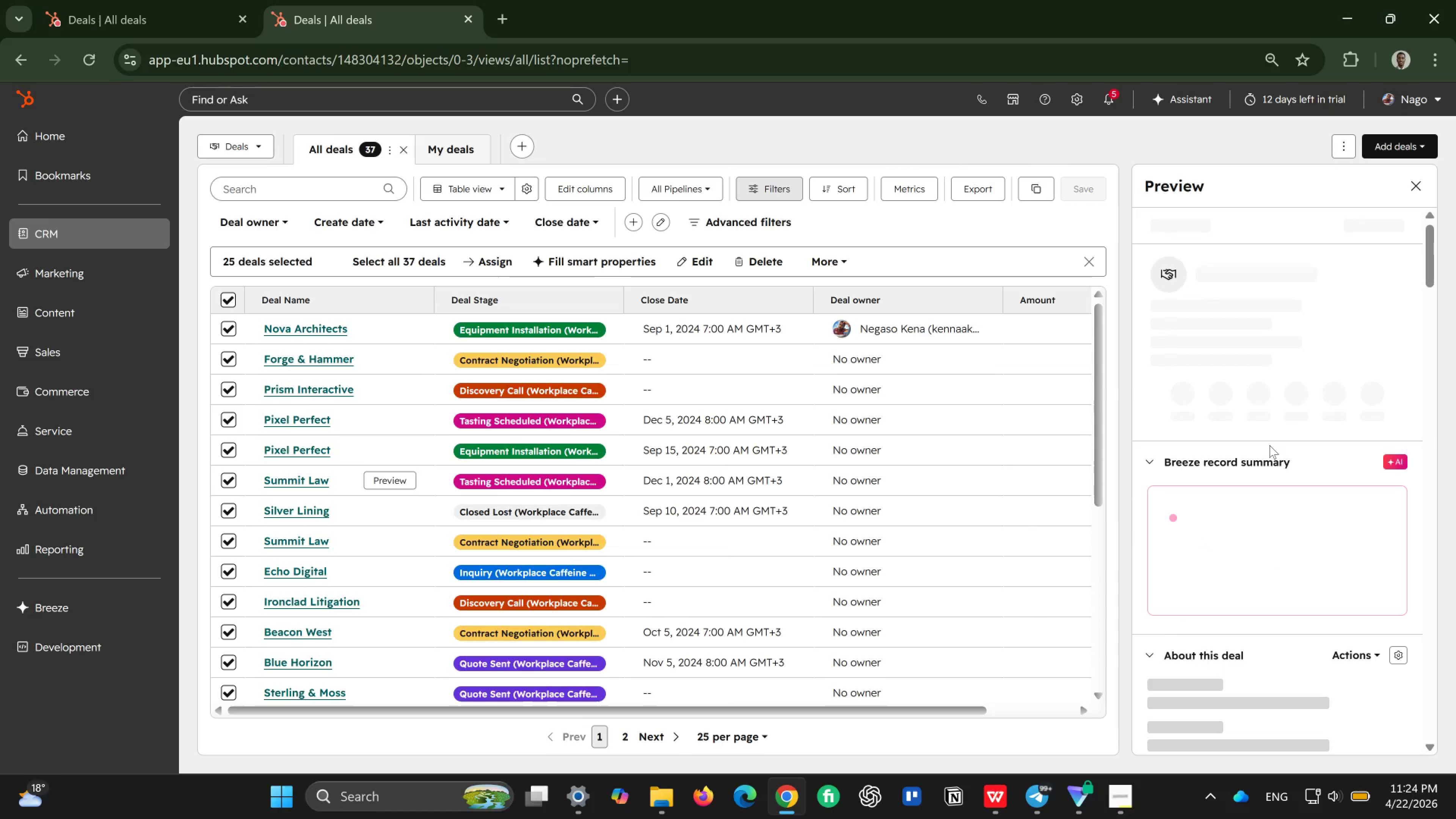 
scroll: coordinate [1265, 462], scroll_direction: down, amount: 8.0
 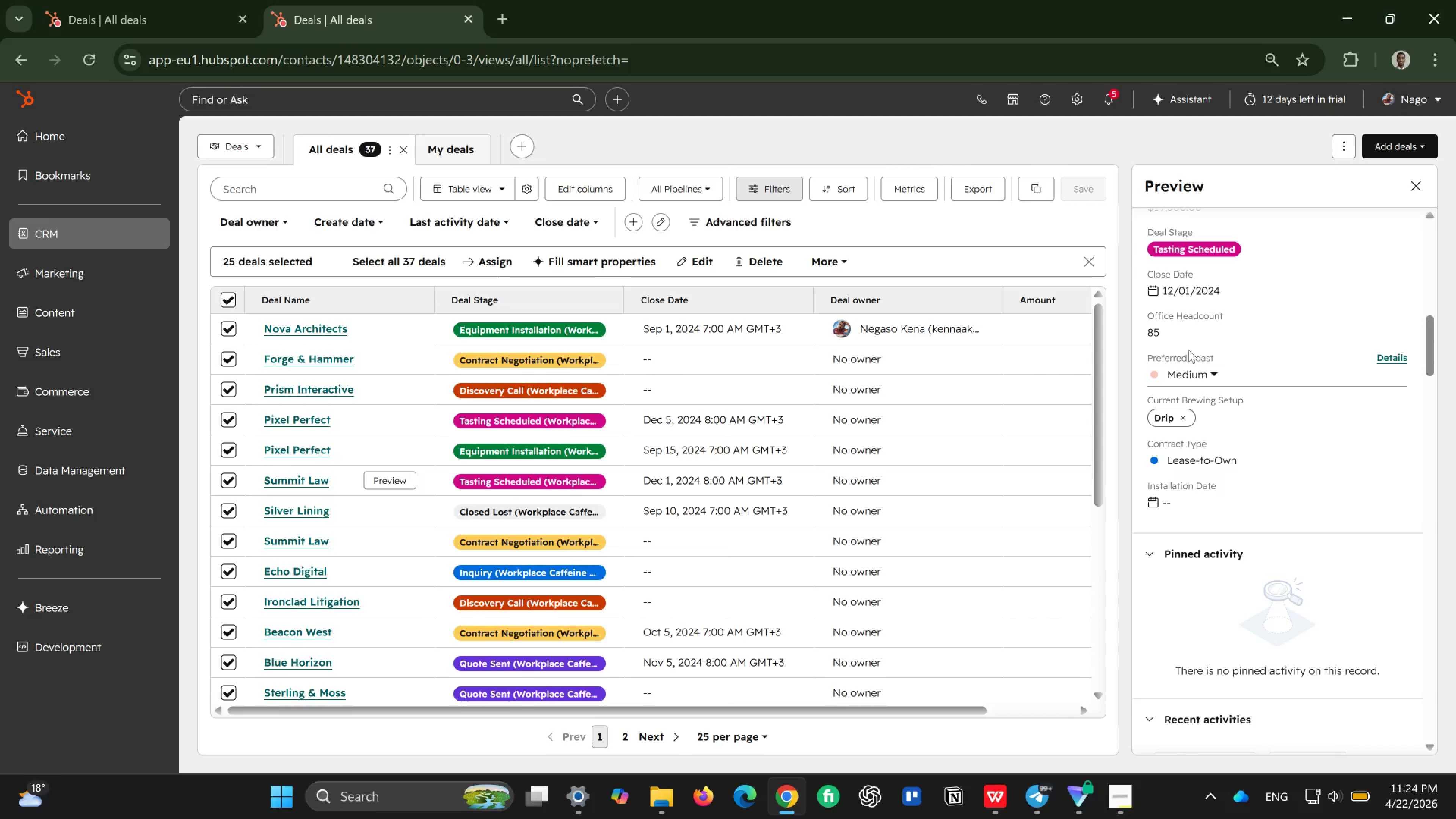 
scroll: coordinate [1188, 350], scroll_direction: up, amount: 1.0
 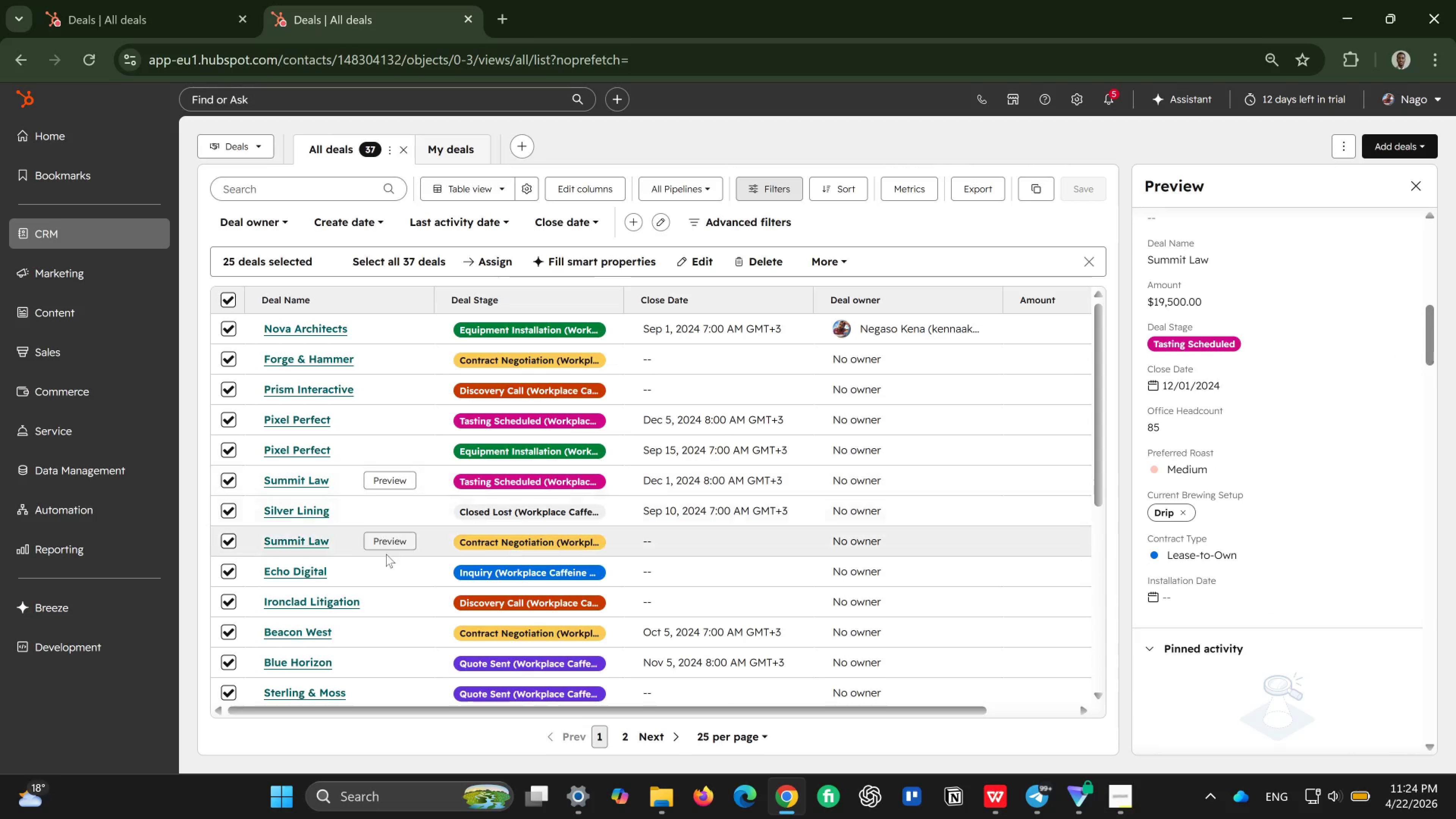 
left_click([388, 573])
 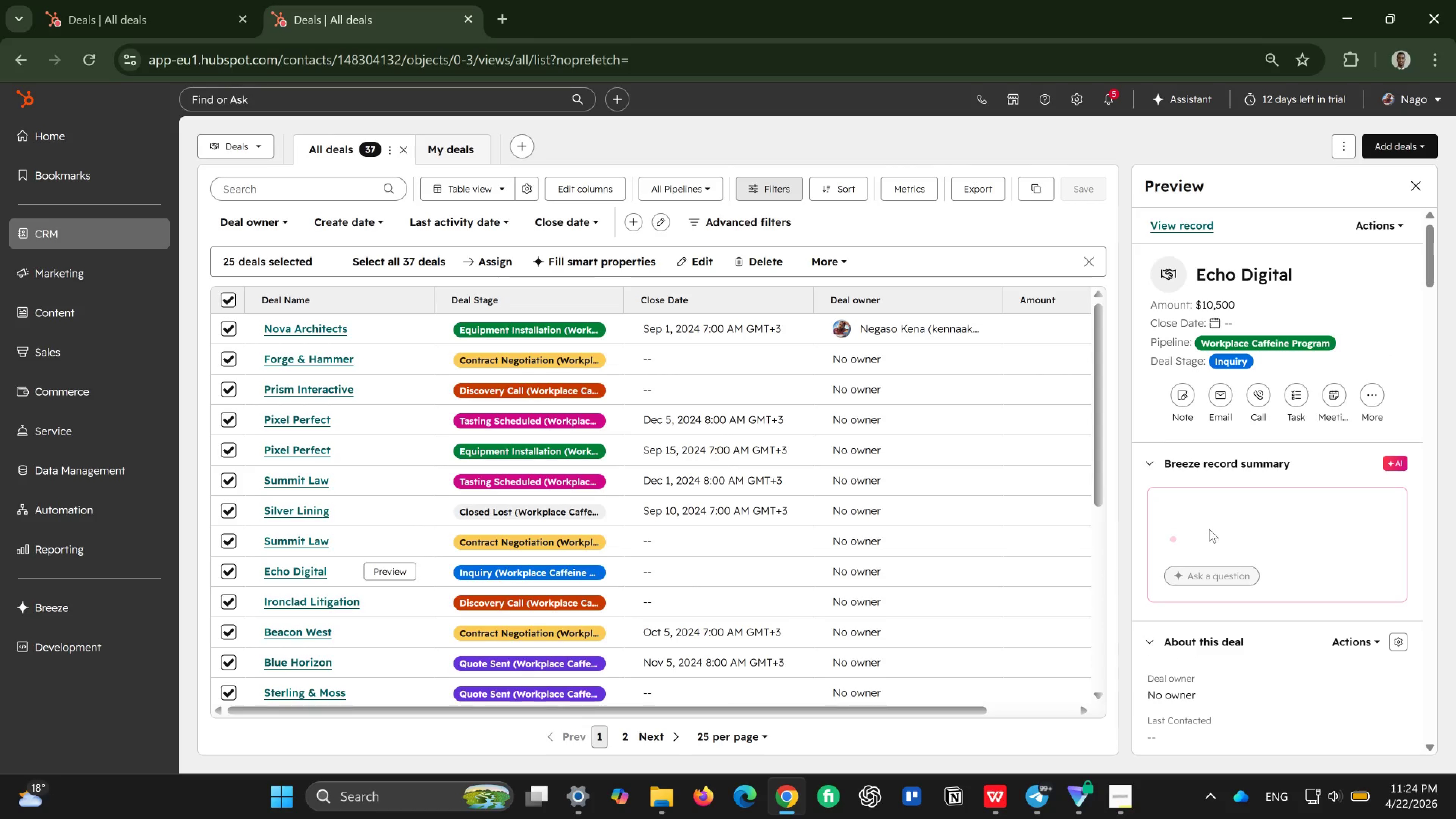 
scroll: coordinate [1209, 529], scroll_direction: down, amount: 1.0
 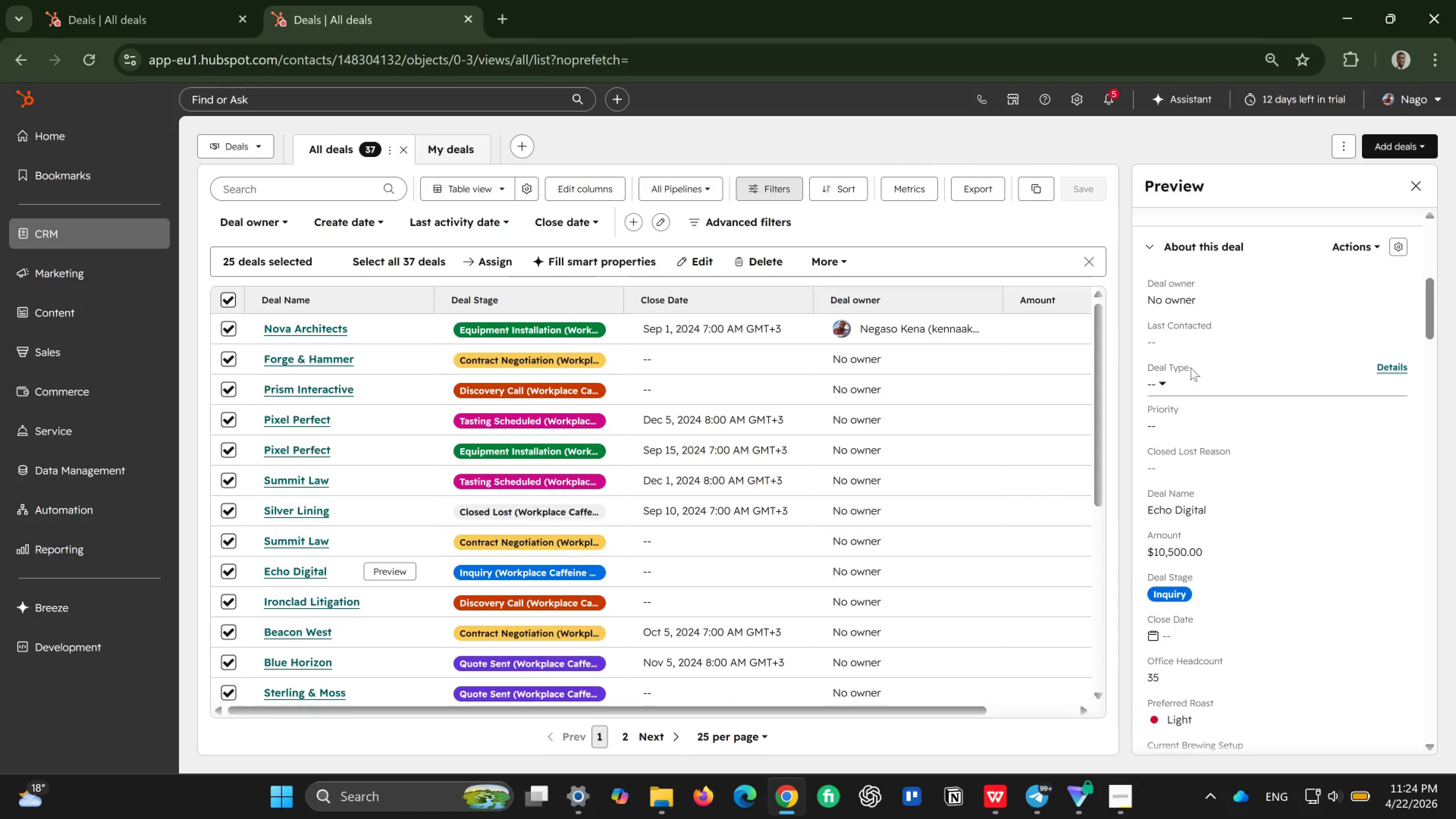 
left_click([1169, 385])
 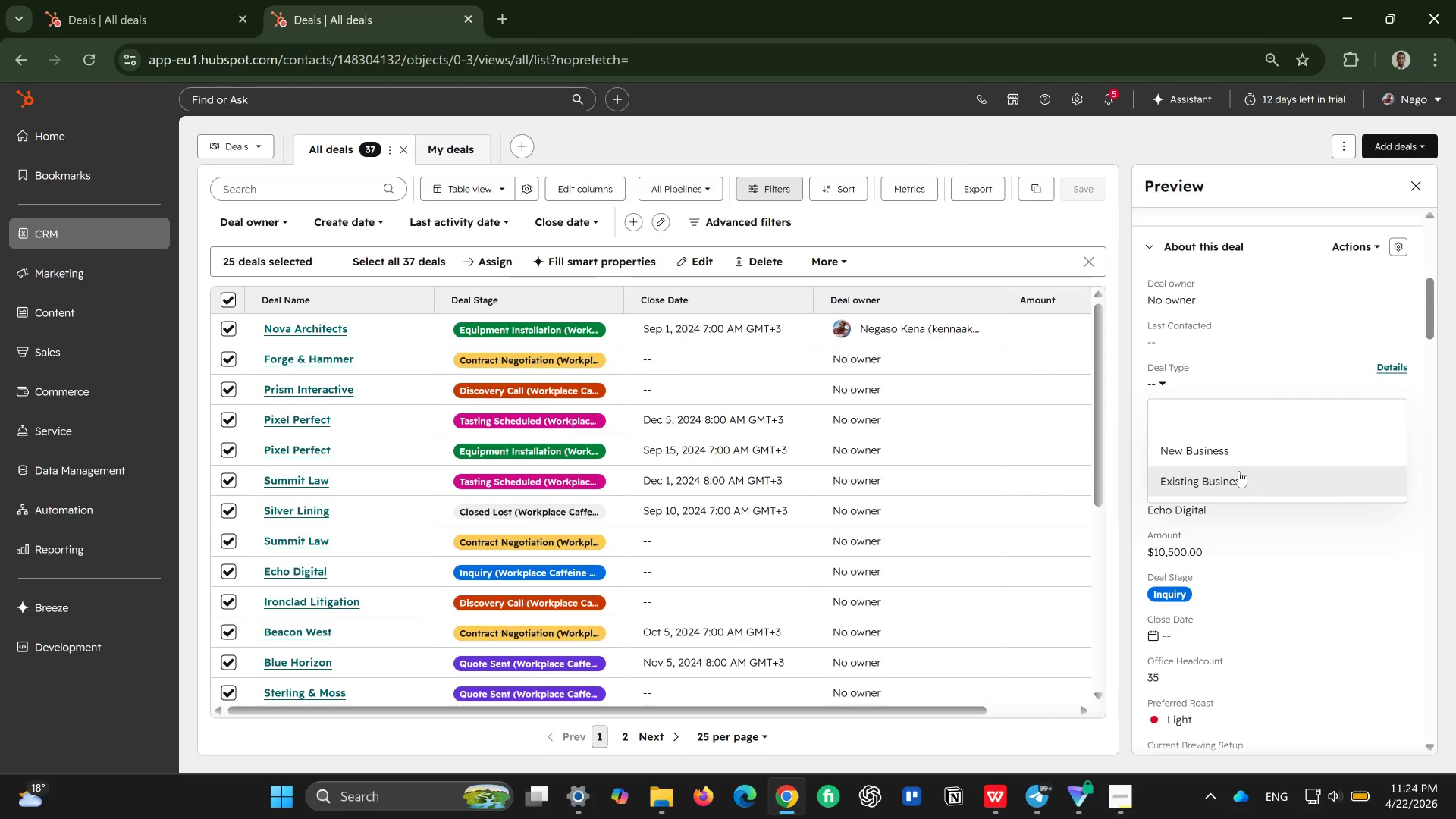 
left_click([1232, 481])
 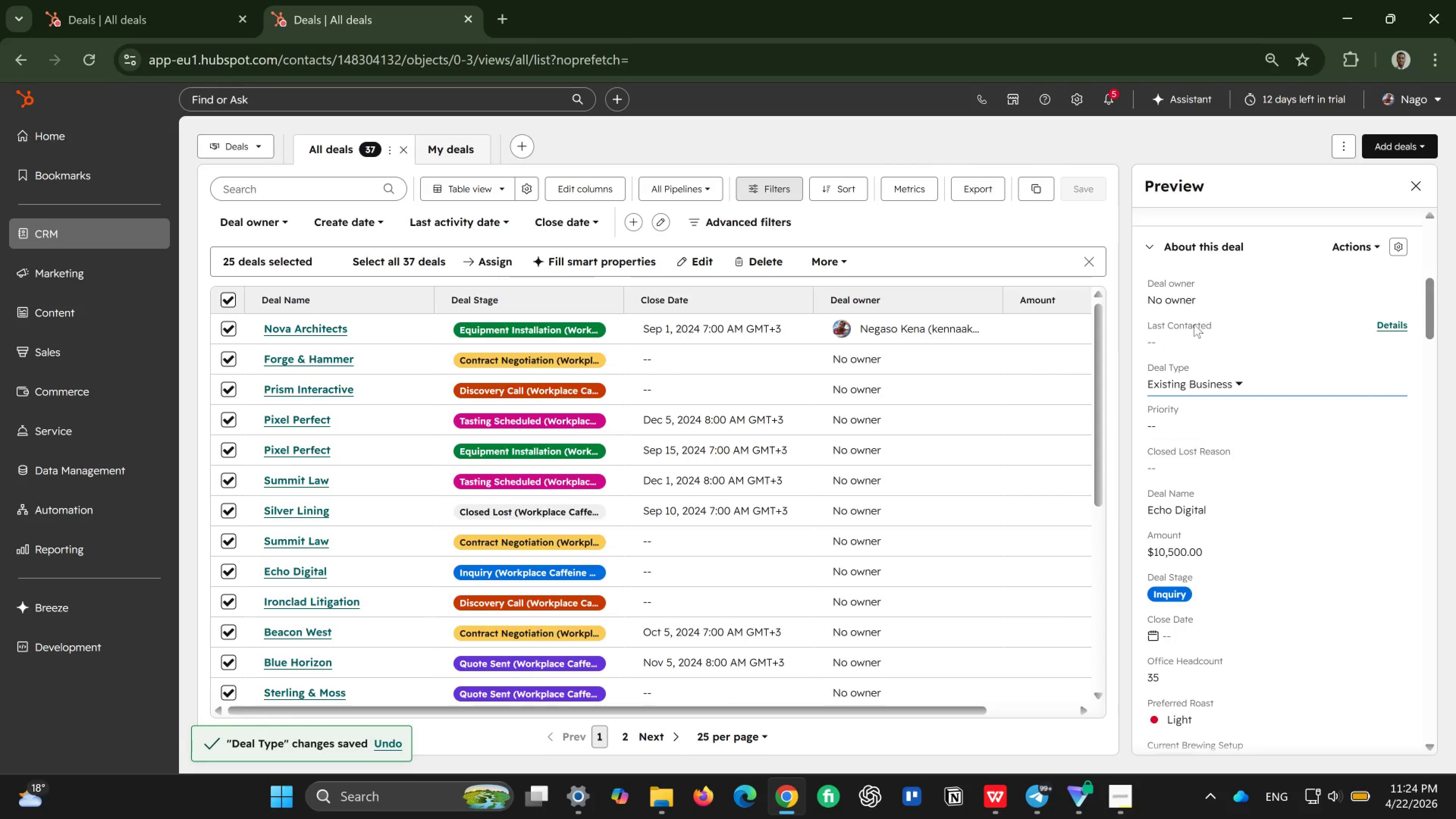 
left_click([1201, 297])
 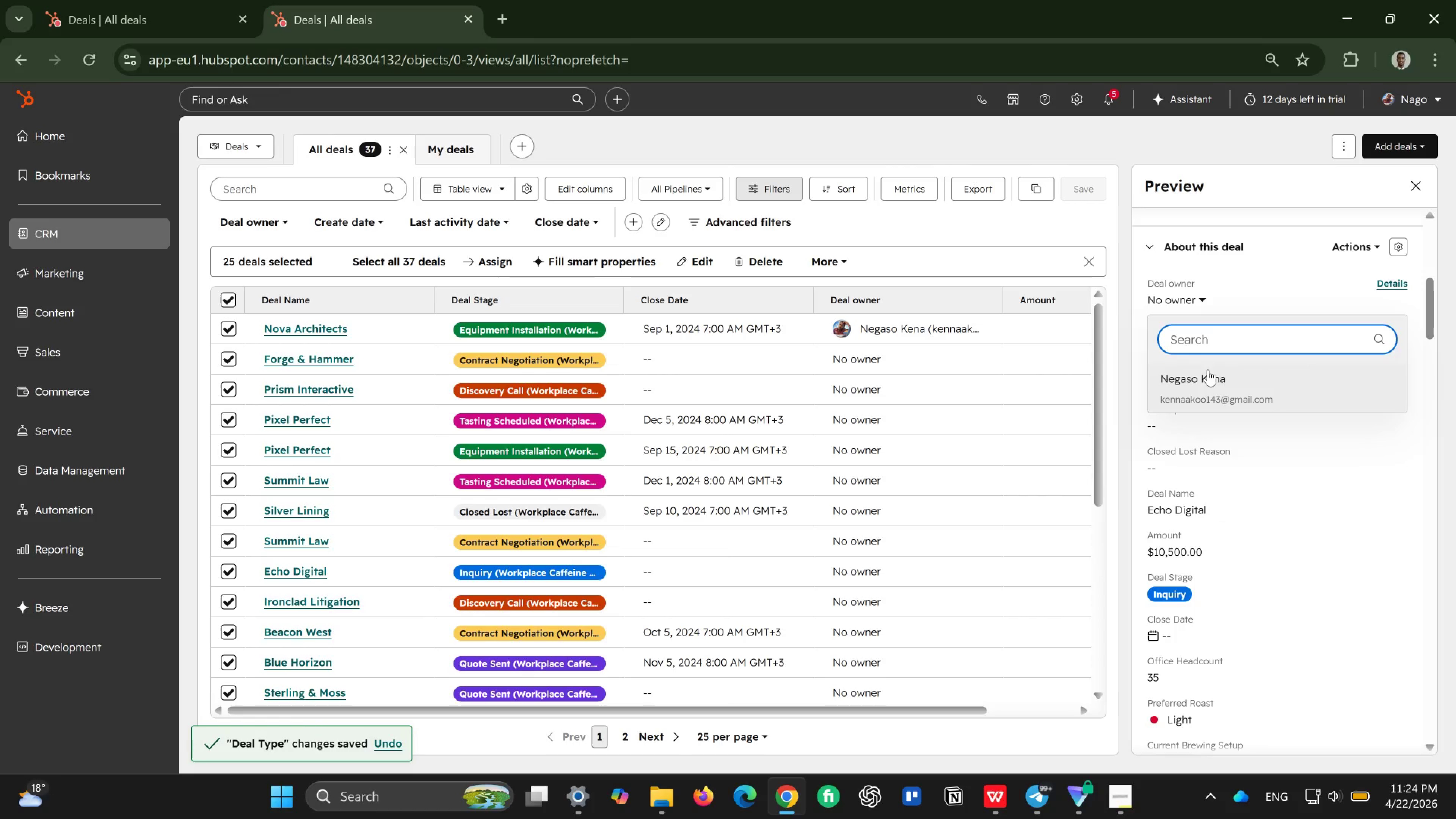 
left_click([1223, 372])
 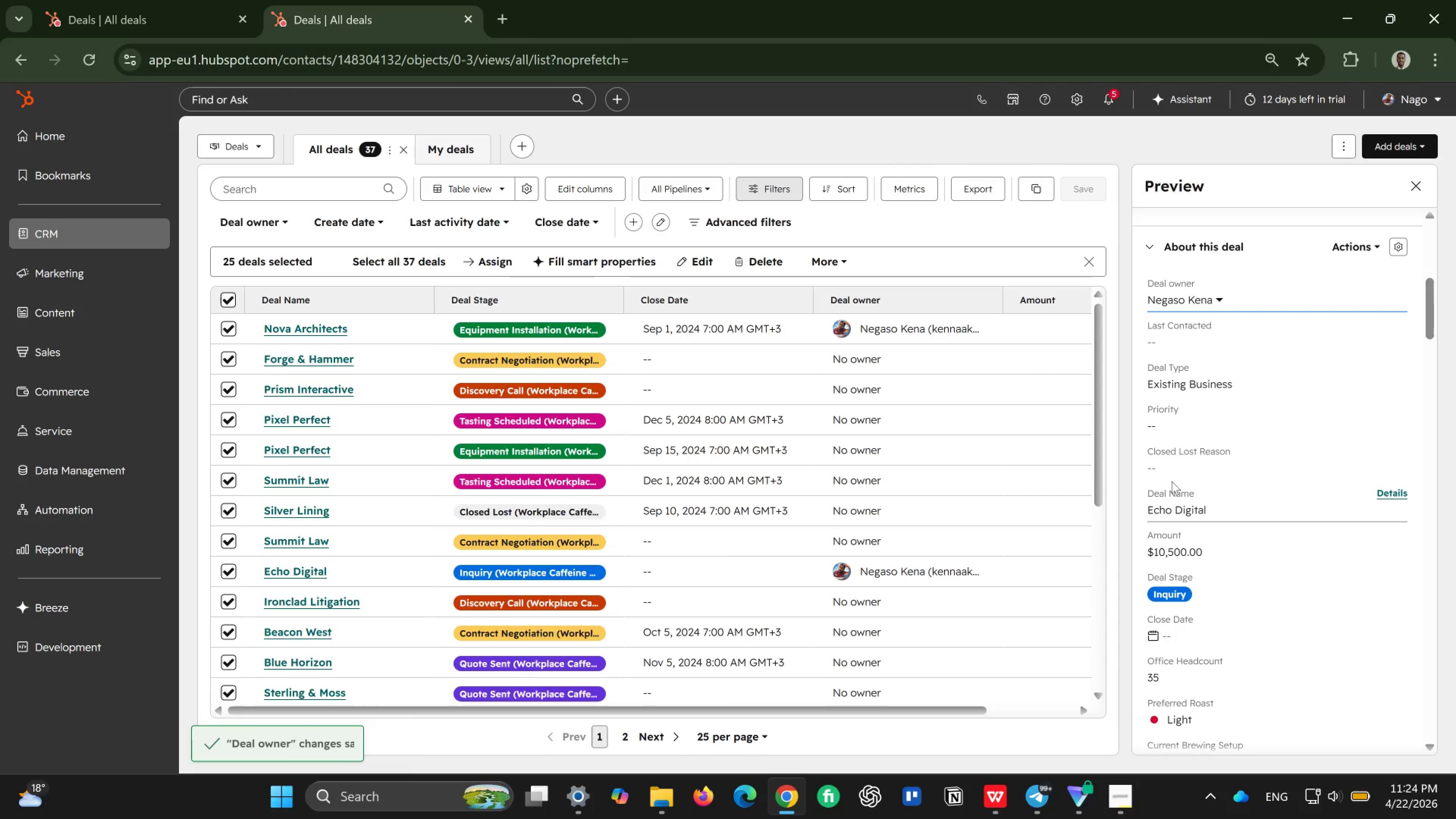 
scroll: coordinate [1172, 499], scroll_direction: down, amount: 1.0
 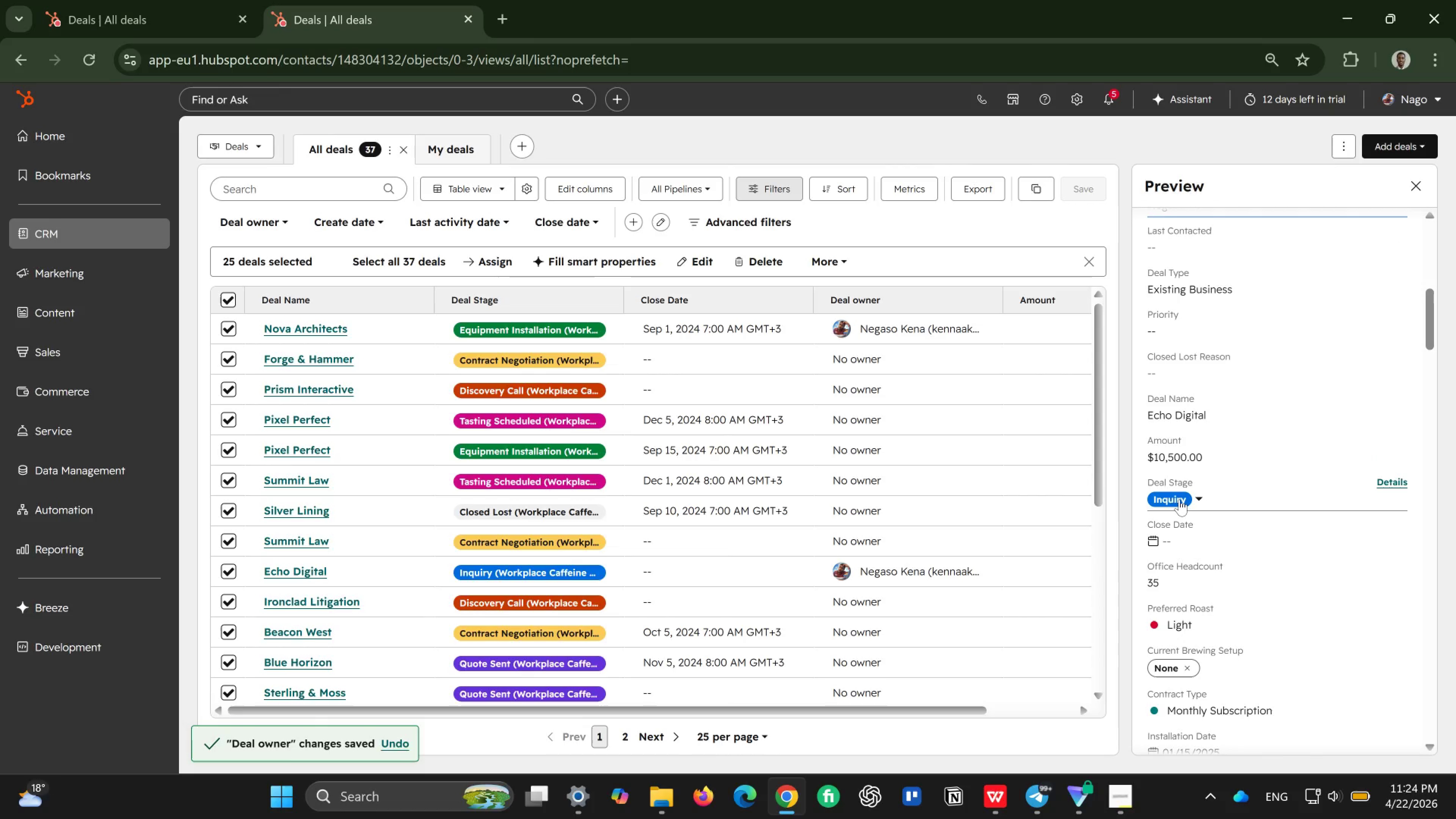 
left_click([1197, 499])
 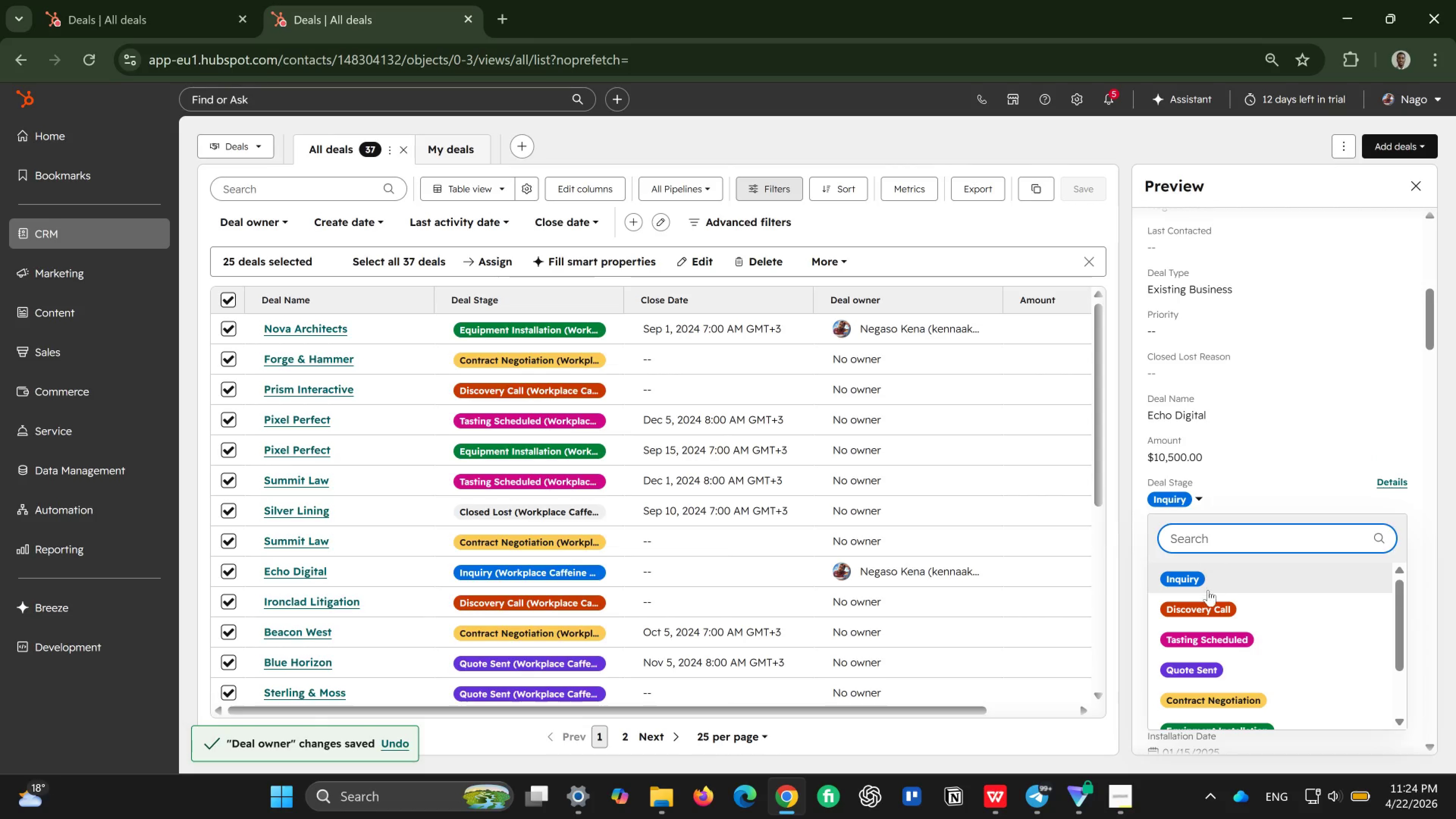 
scroll: coordinate [1208, 590], scroll_direction: down, amount: 3.0
 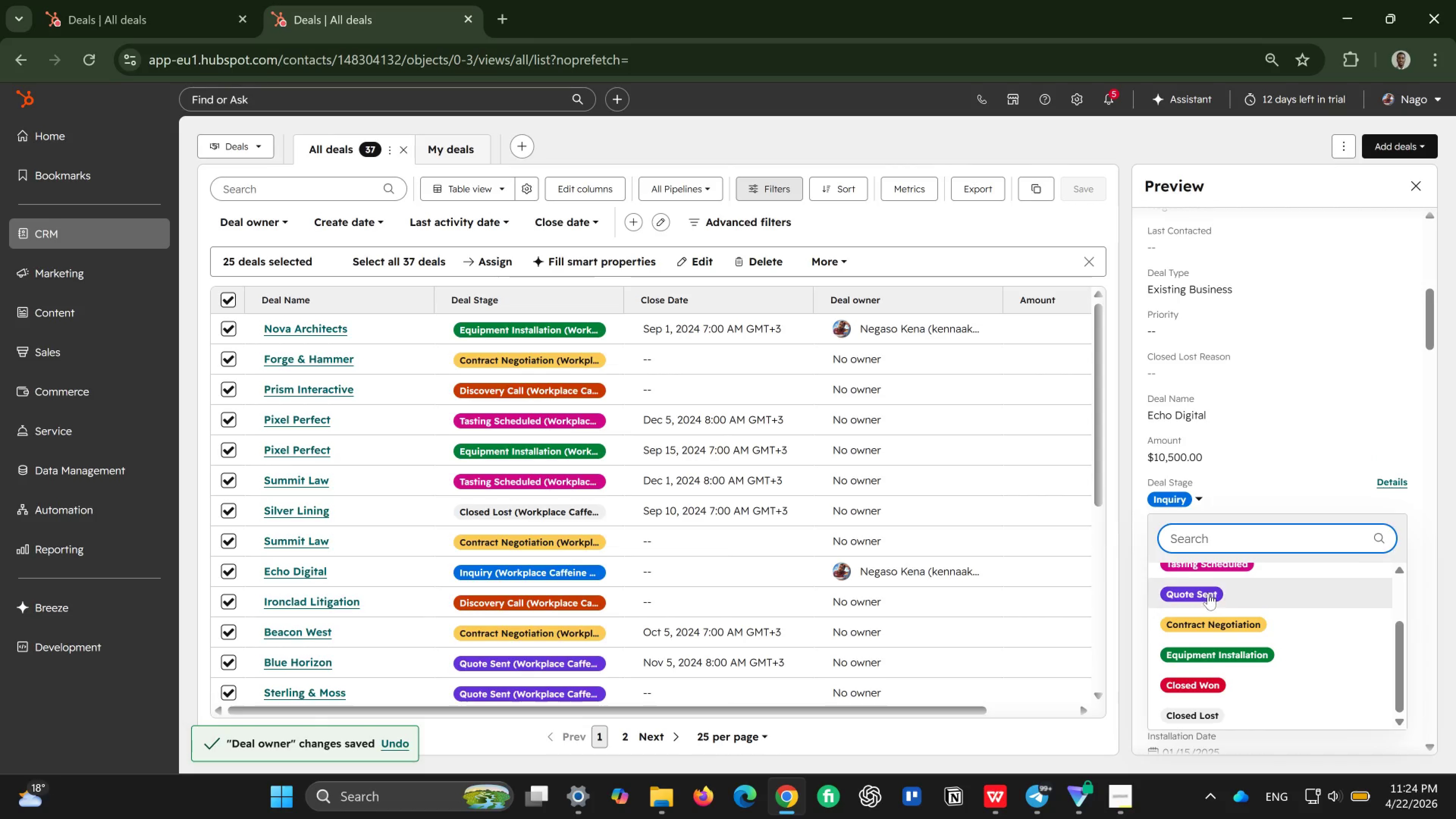 
scroll: coordinate [1208, 593], scroll_direction: up, amount: 4.0
 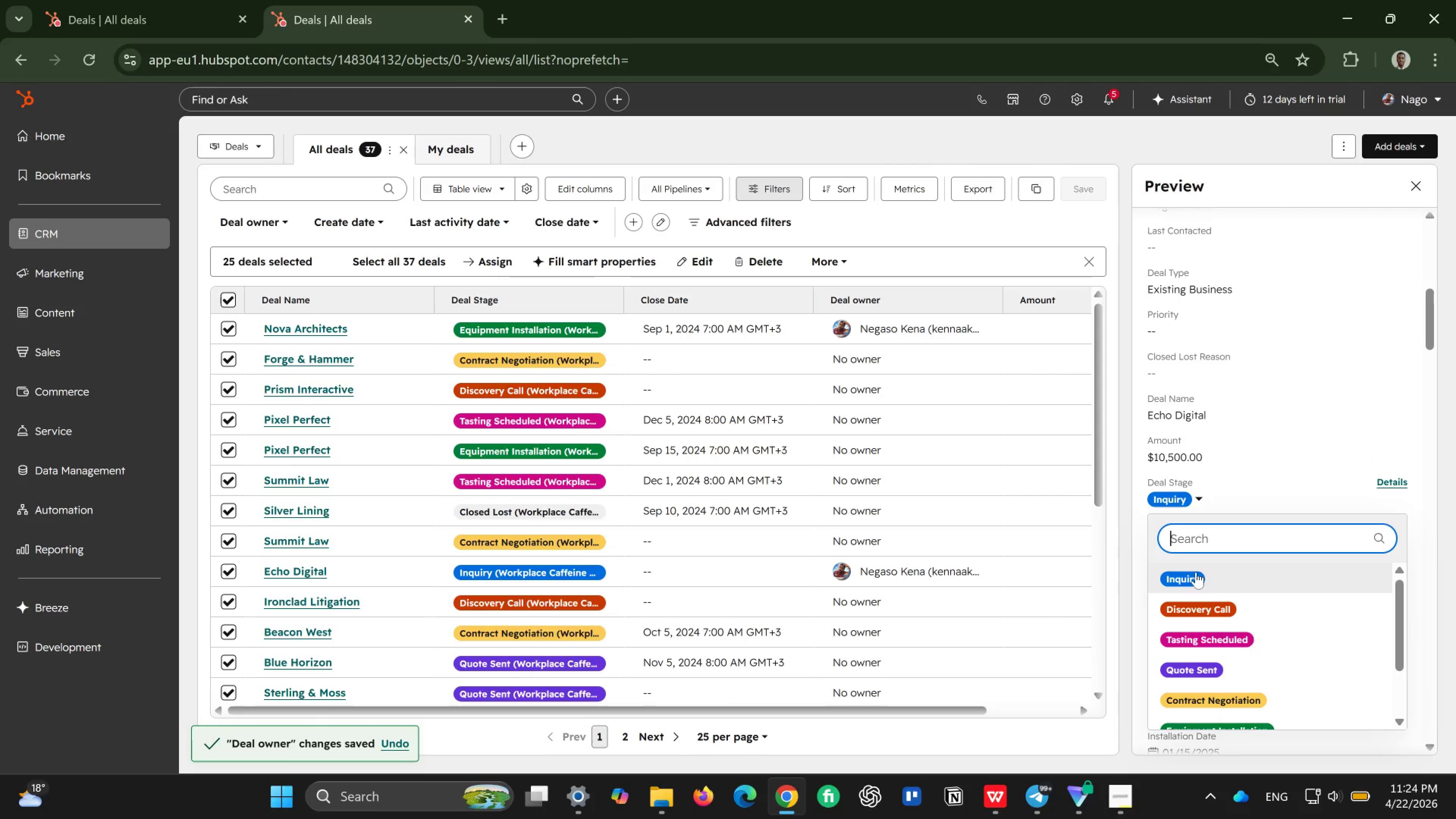 
left_click([1227, 573])
 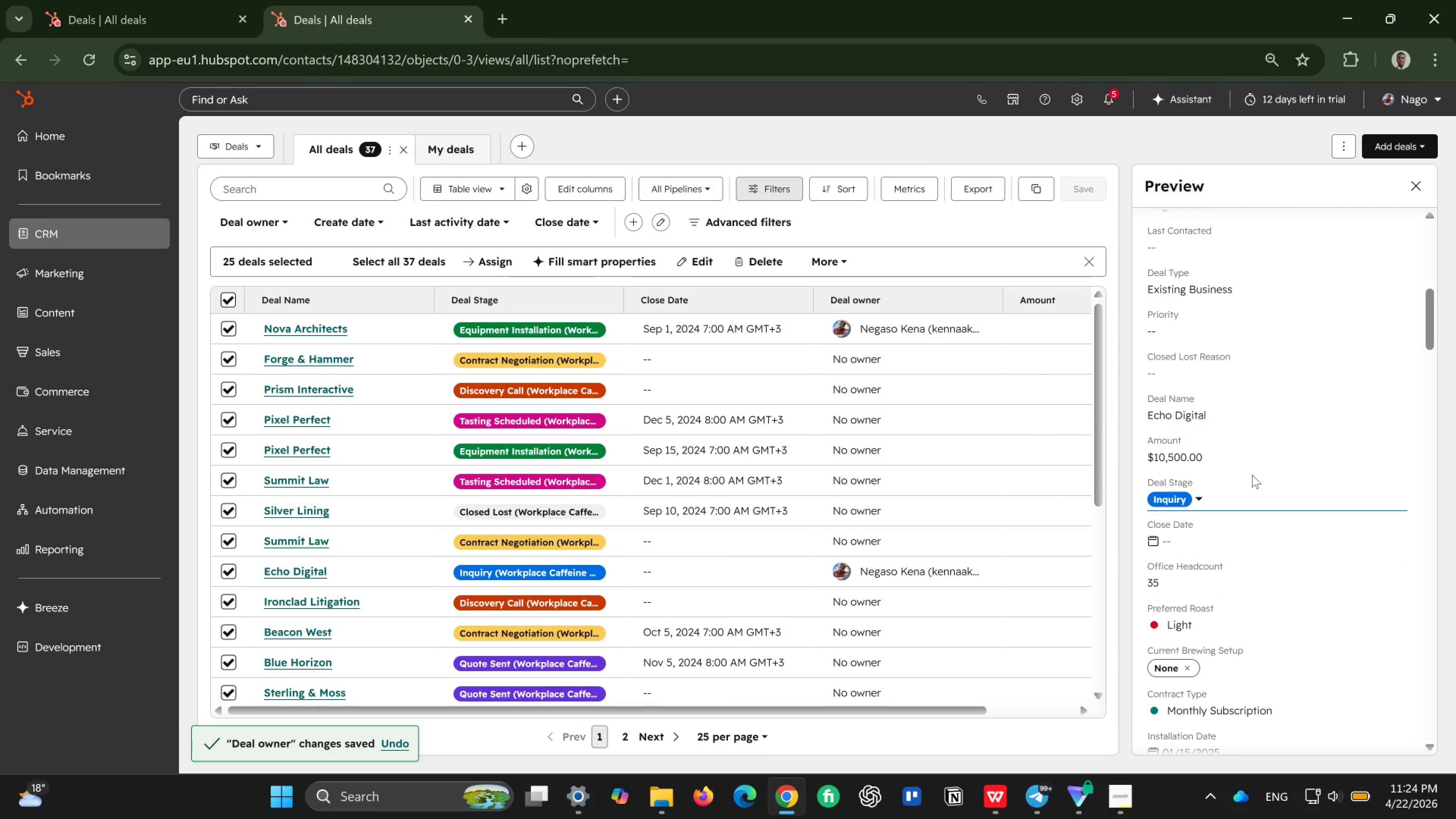 
scroll: coordinate [338, 562], scroll_direction: down, amount: 5.0
 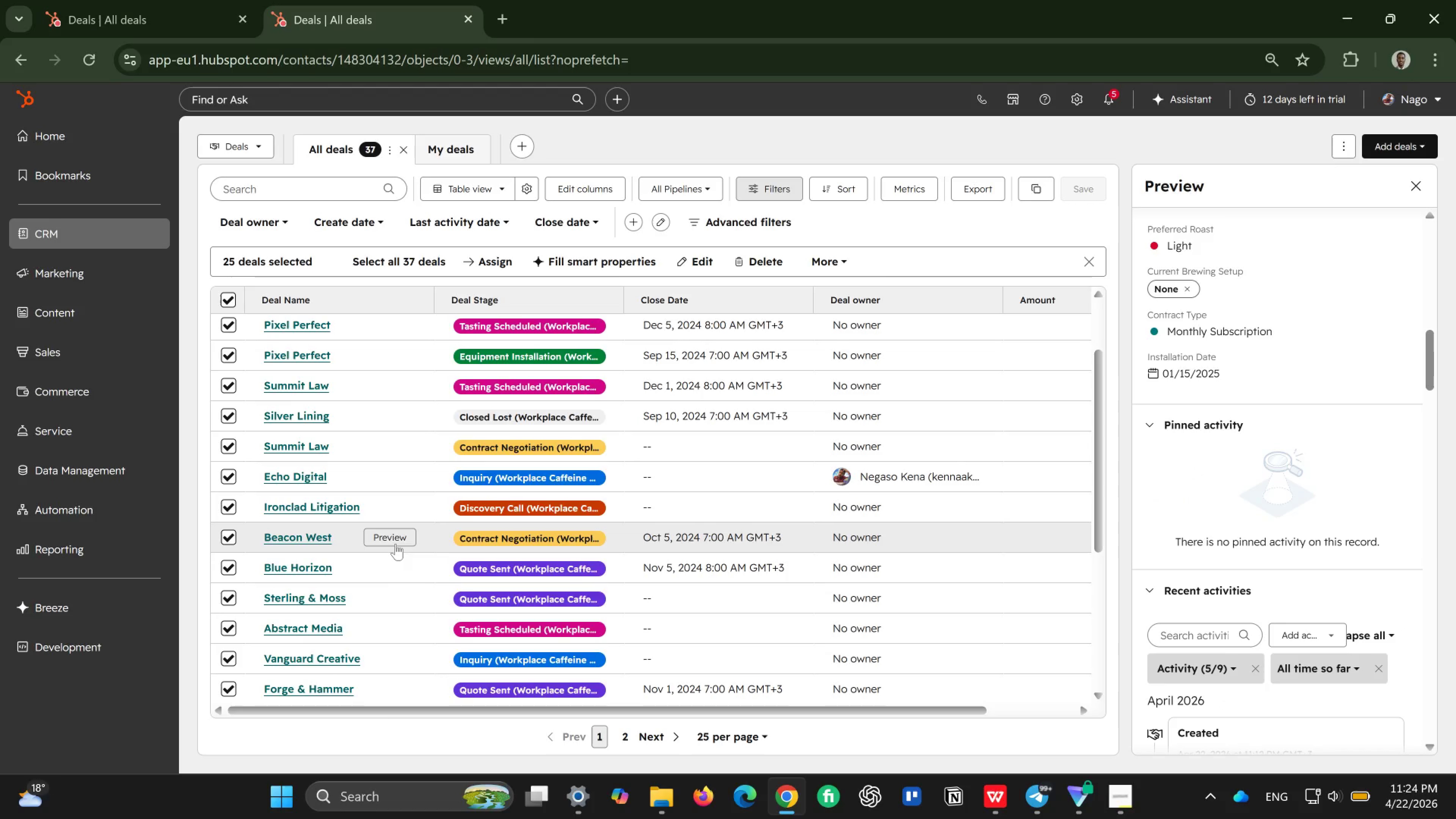 
left_click([392, 568])
 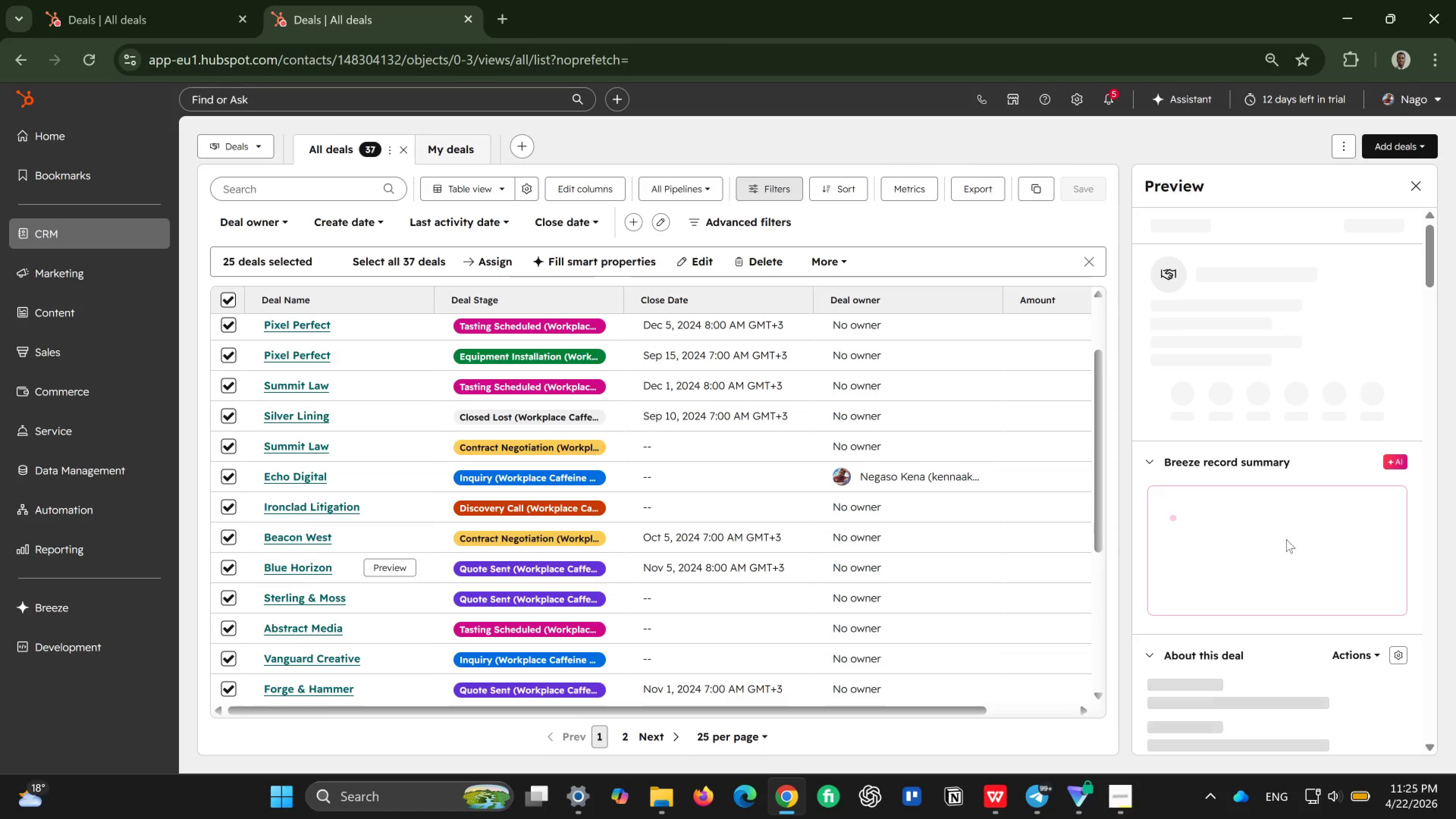 
scroll: coordinate [1235, 538], scroll_direction: down, amount: 4.0
 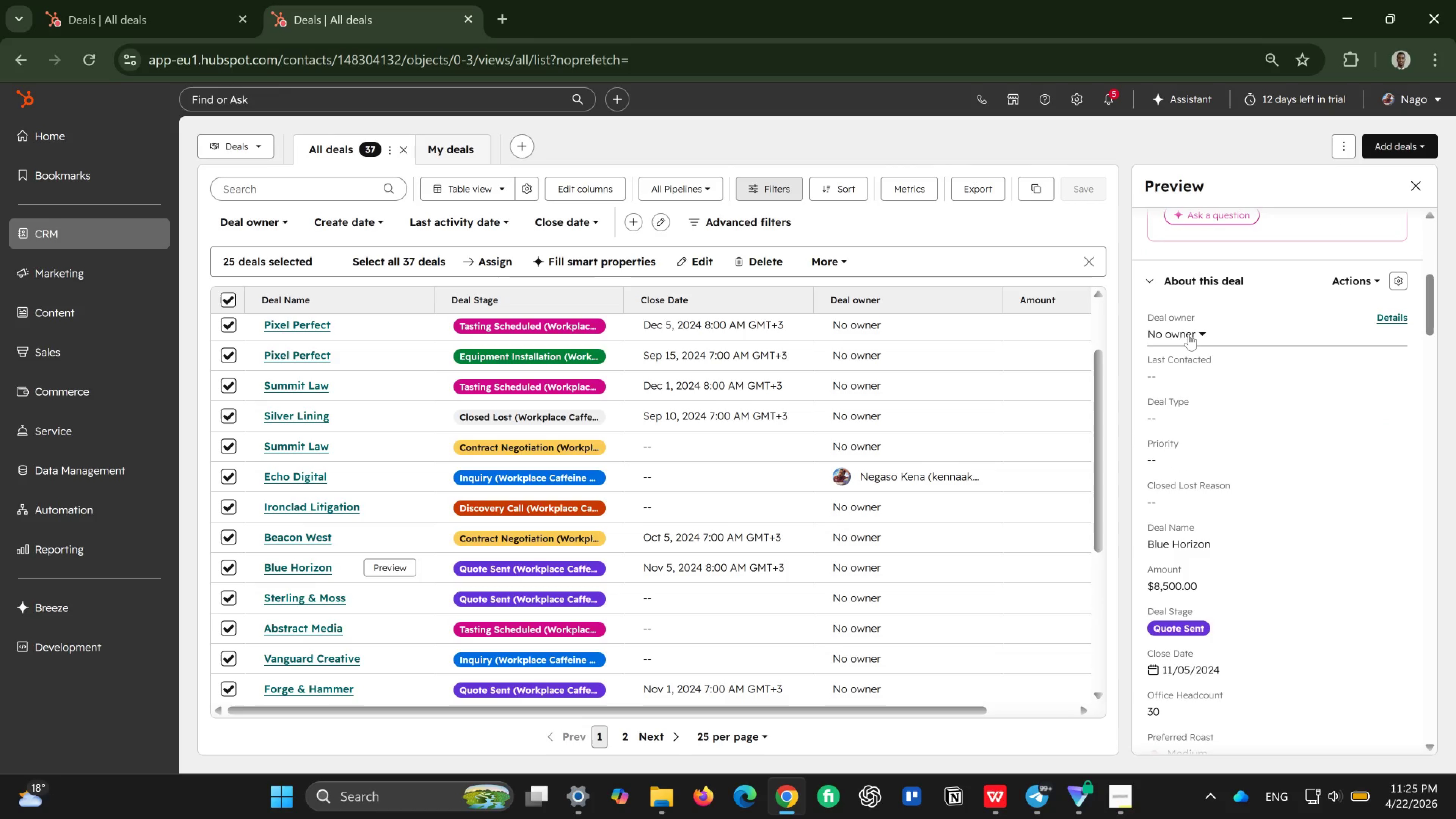 
left_click([1189, 333])
 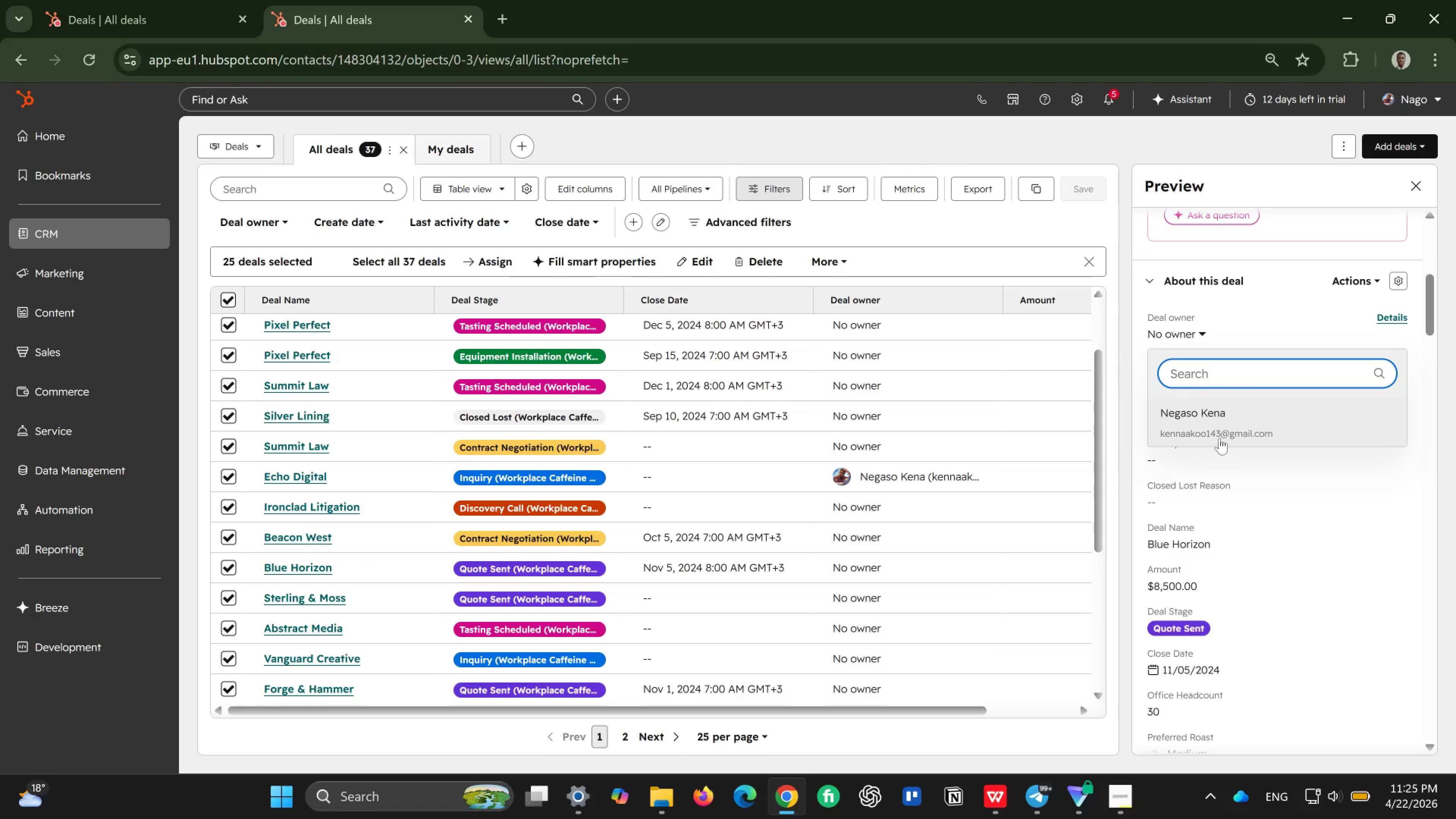 
left_click([1225, 420])
 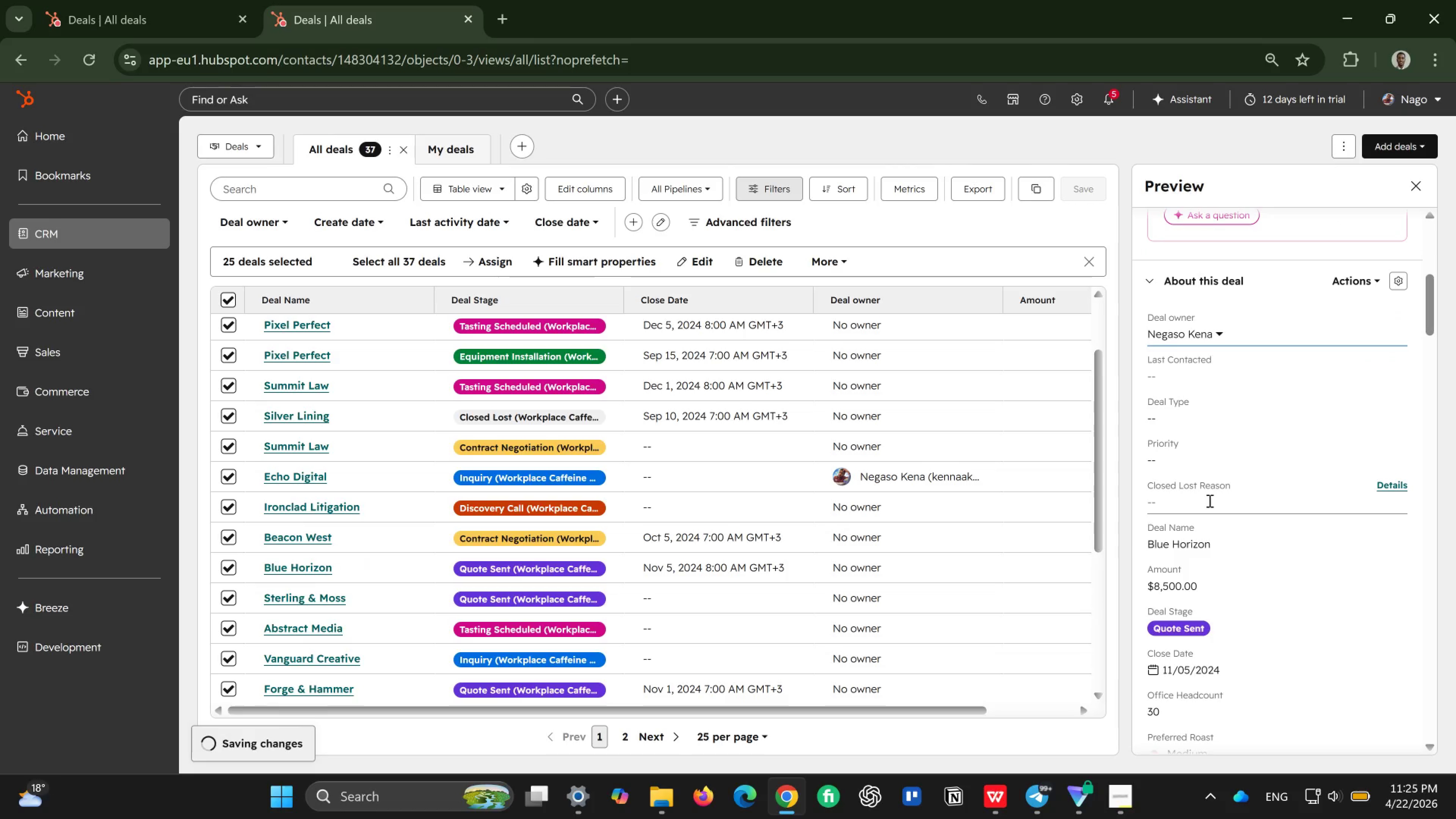 
scroll: coordinate [1209, 500], scroll_direction: down, amount: 1.0
 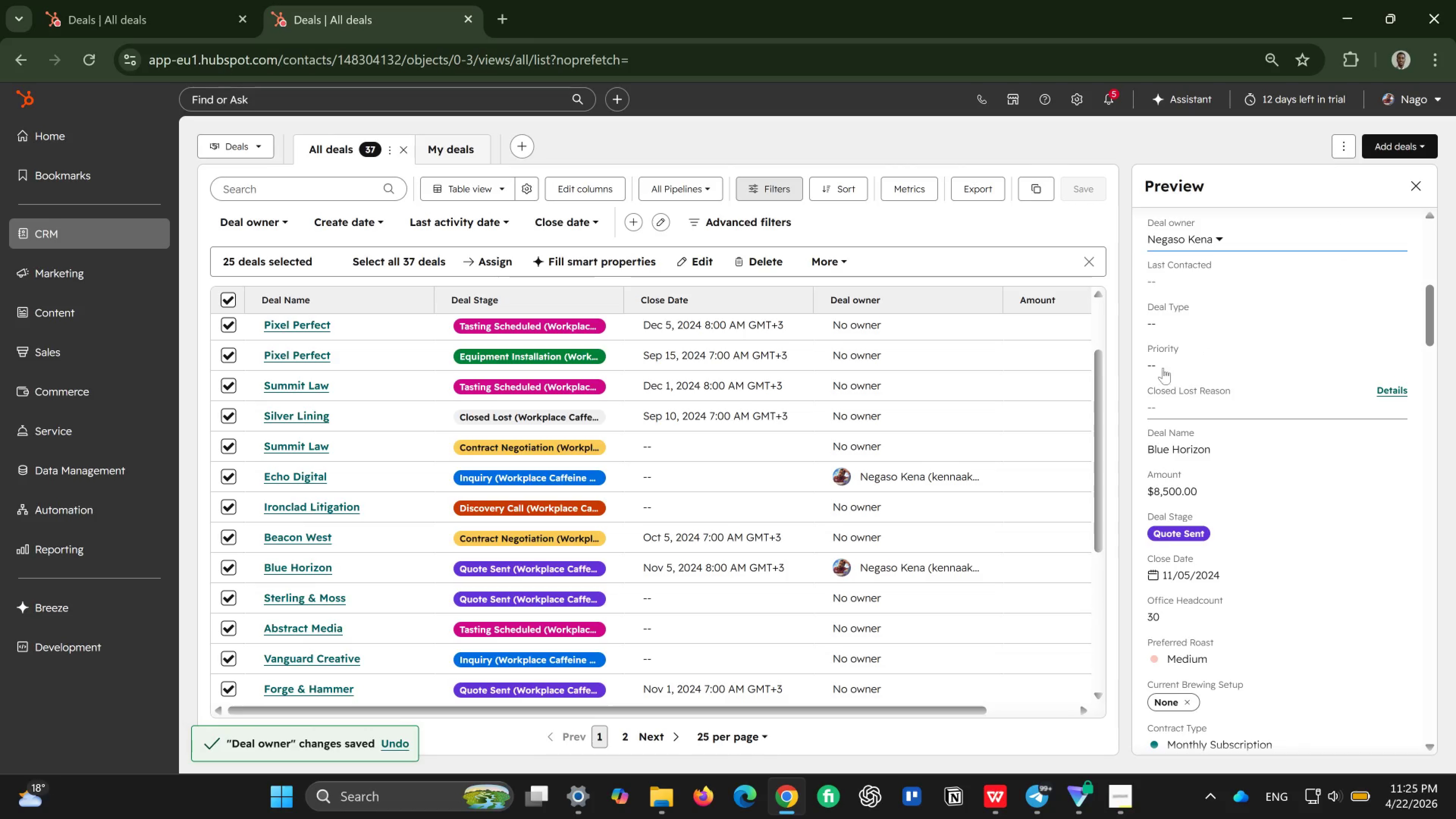 
left_click([1163, 359])
 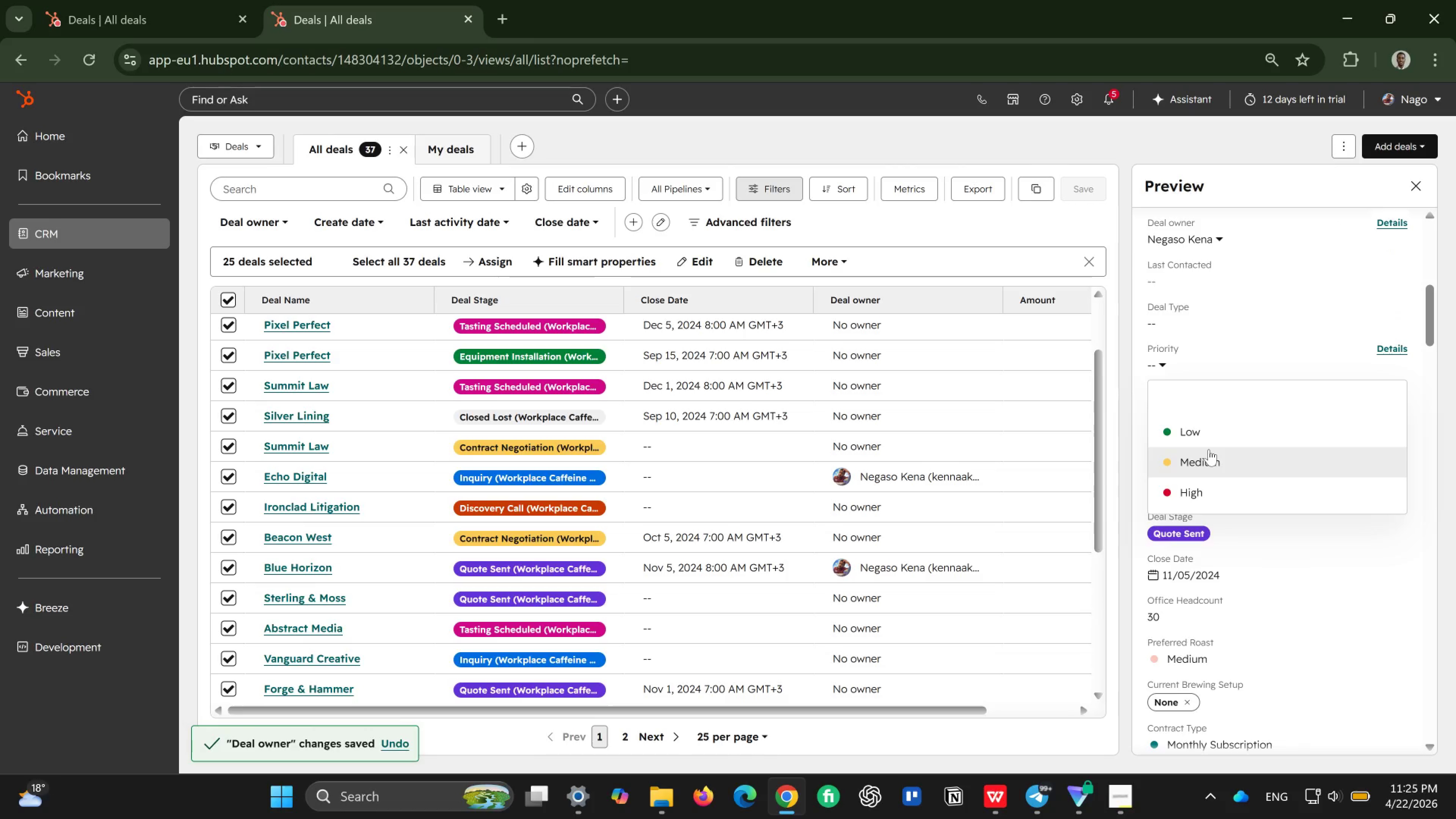 
left_click([1209, 449])
 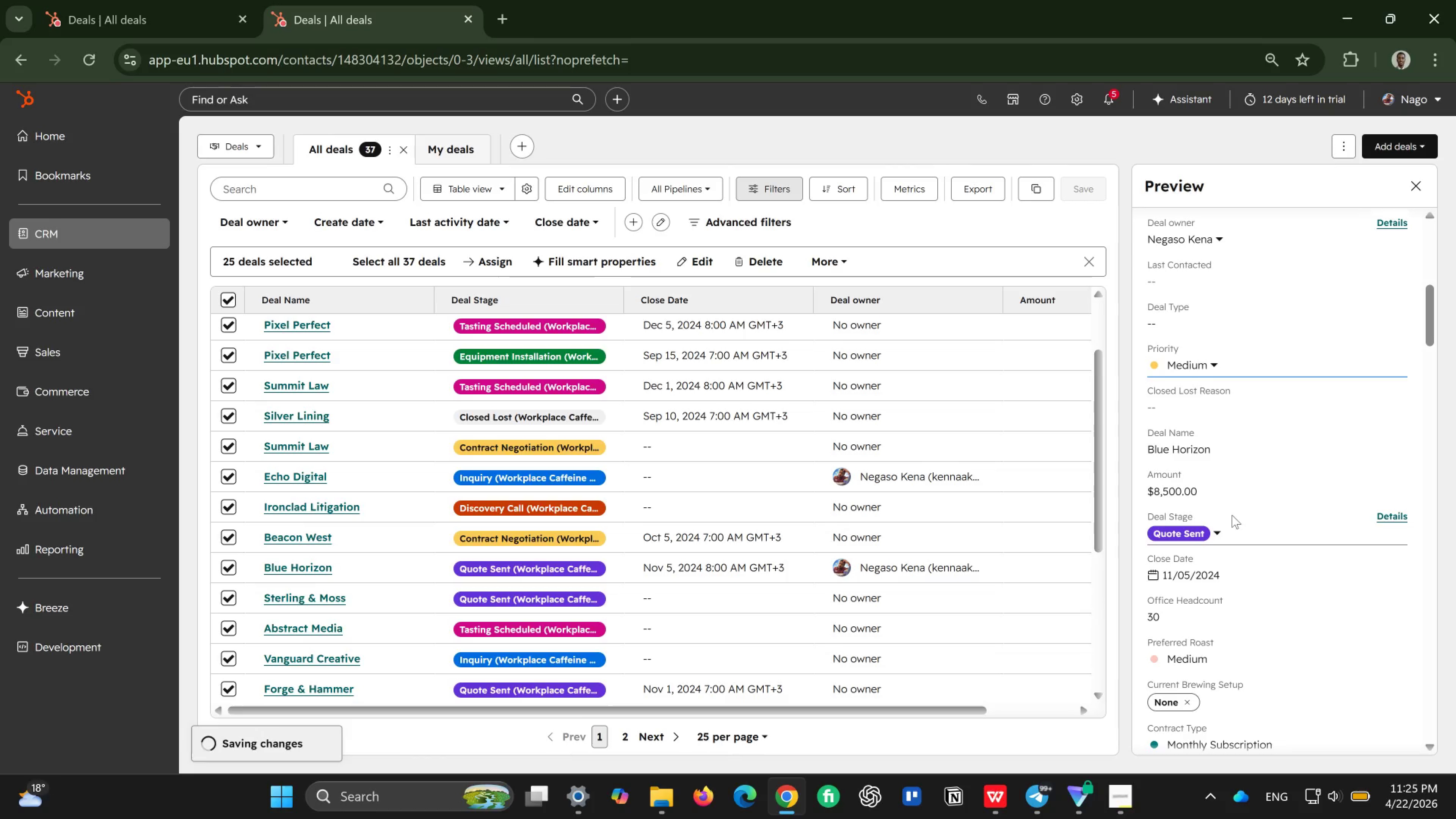 
scroll: coordinate [404, 608], scroll_direction: down, amount: 3.0
 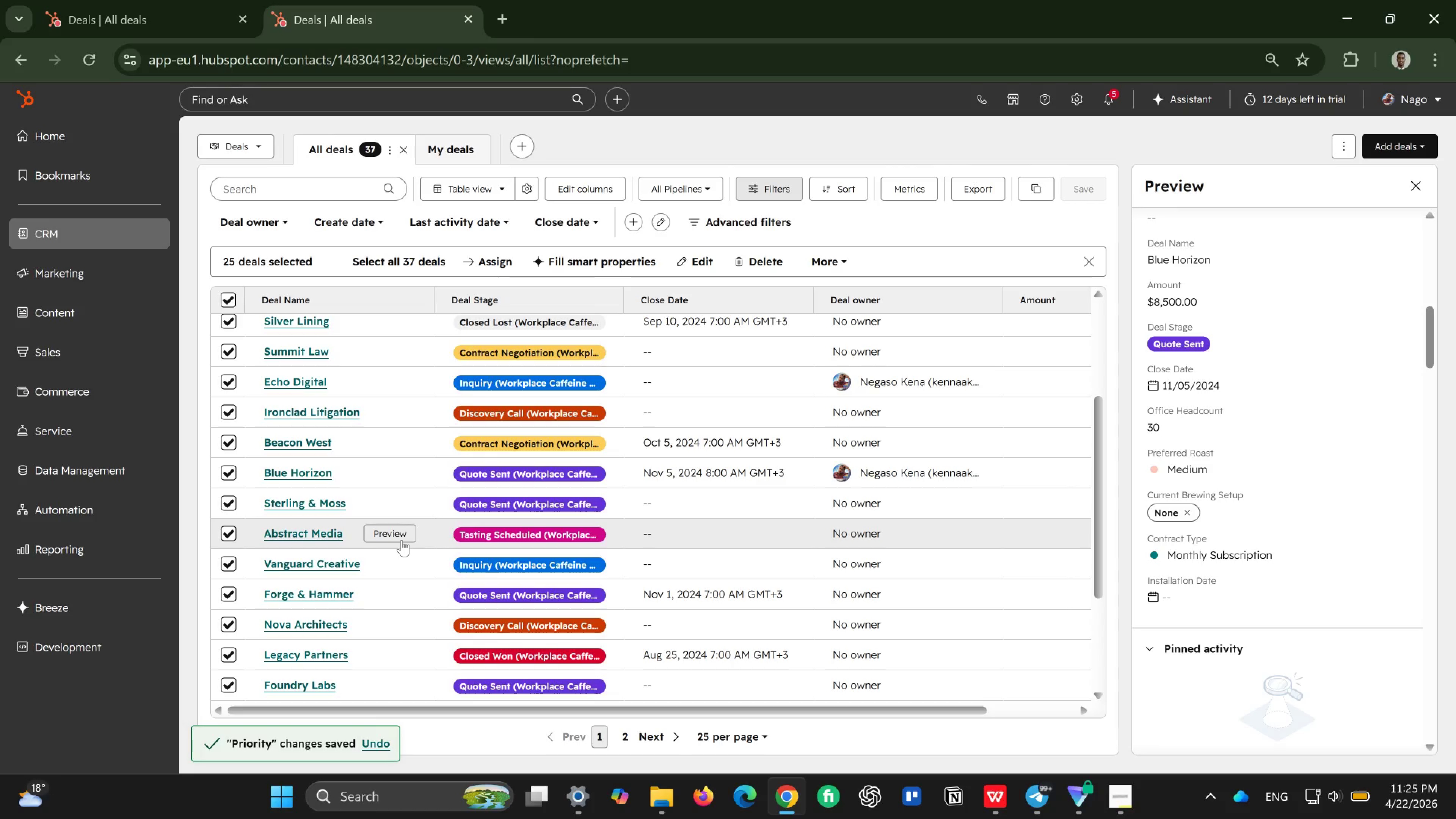 
left_click([403, 533])
 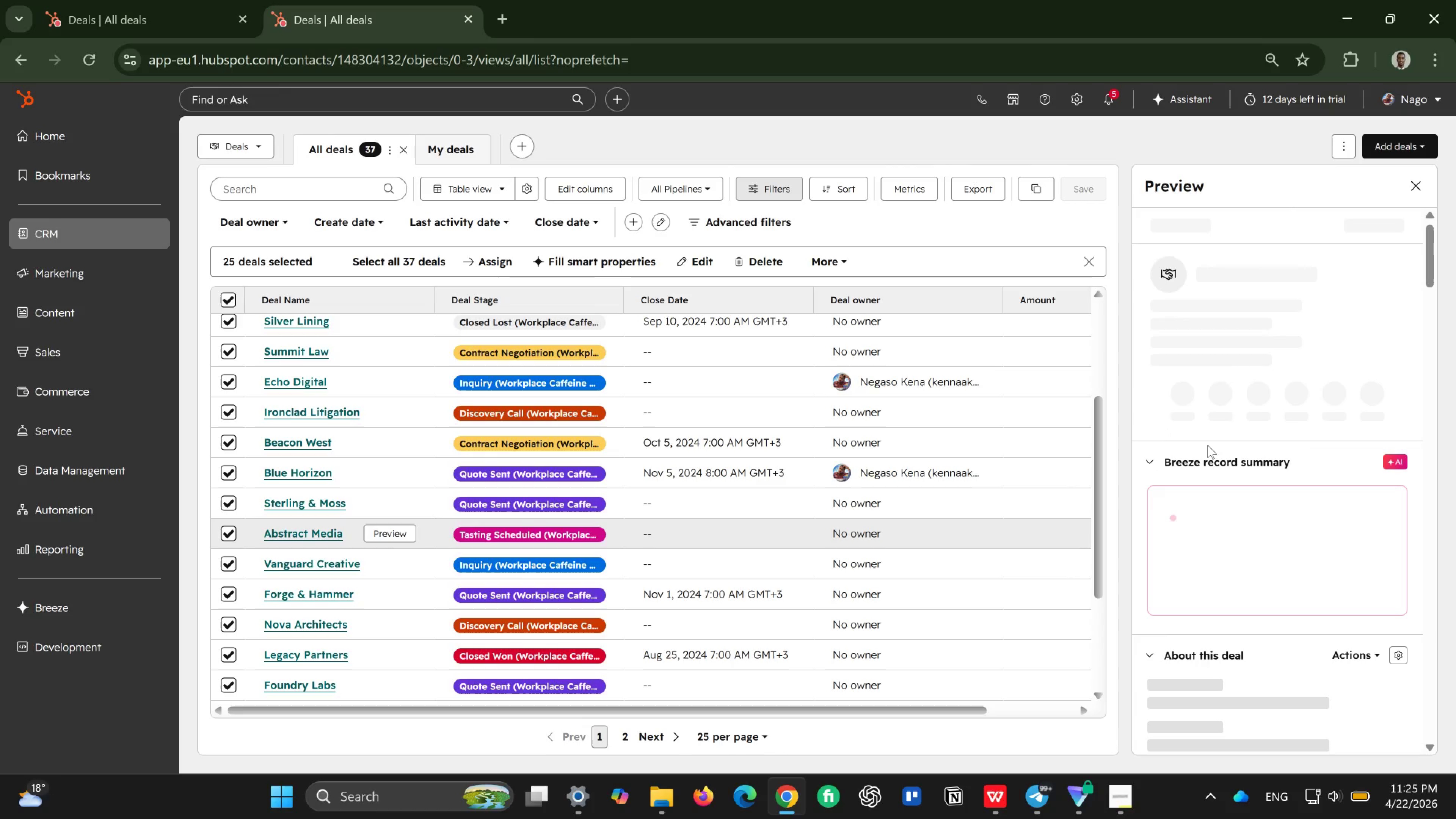 
scroll: coordinate [1299, 499], scroll_direction: down, amount: 4.0
 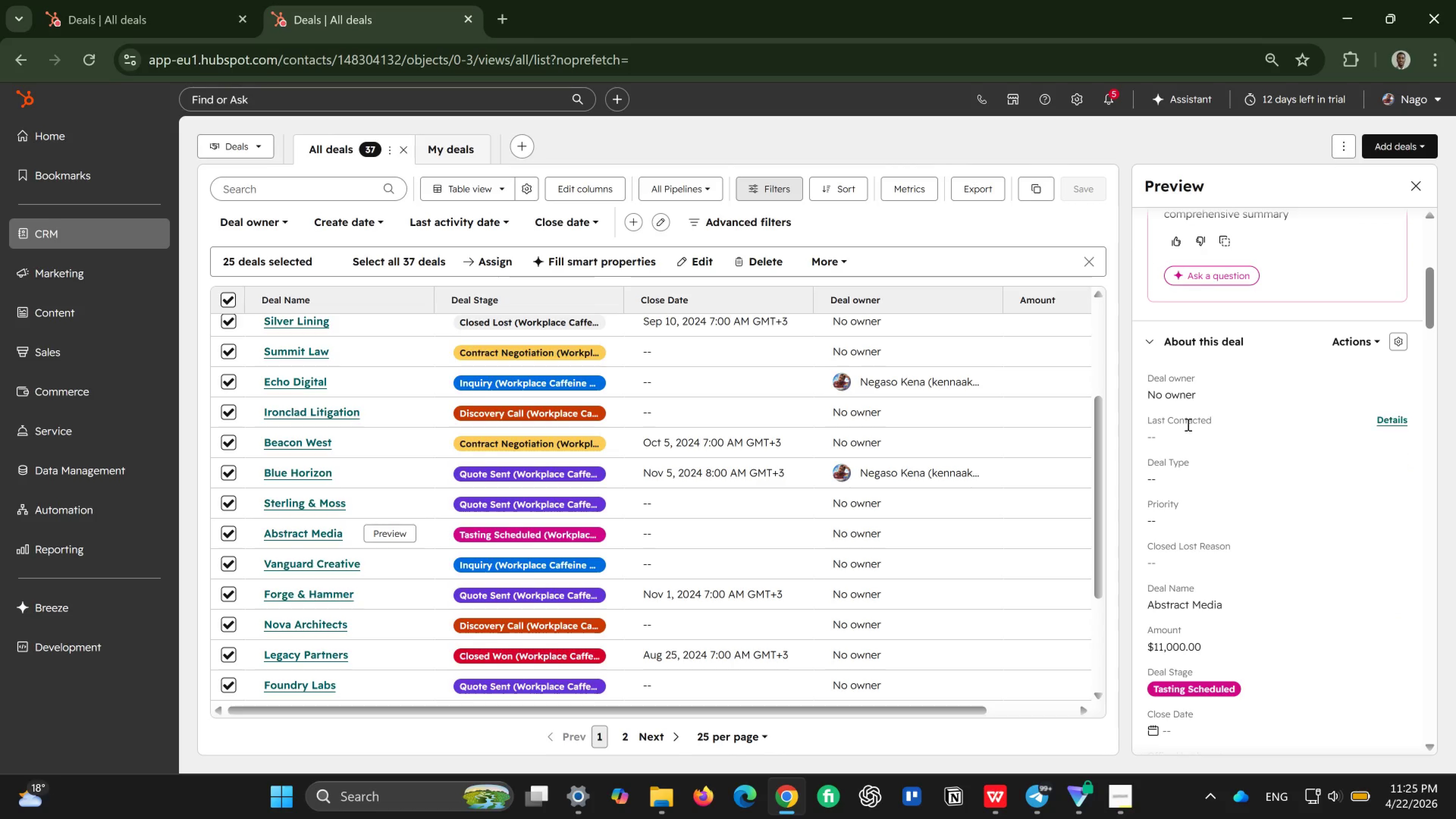 
left_click([1202, 390])
 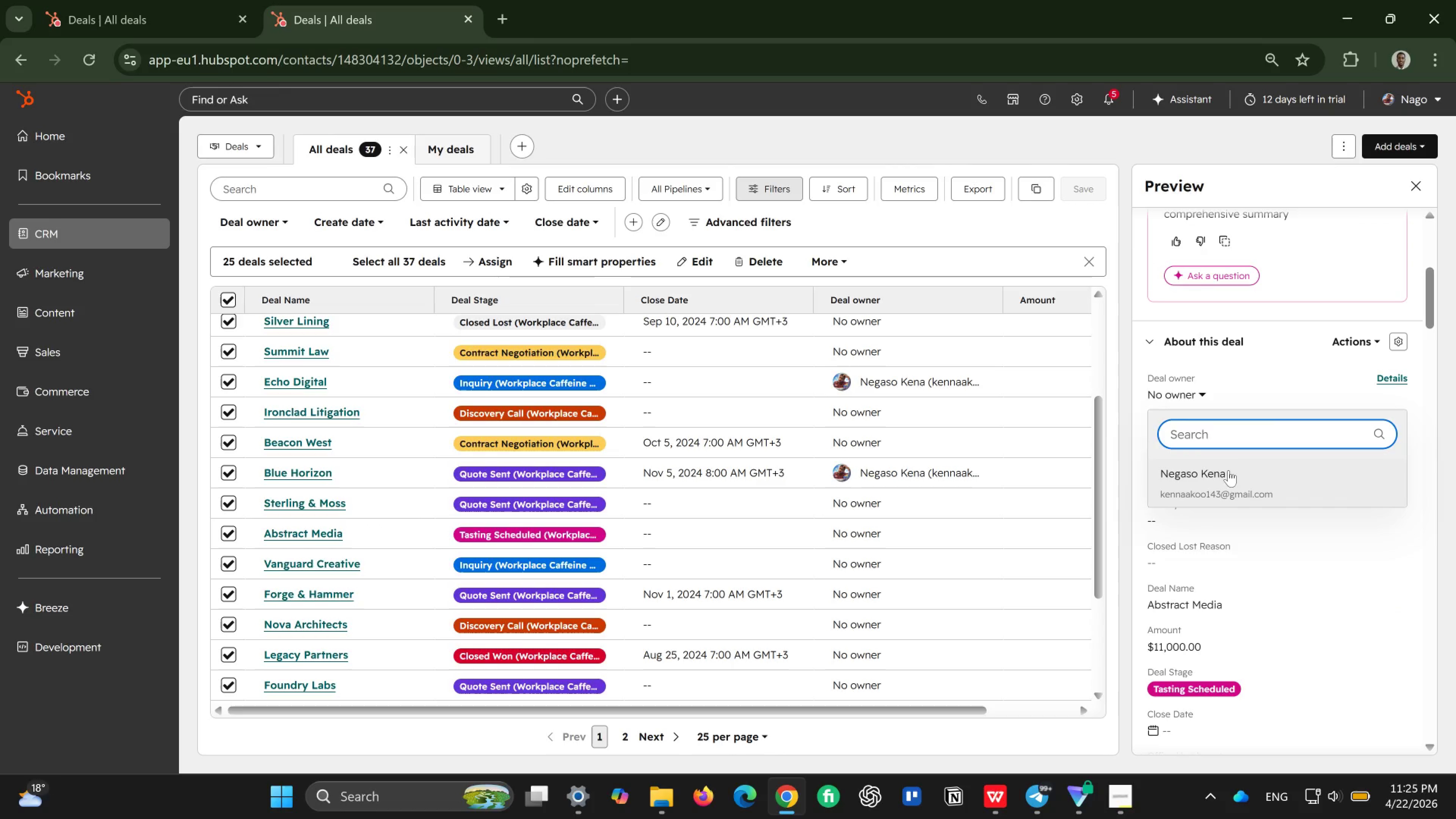 
left_click([1224, 475])
 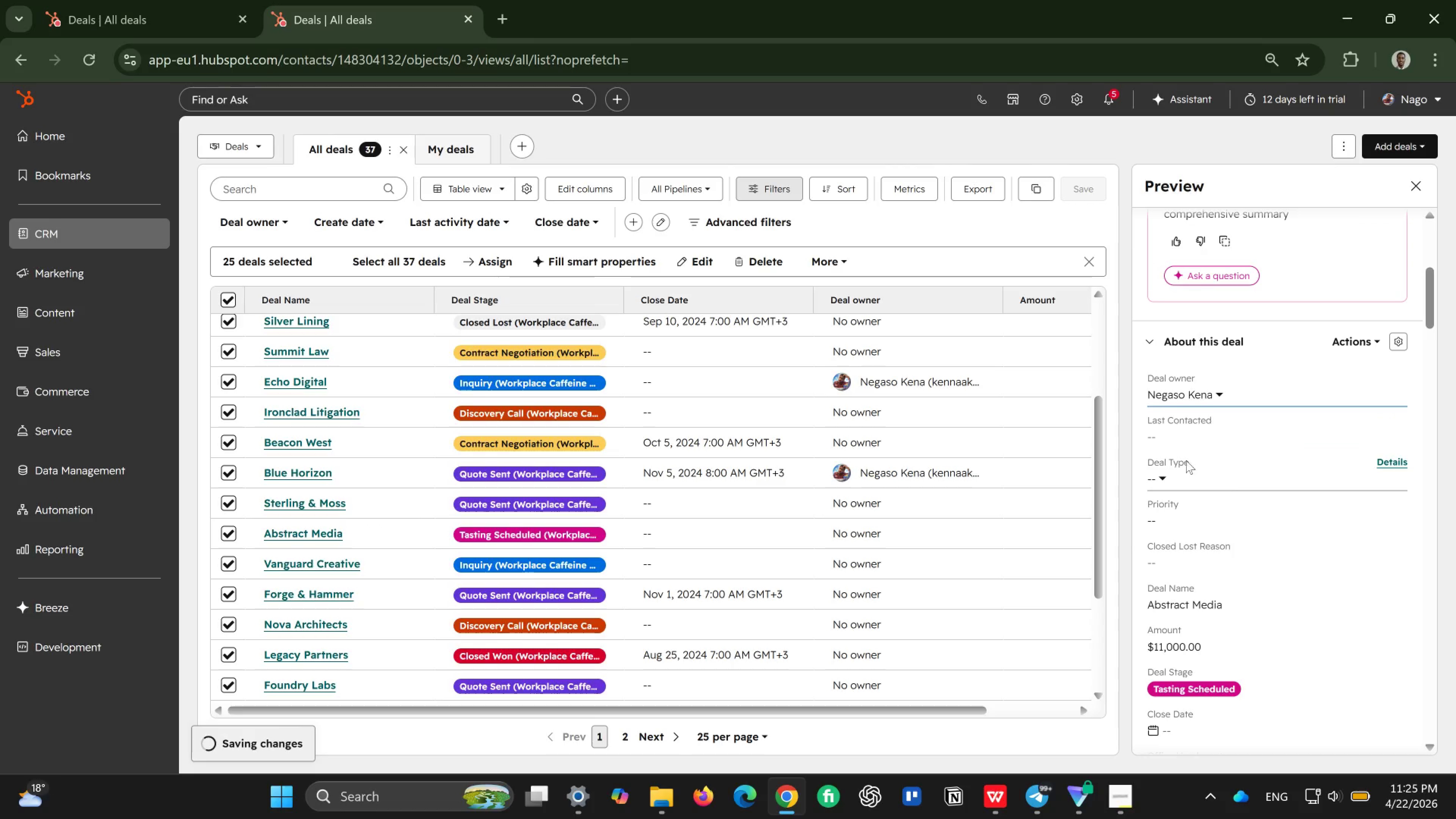 
left_click([1174, 473])
 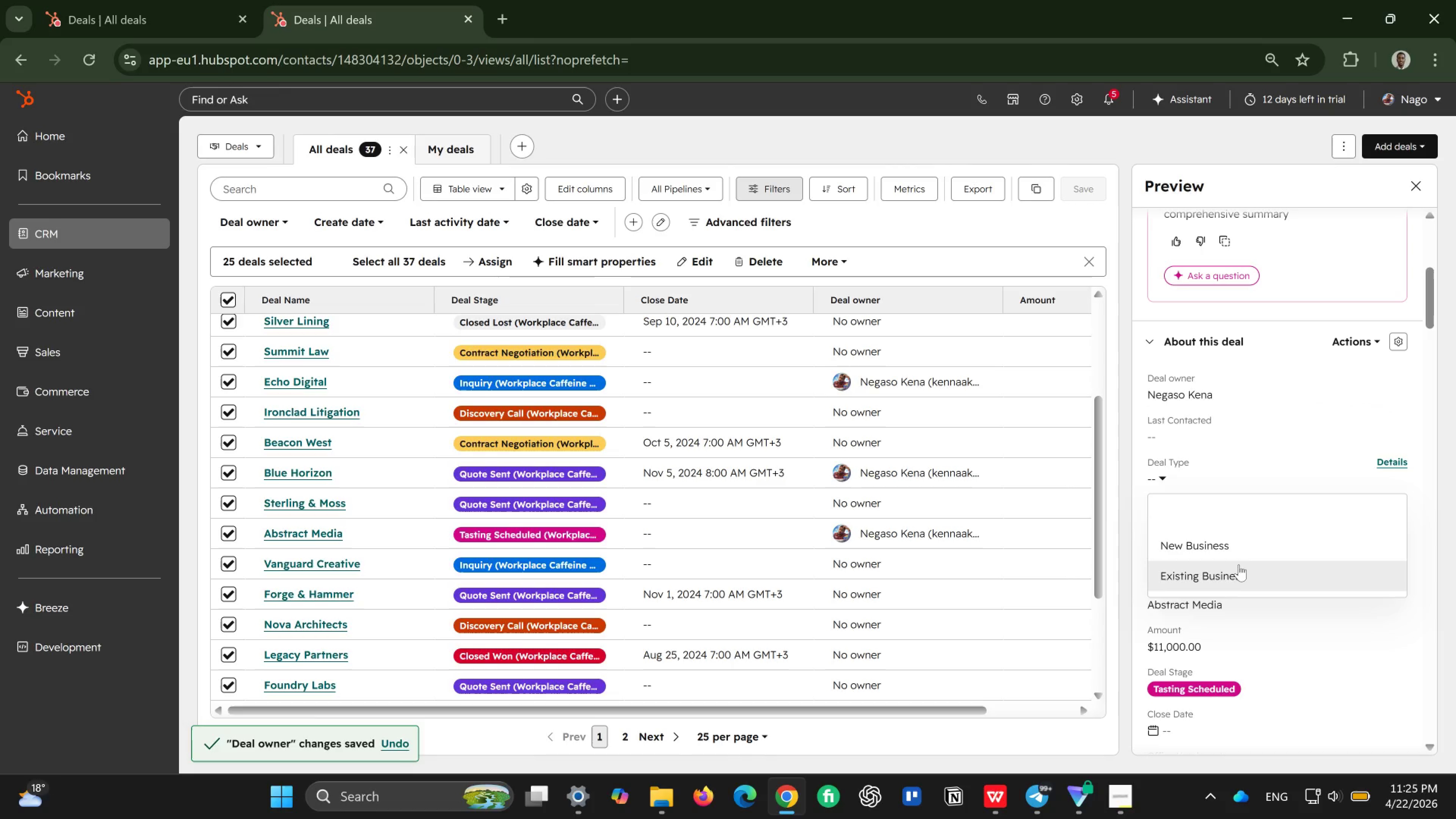 
left_click([1236, 571])
 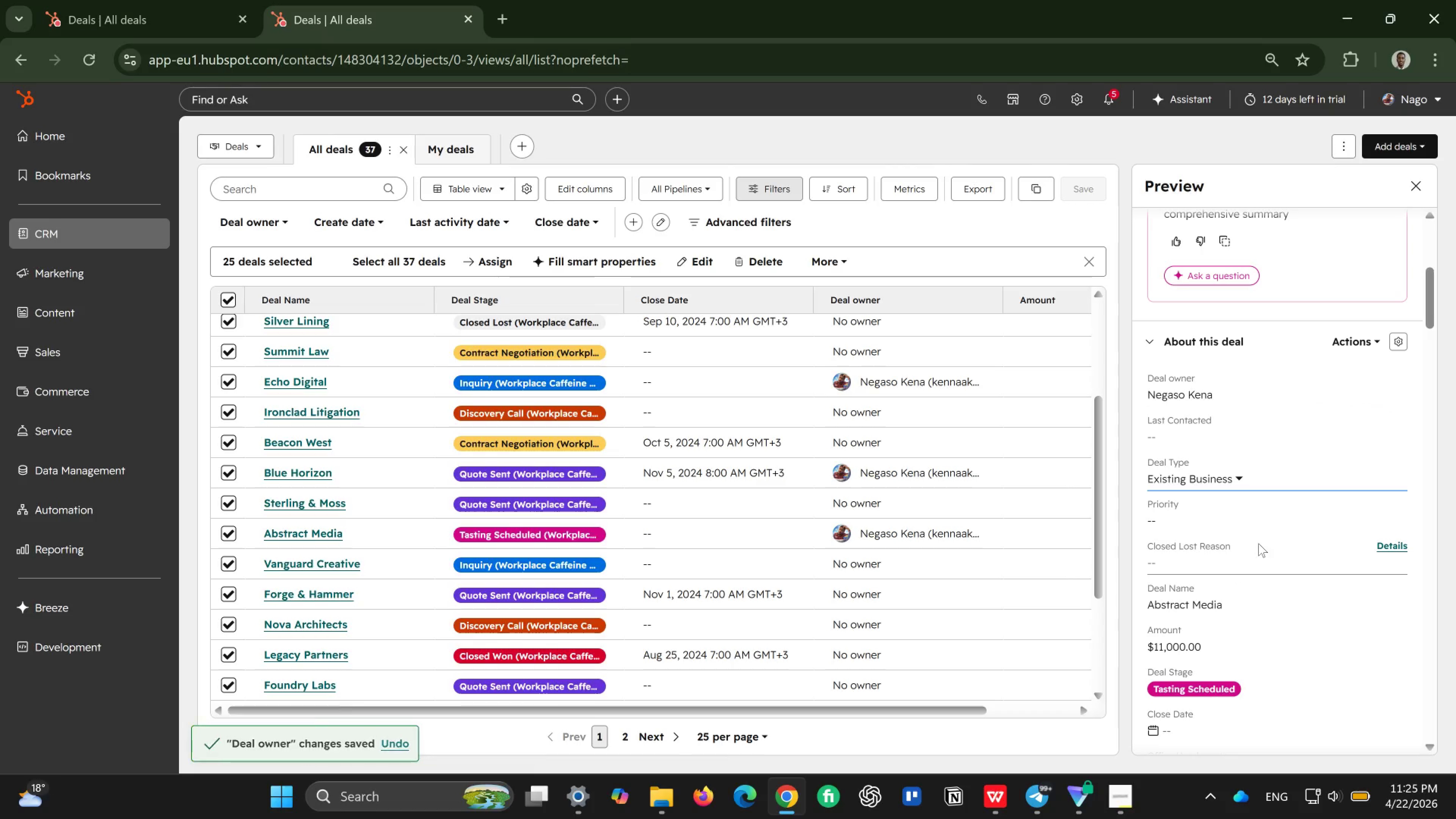 
scroll: coordinate [1258, 543], scroll_direction: down, amount: 1.0
 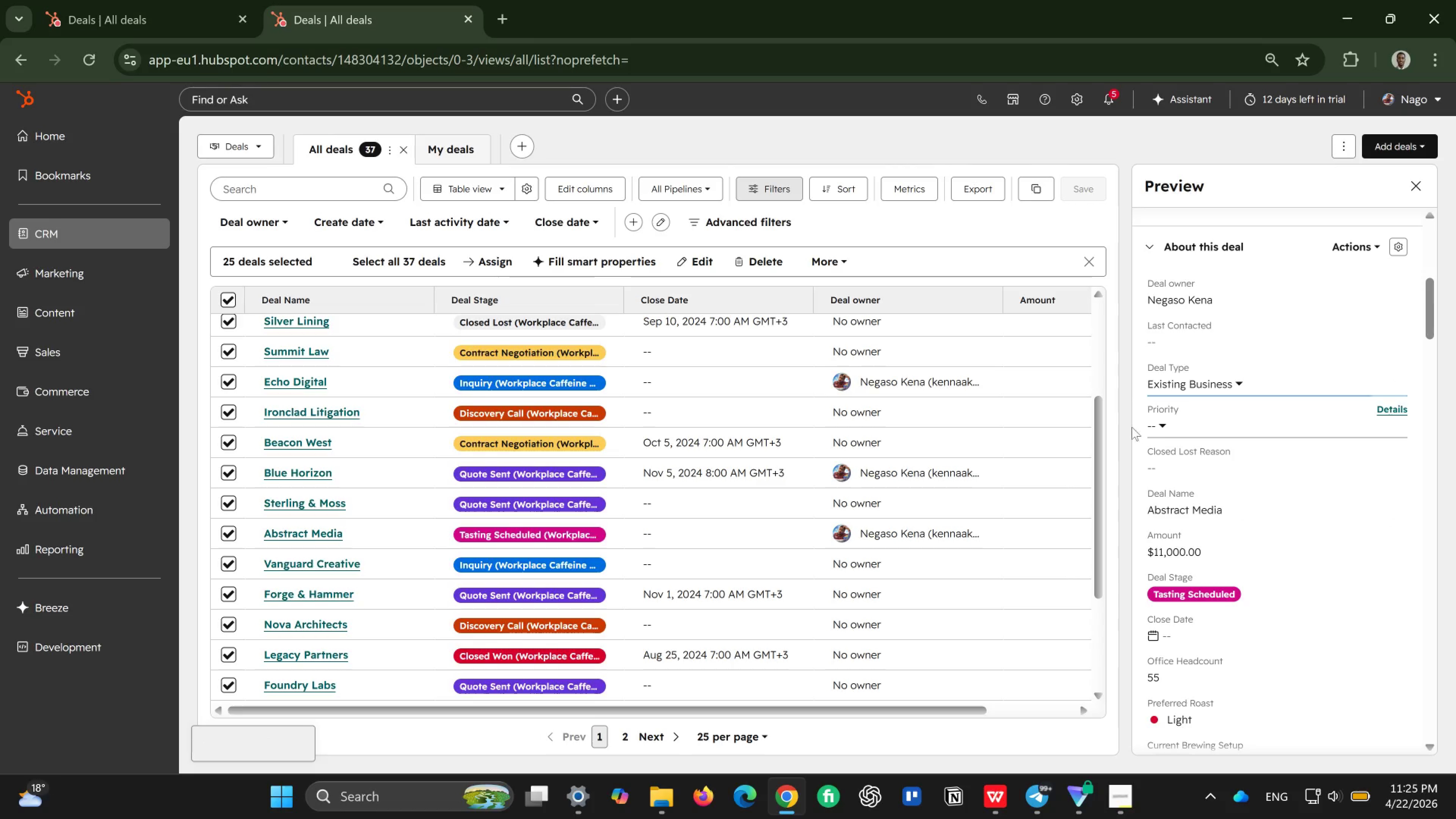 
left_click([1169, 422])
 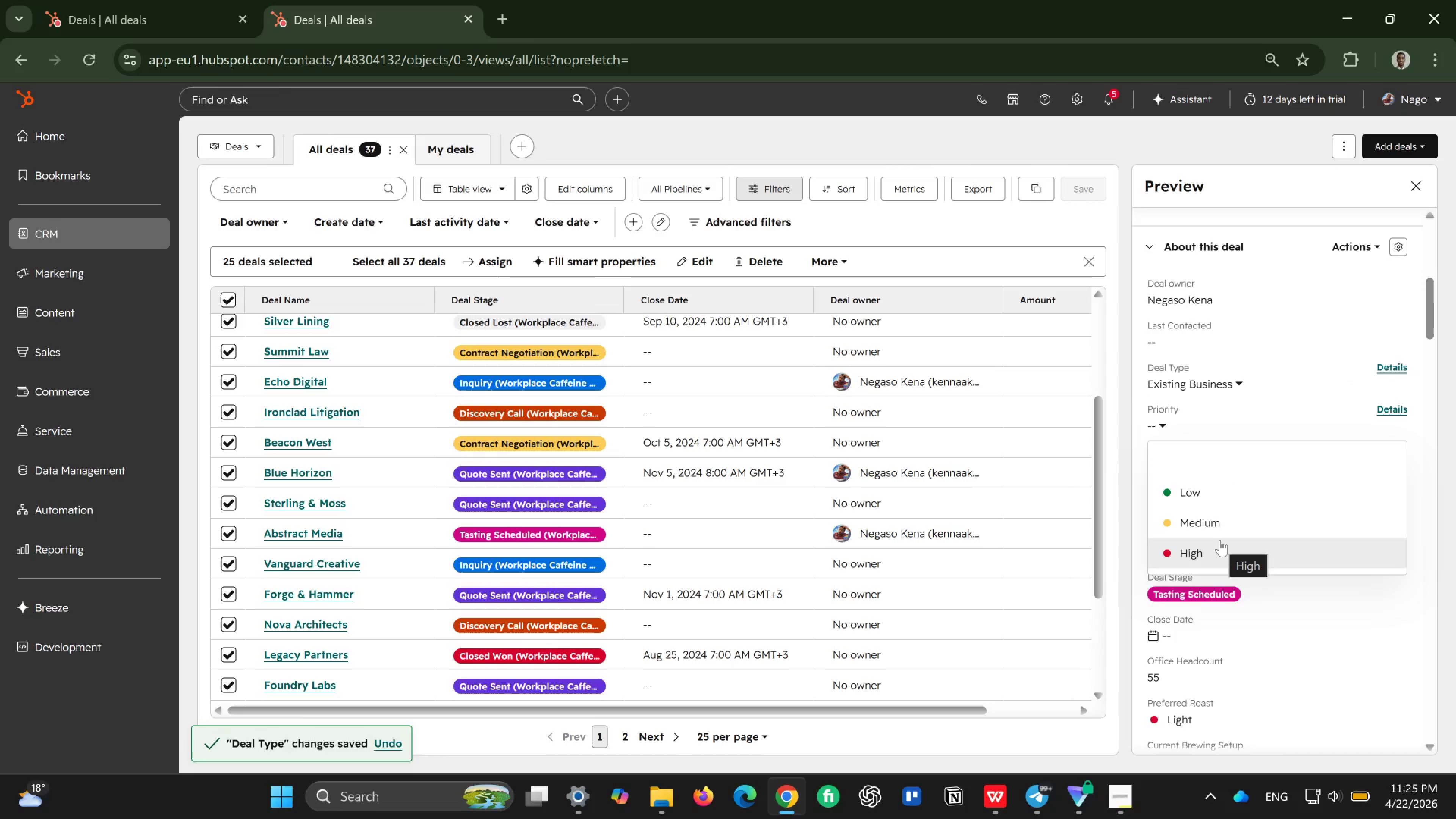 
left_click([1220, 540])
 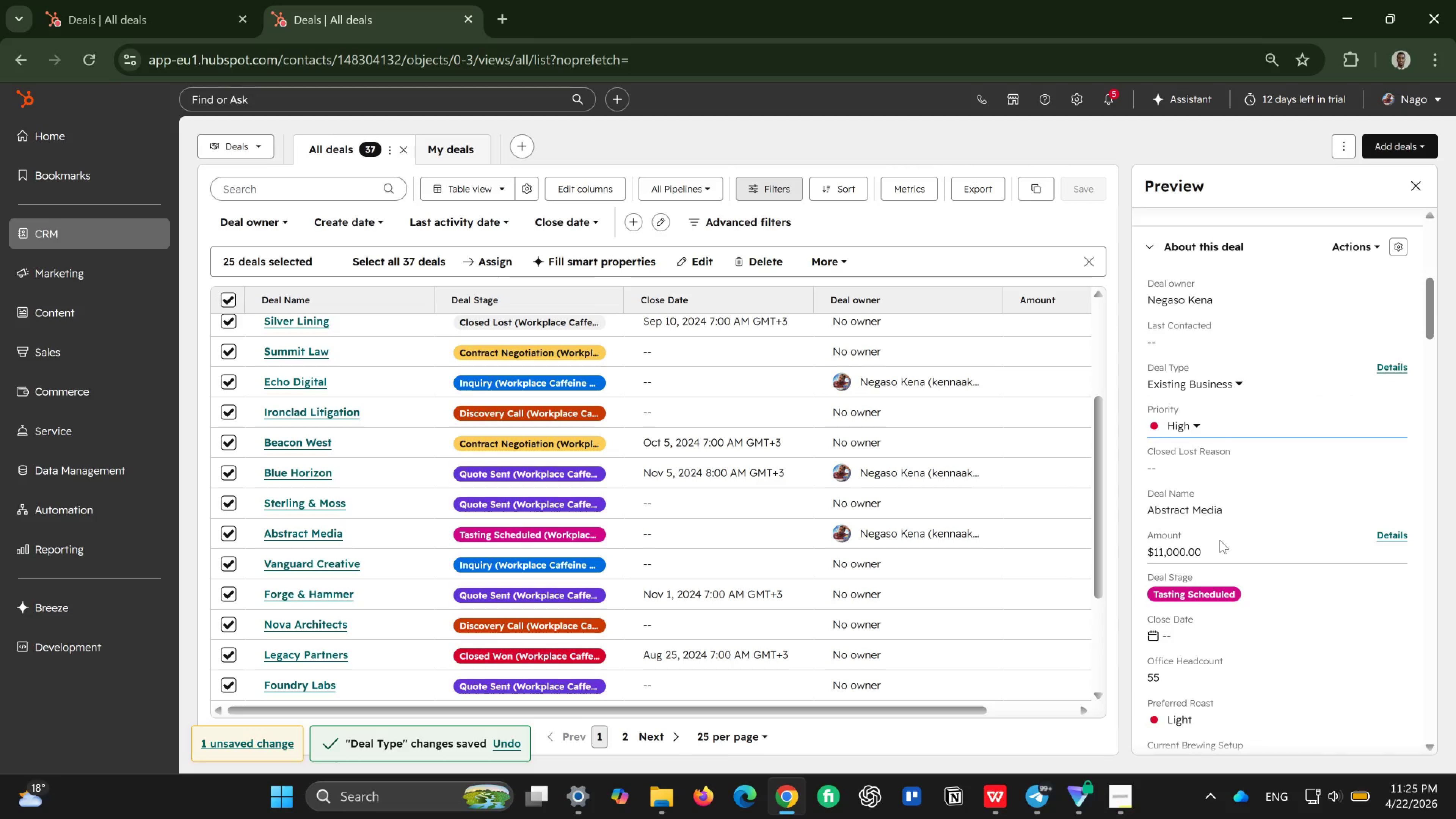 
scroll: coordinate [524, 616], scroll_direction: down, amount: 7.0
 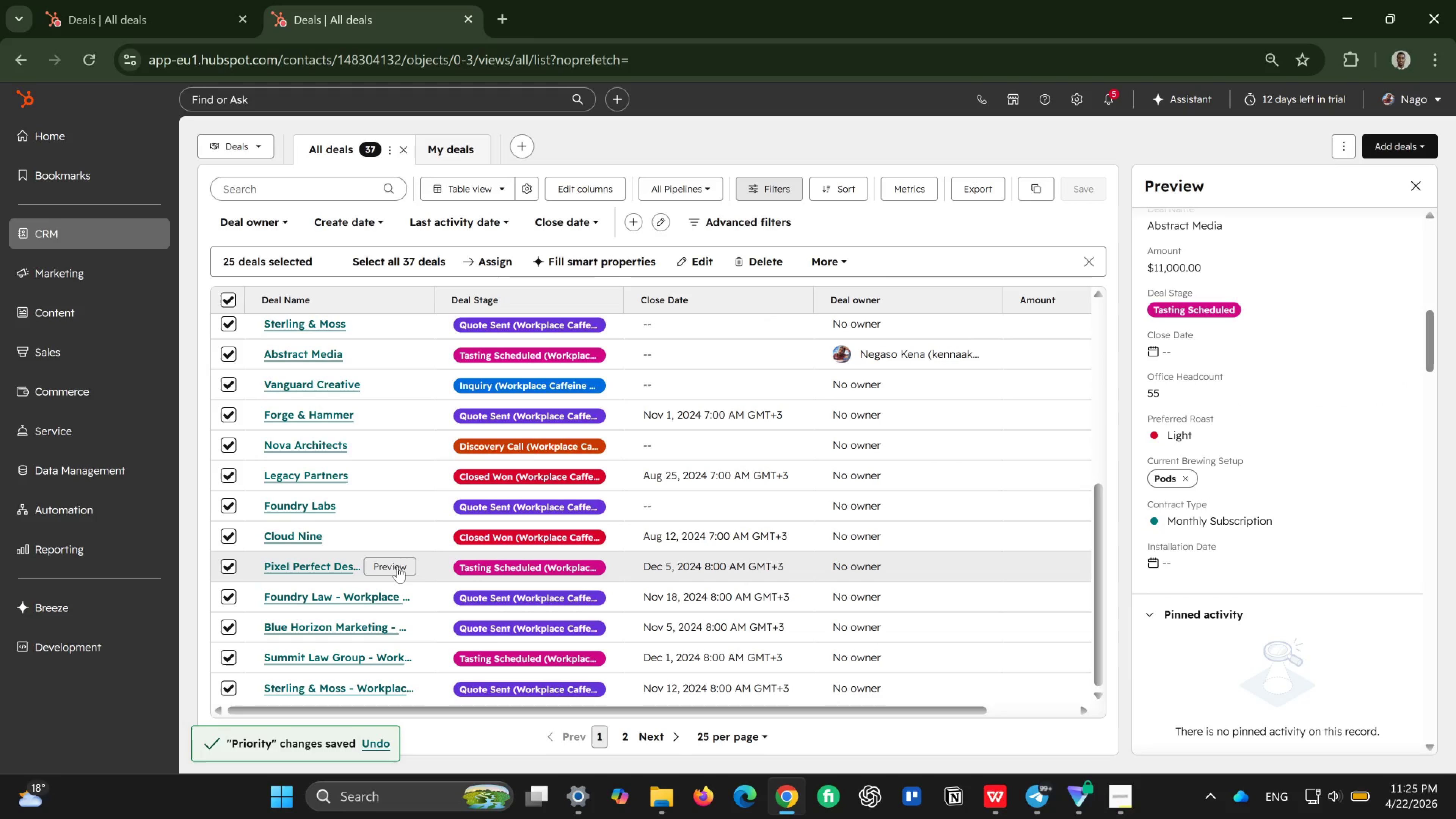 
left_click([397, 566])
 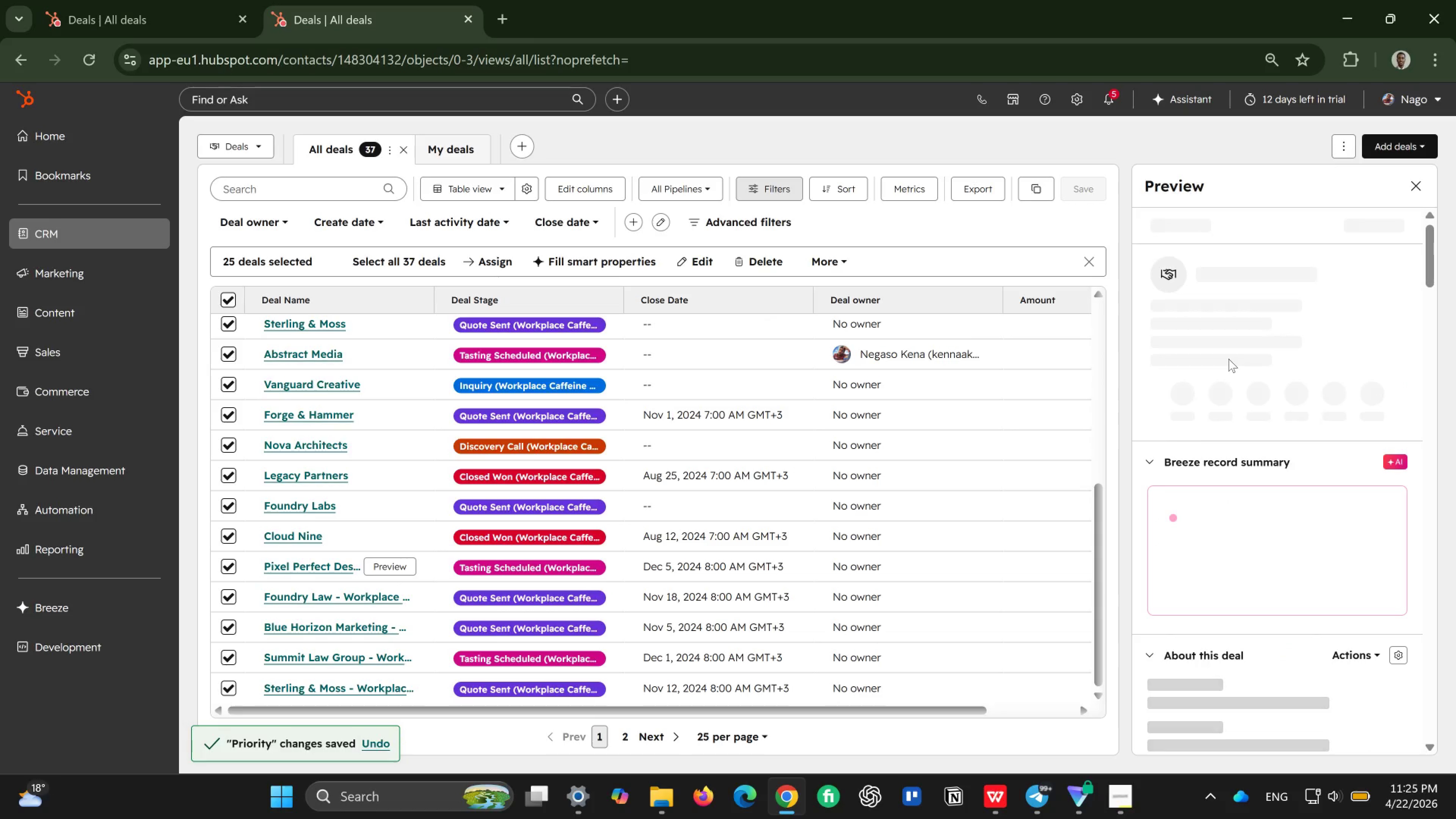 
scroll: coordinate [1228, 359], scroll_direction: up, amount: 3.0
 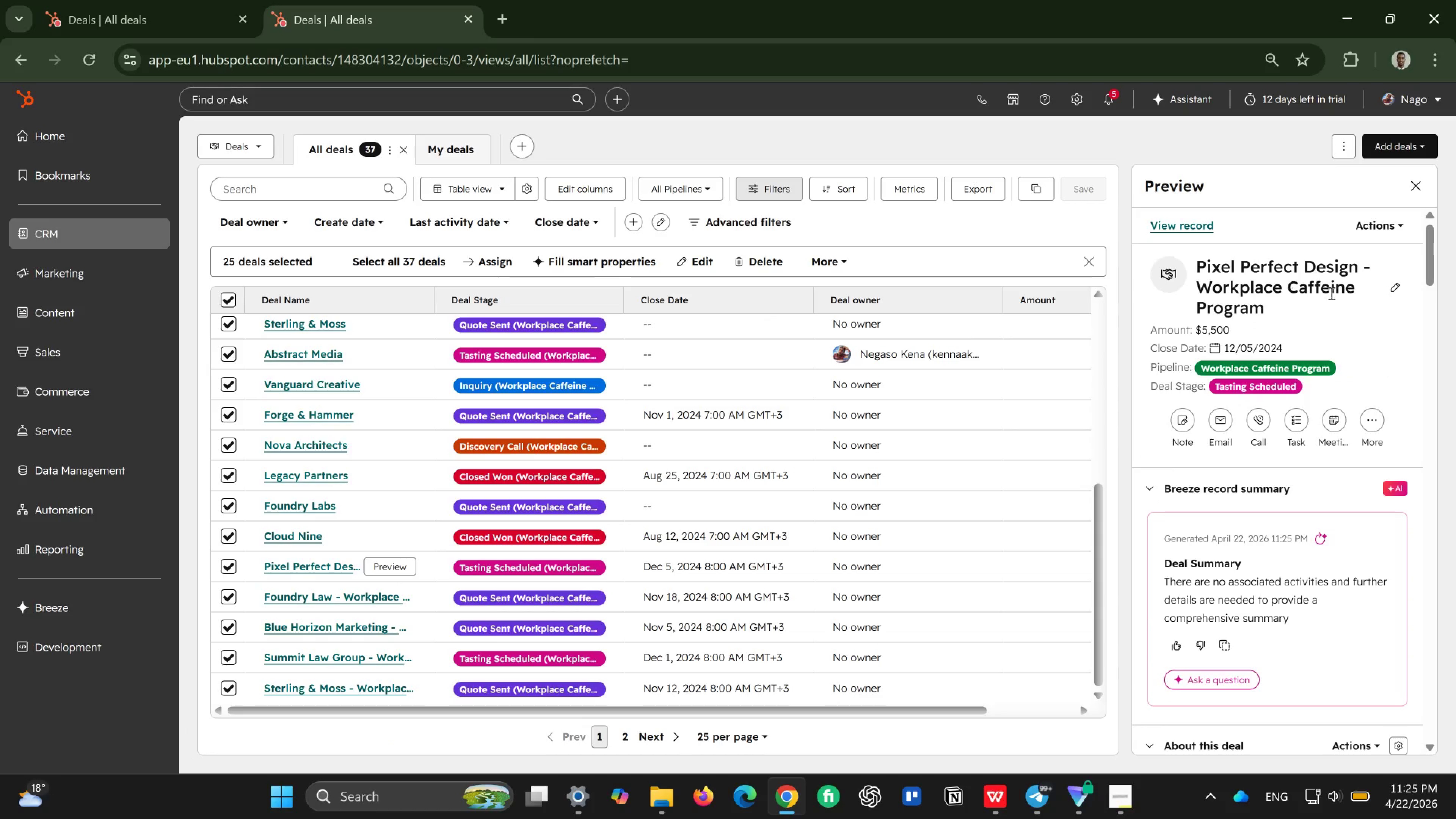 
scroll: coordinate [1198, 509], scroll_direction: down, amount: 4.0
 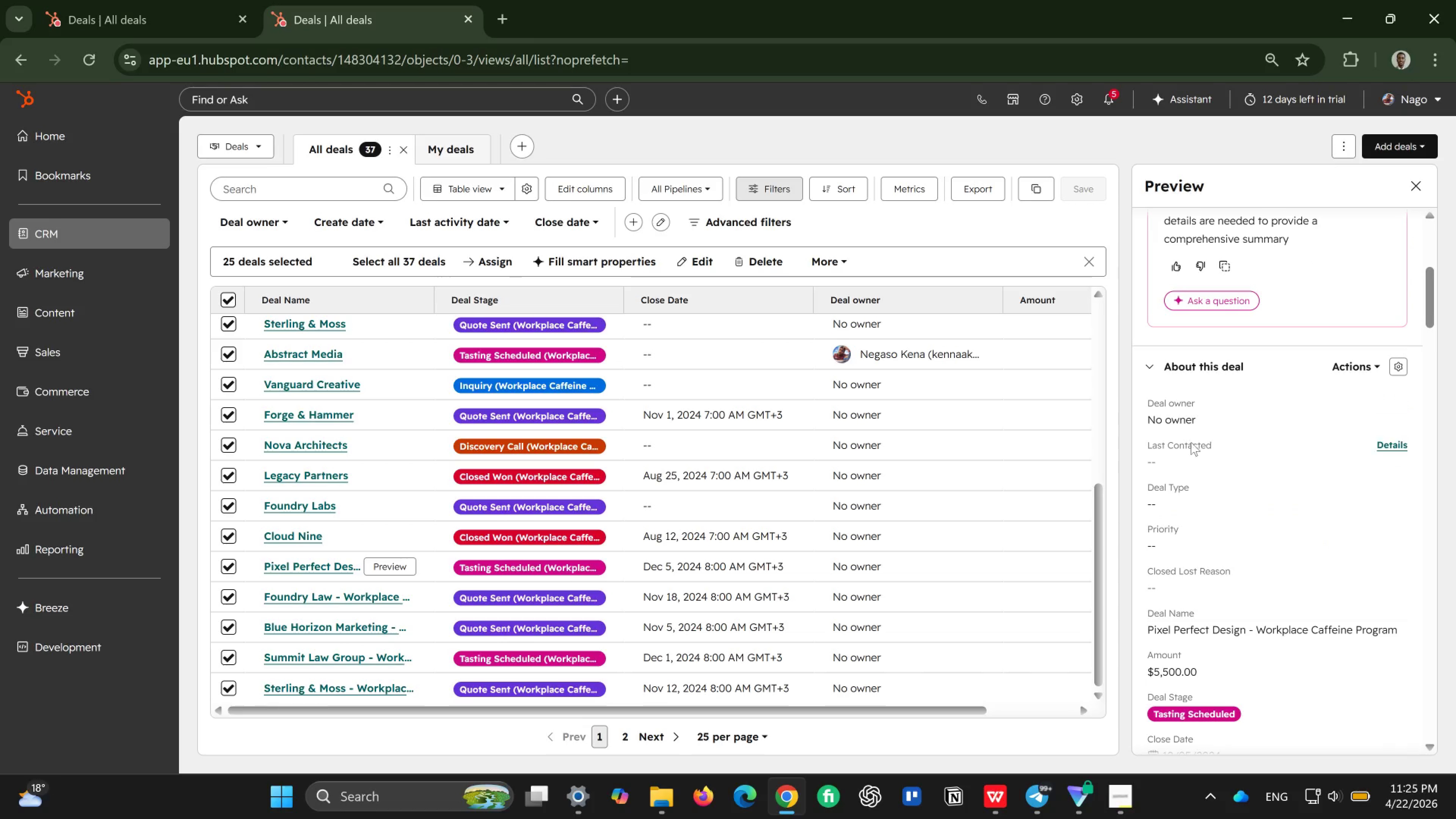 
left_click([1201, 417])
 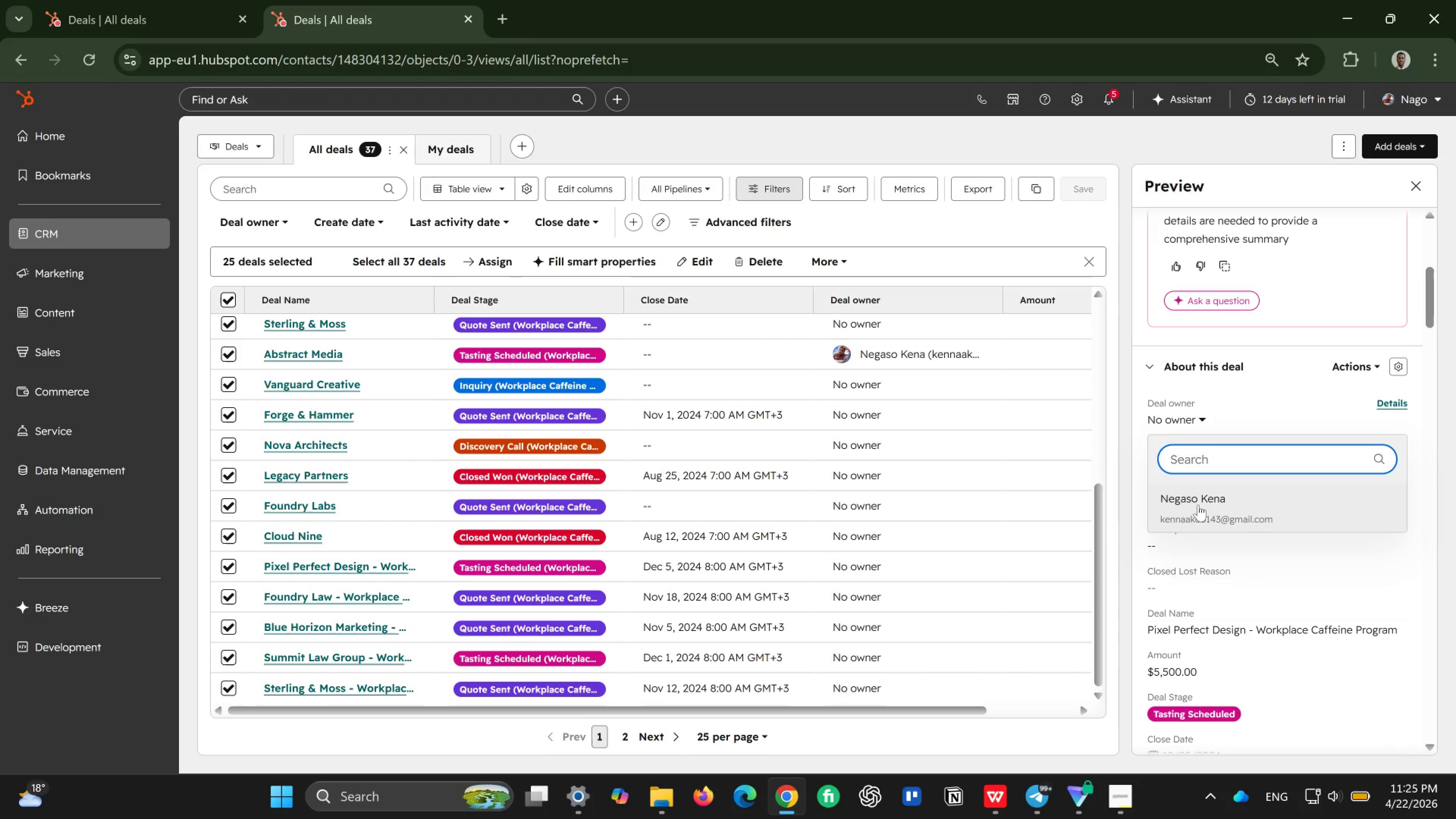 
left_click([1199, 510])
 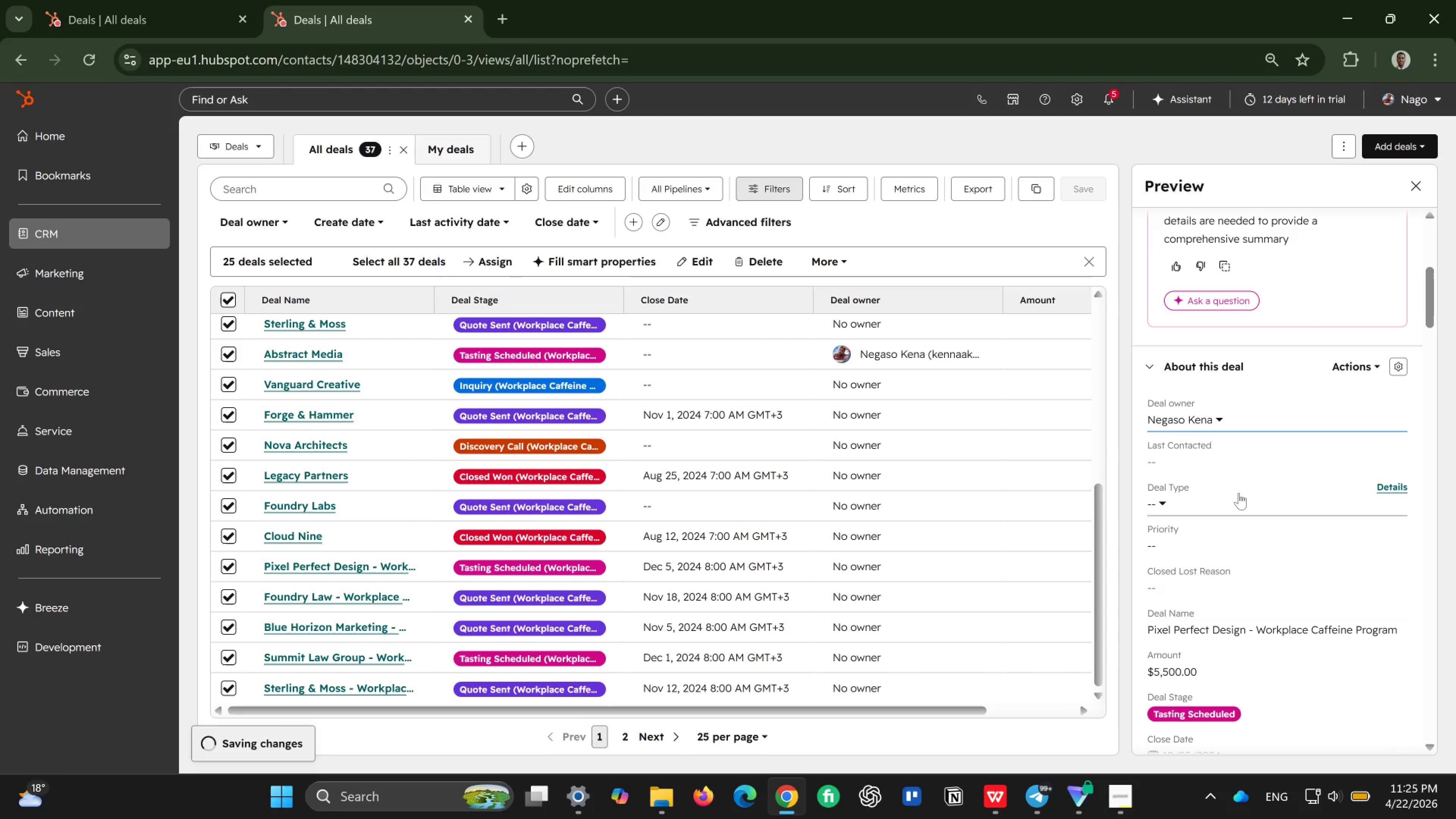 
scroll: coordinate [1239, 493], scroll_direction: down, amount: 1.0
 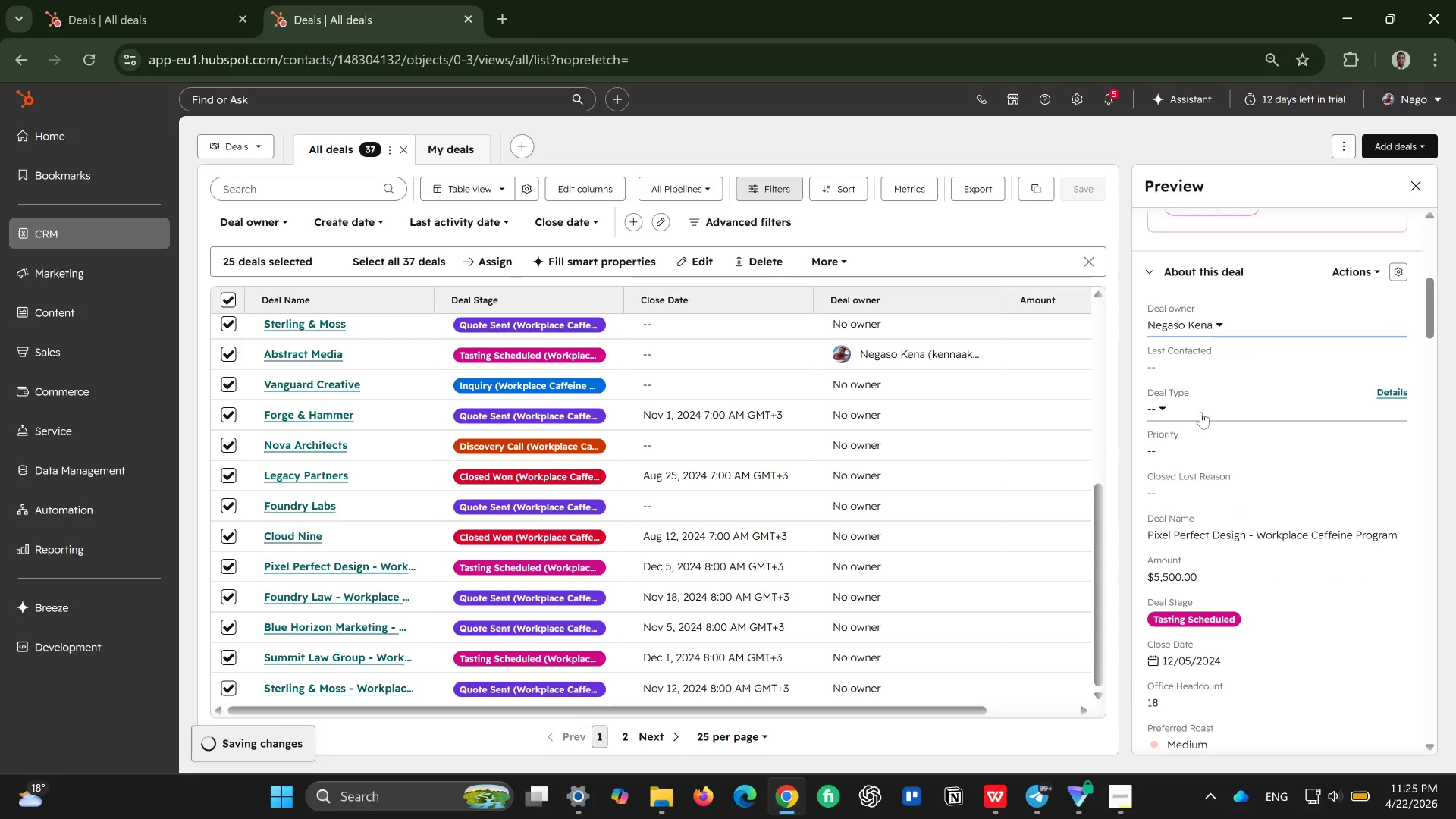 
left_click([1201, 409])
 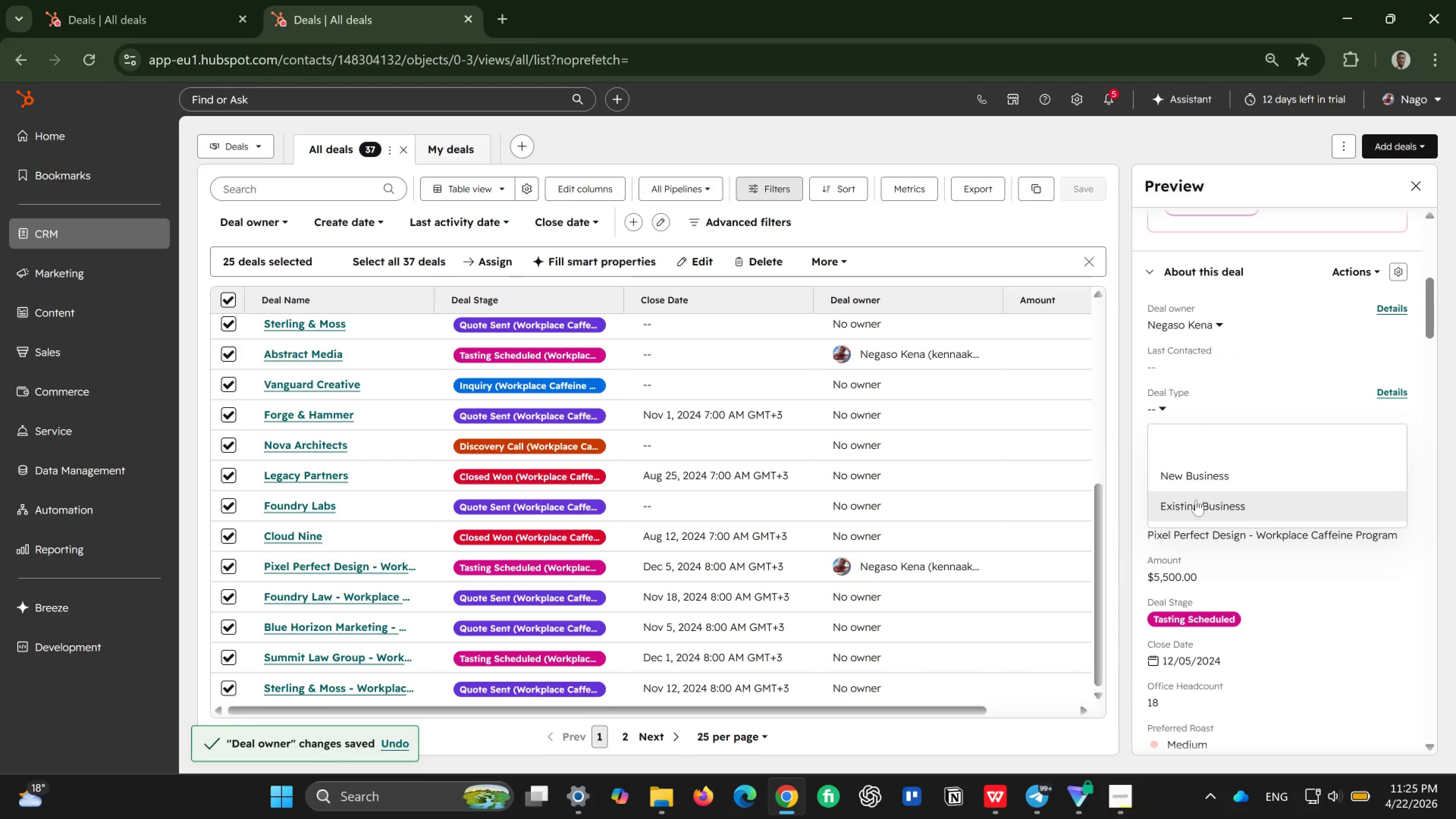 
left_click([1201, 497])
 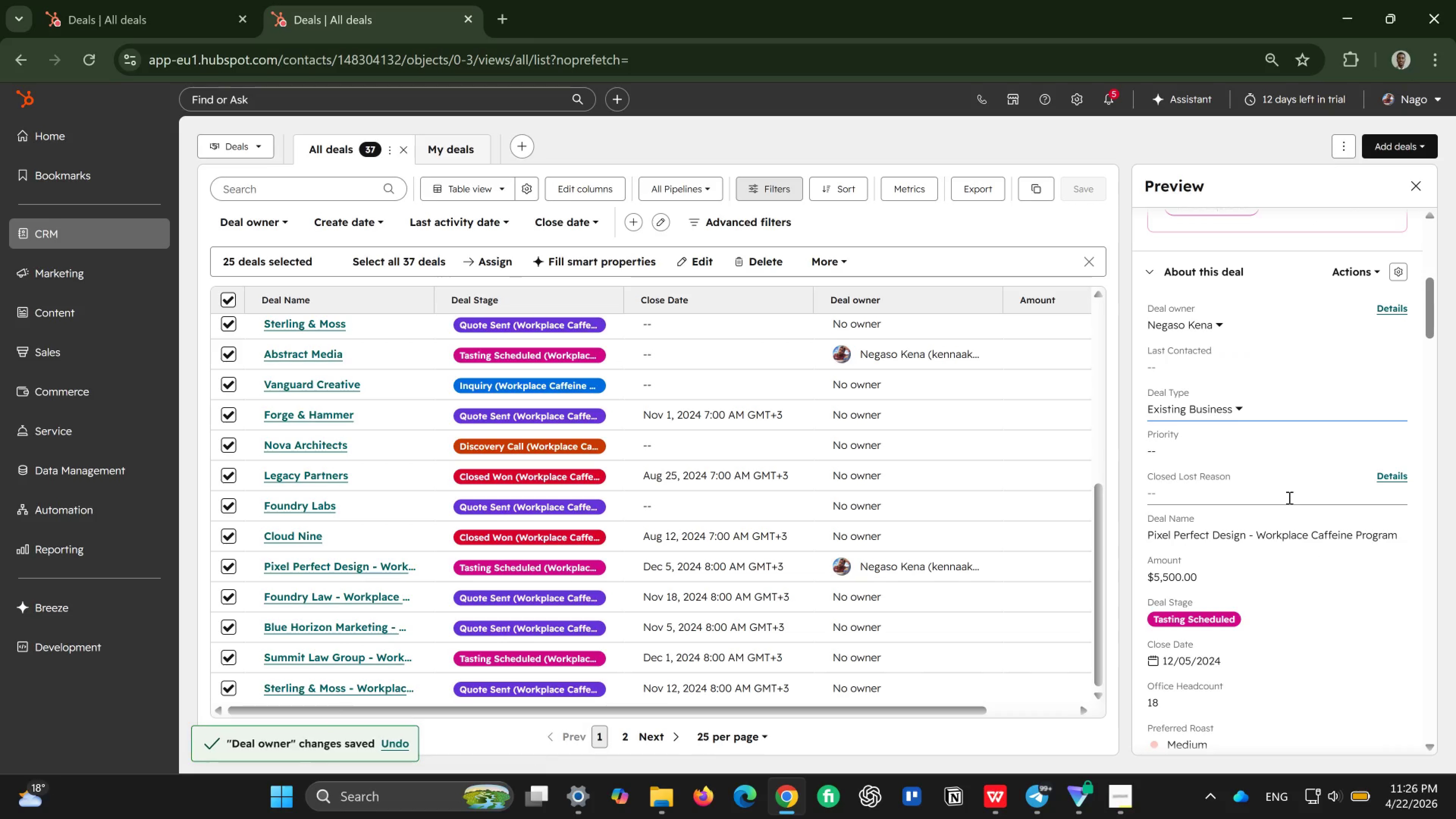 
scroll: coordinate [1224, 594], scroll_direction: down, amount: 5.0
 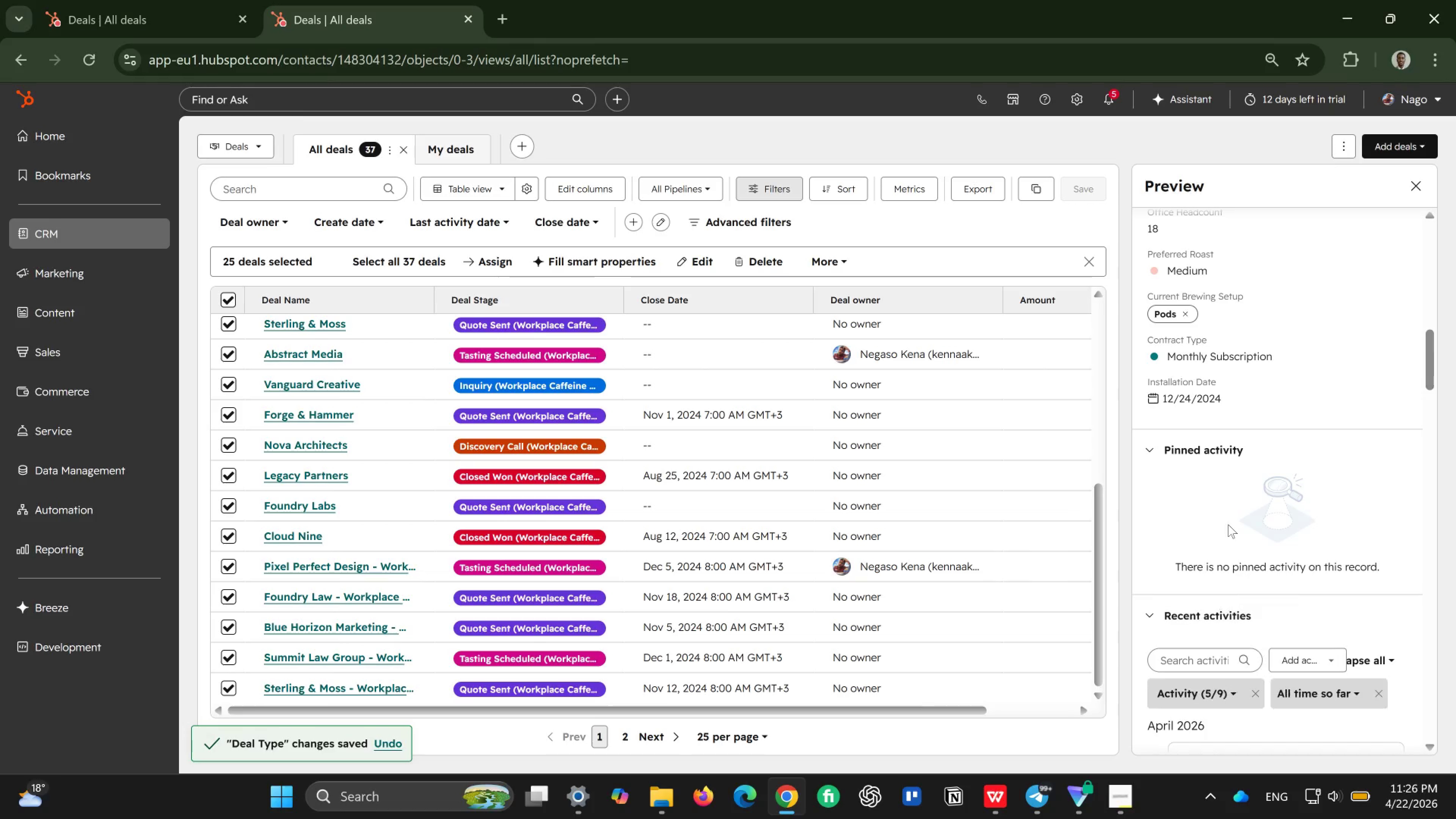 
scroll: coordinate [1231, 515], scroll_direction: up, amount: 12.0
 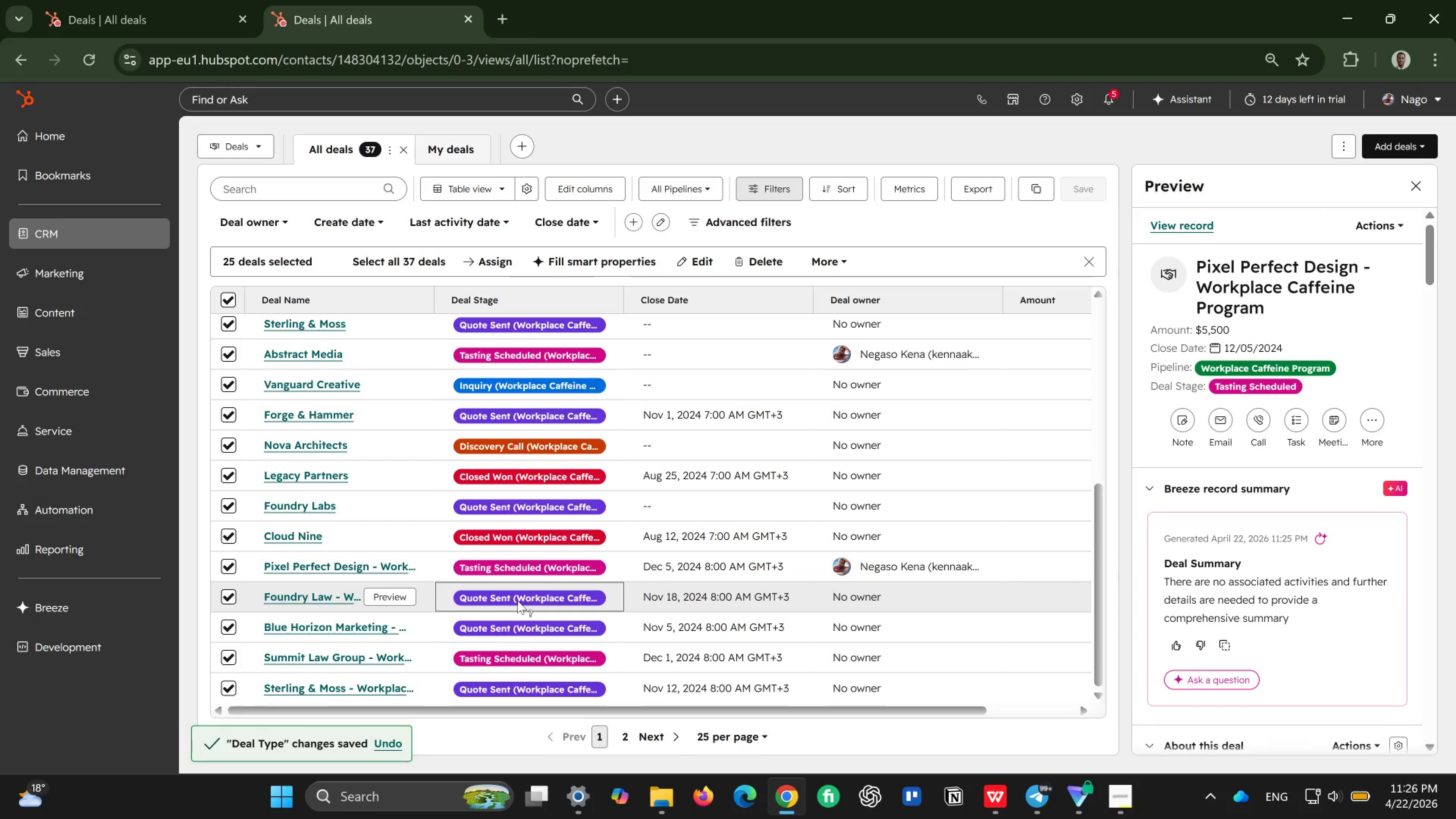 
scroll: coordinate [469, 664], scroll_direction: down, amount: 7.0
 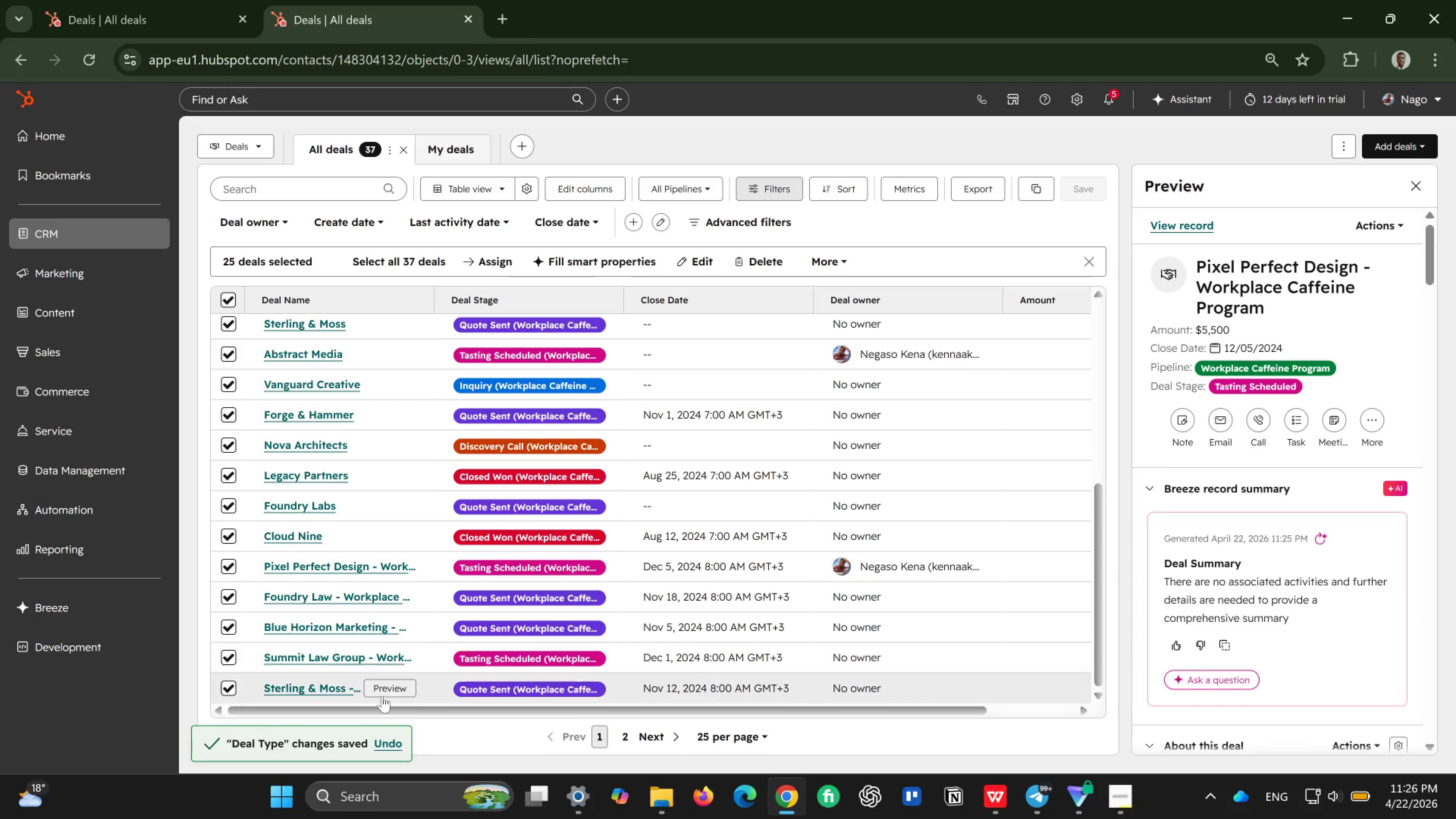 
left_click([402, 689])
 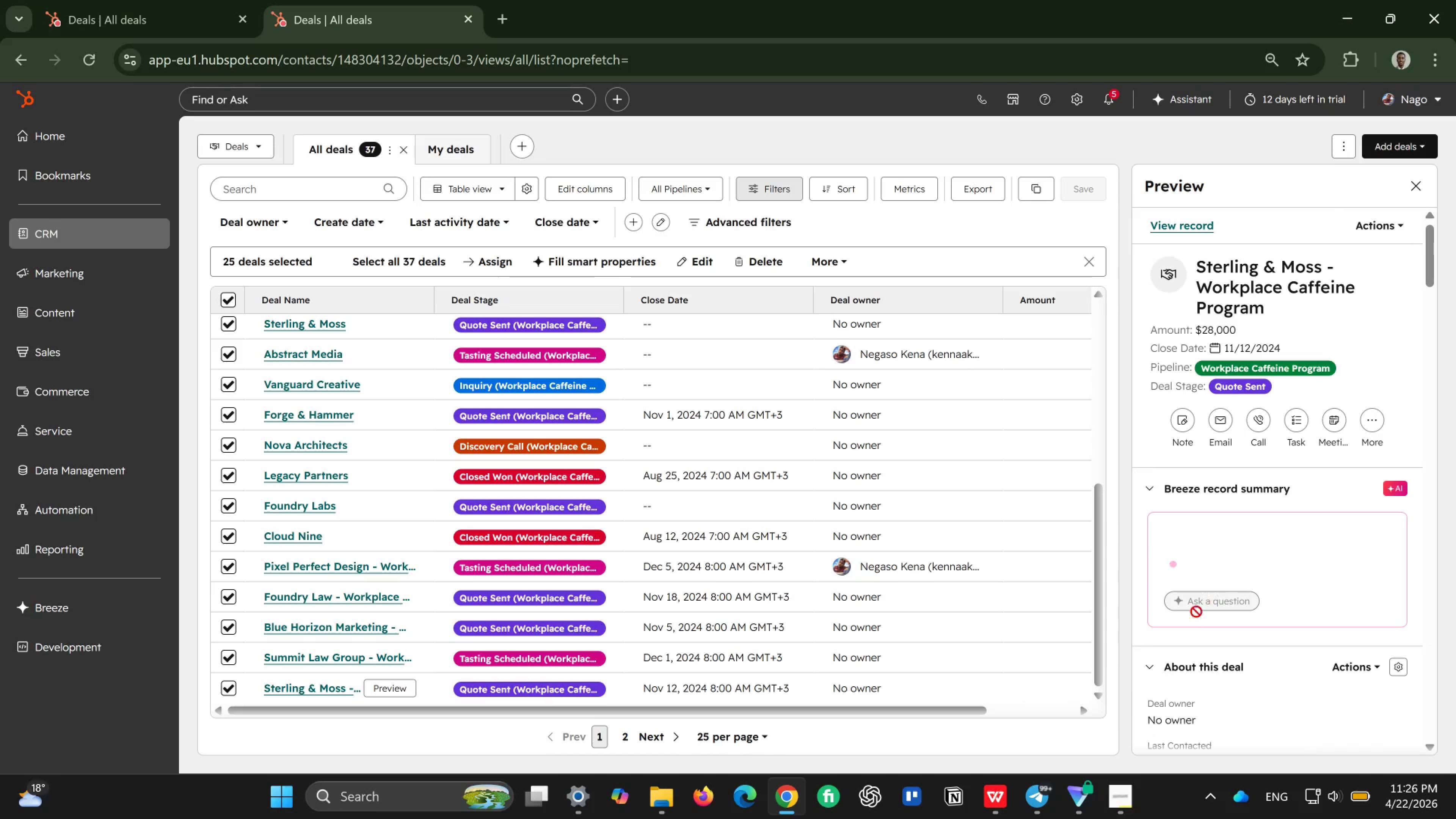 
scroll: coordinate [1234, 617], scroll_direction: down, amount: 3.0
 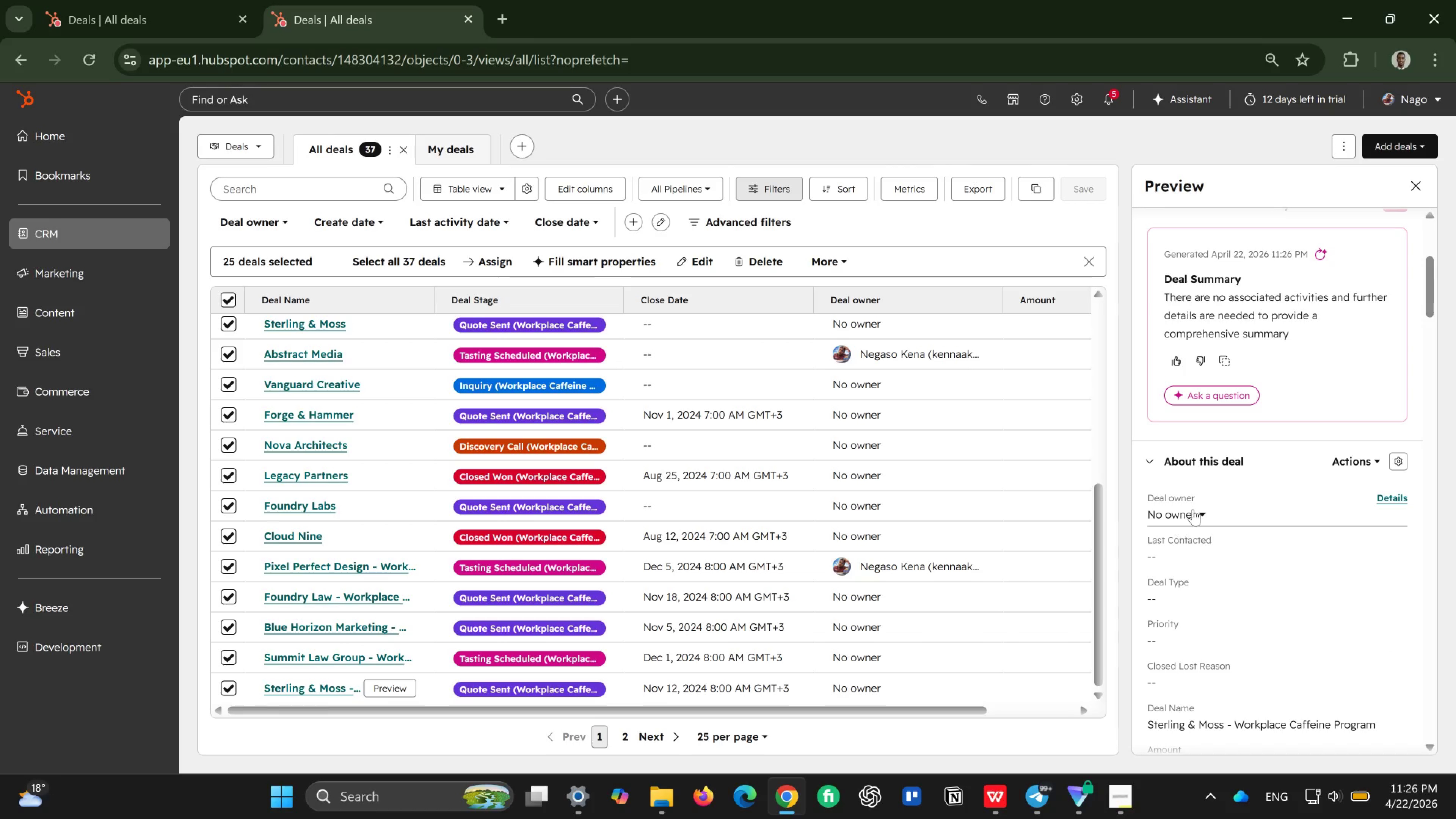 
left_click([1190, 509])
 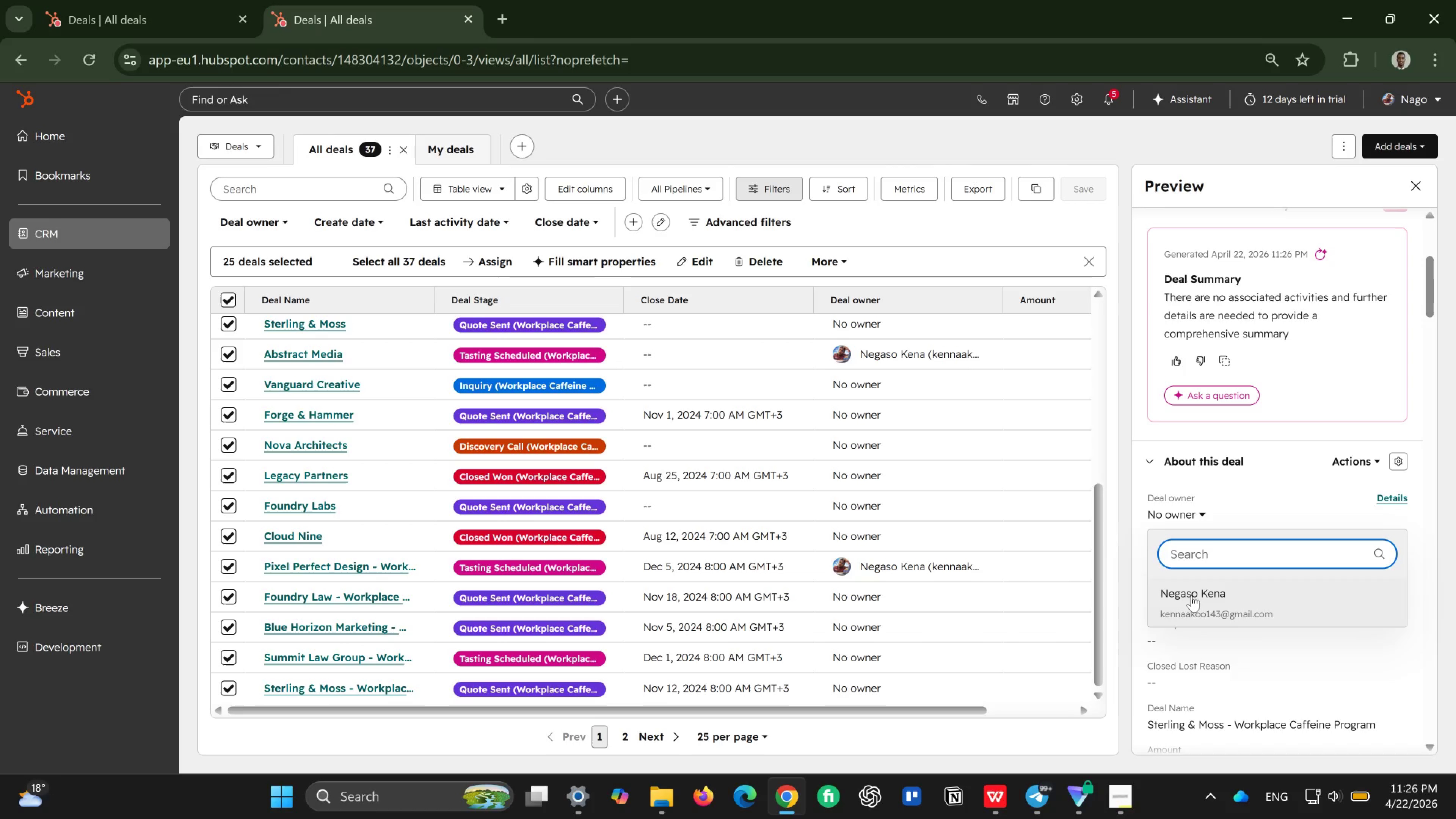 
left_click([1189, 602])
 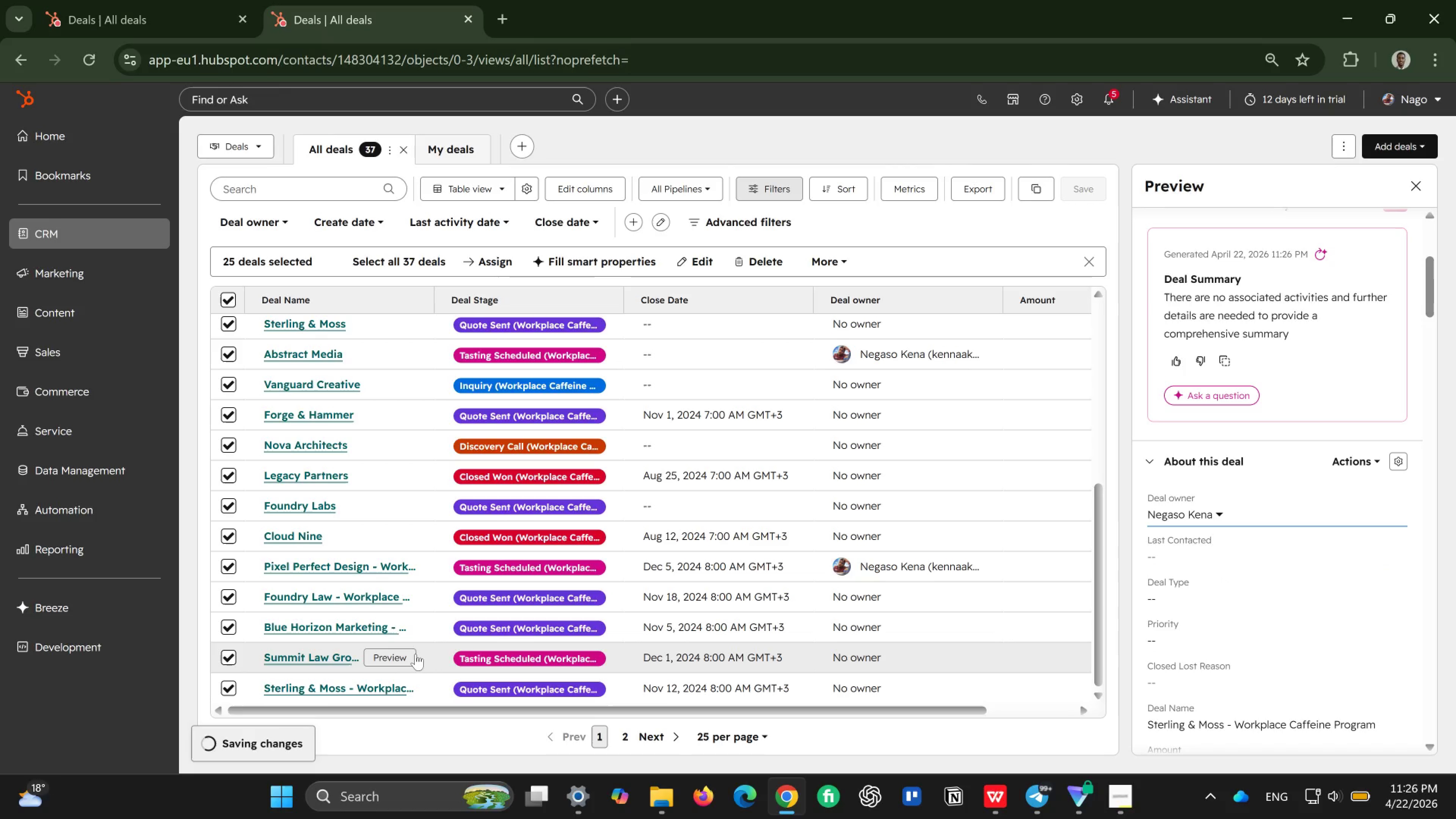 
left_click([404, 654])
 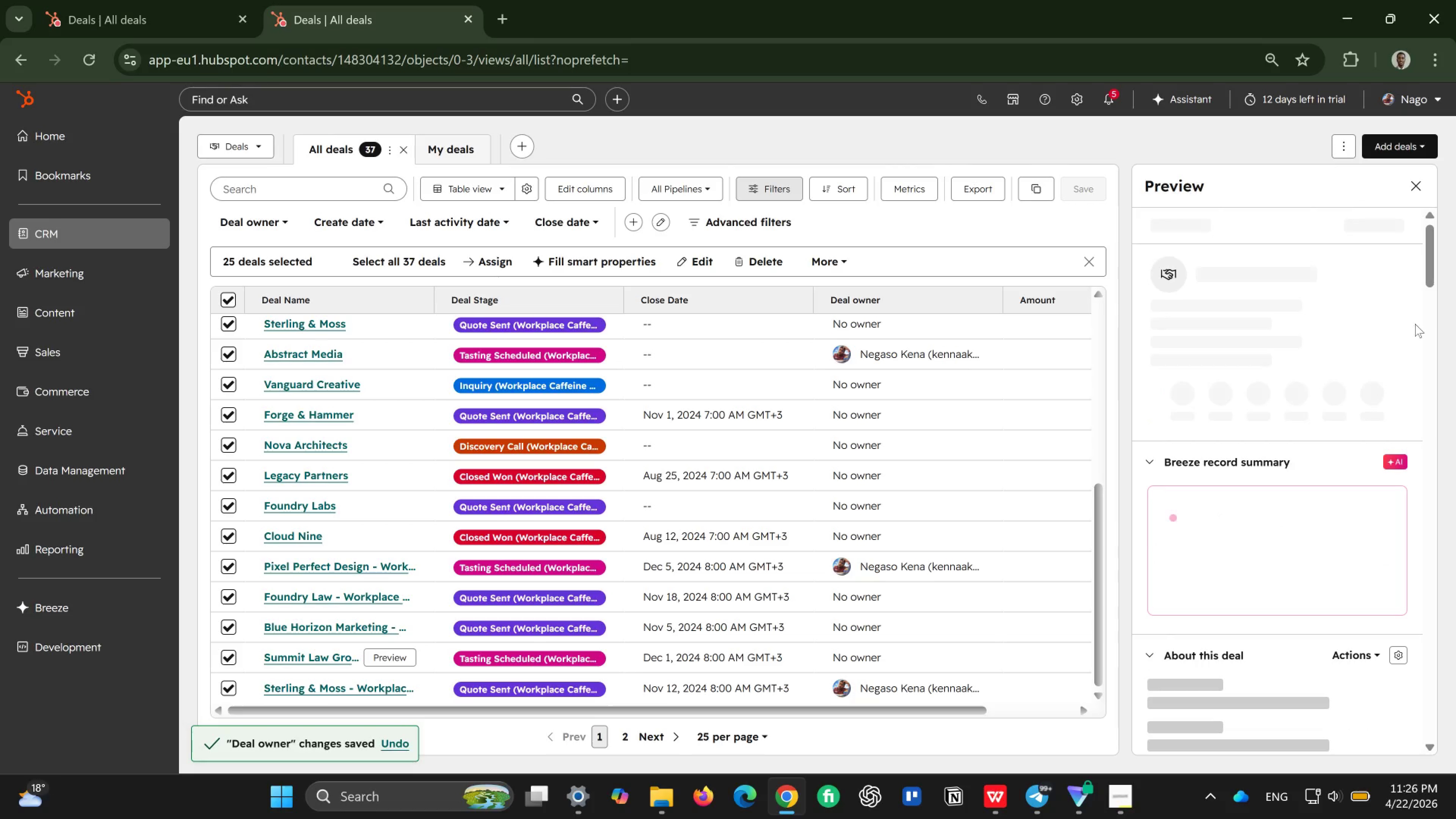 
scroll: coordinate [1200, 468], scroll_direction: down, amount: 3.0
 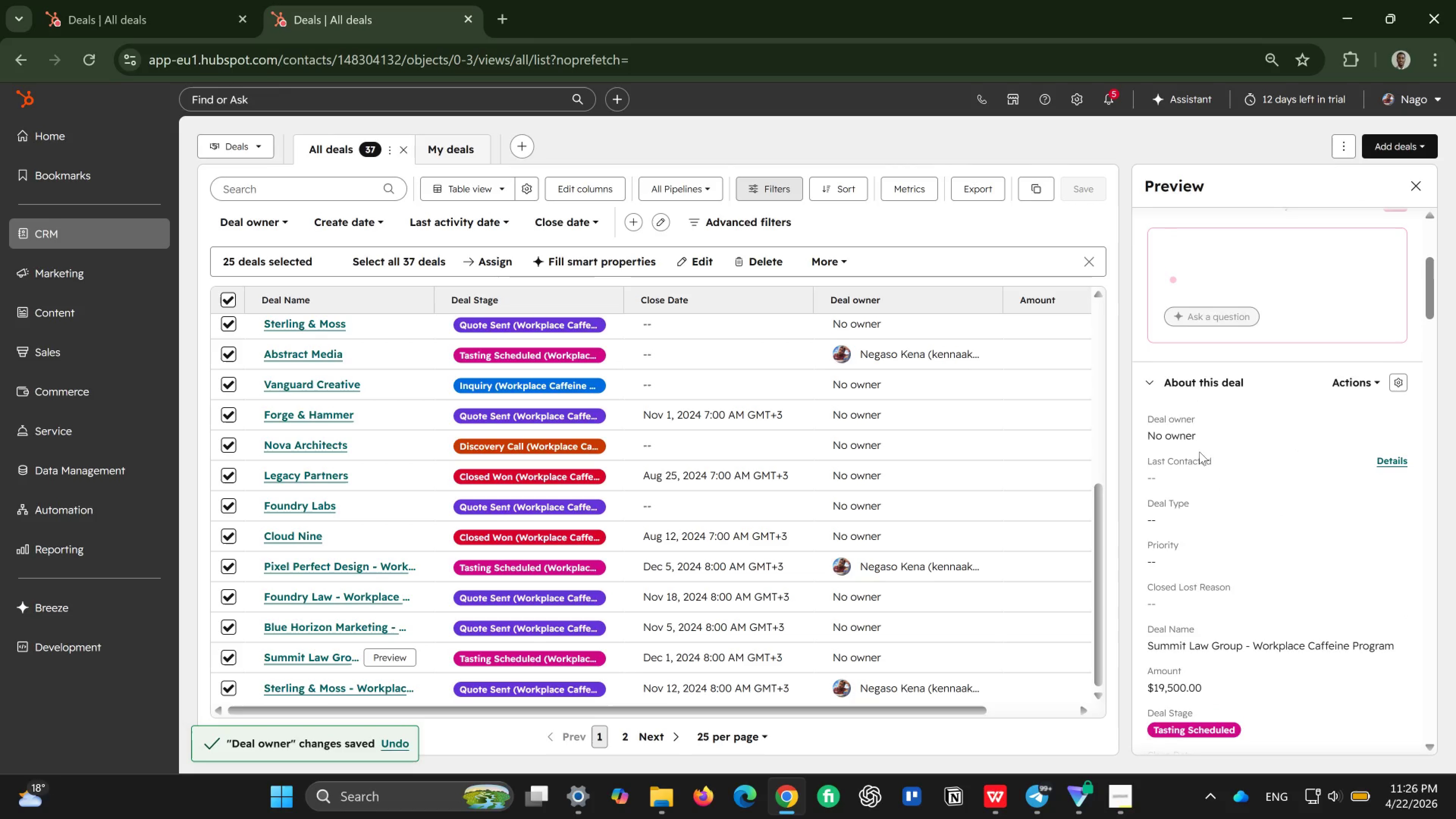 
left_click([1200, 444])
 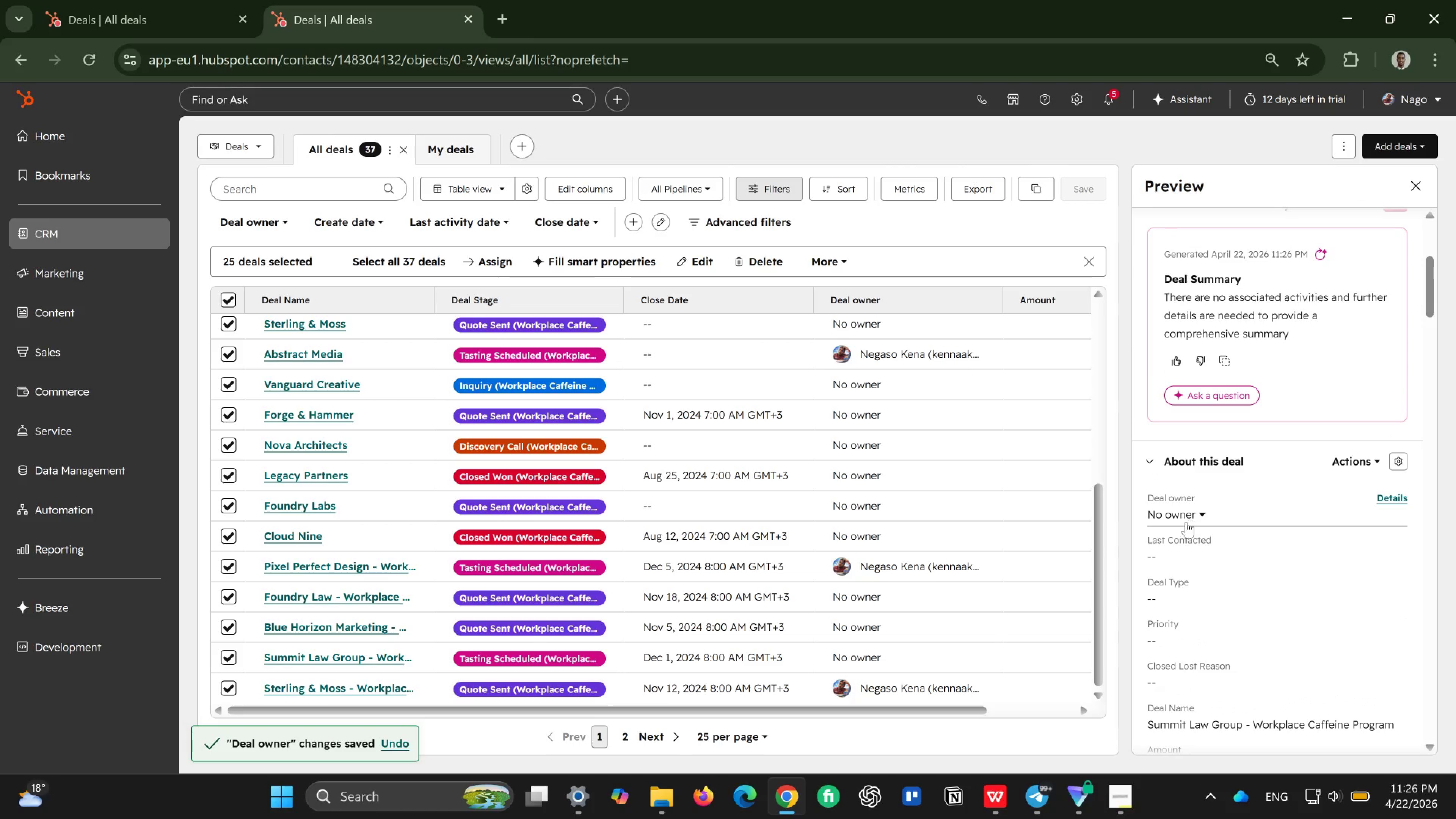 
left_click([1186, 522])
 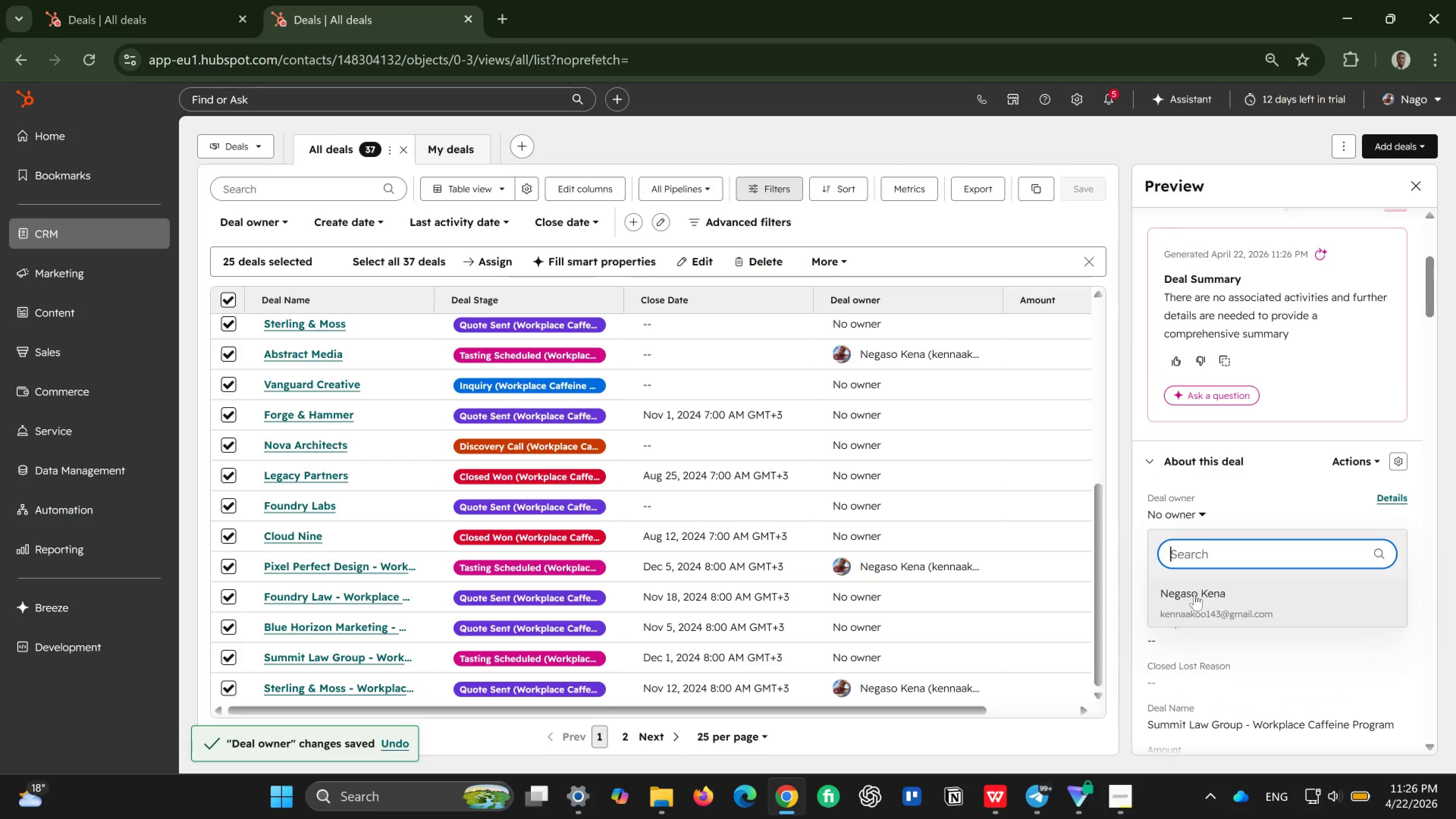 
left_click([1193, 597])
 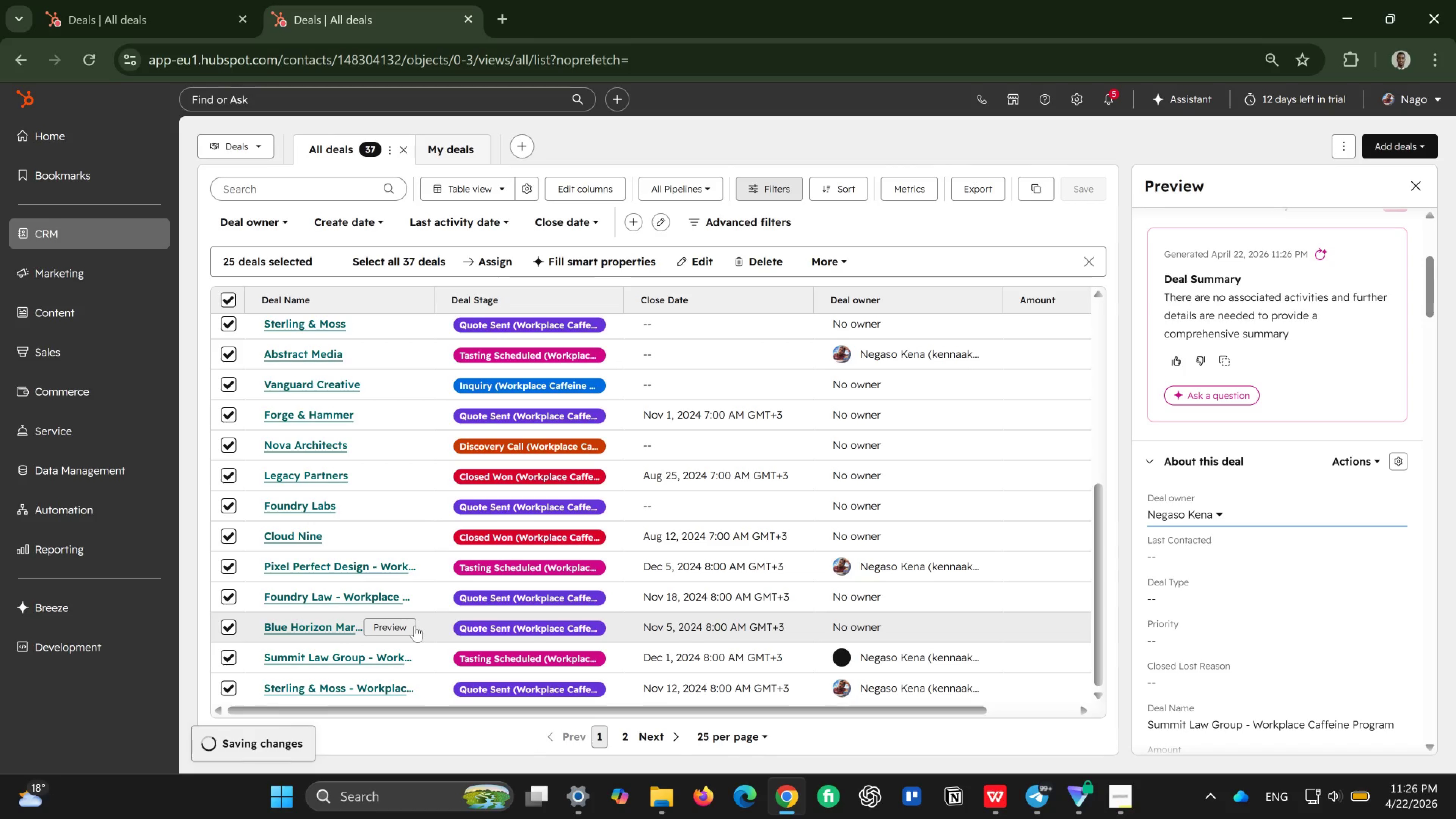 
left_click([390, 626])
 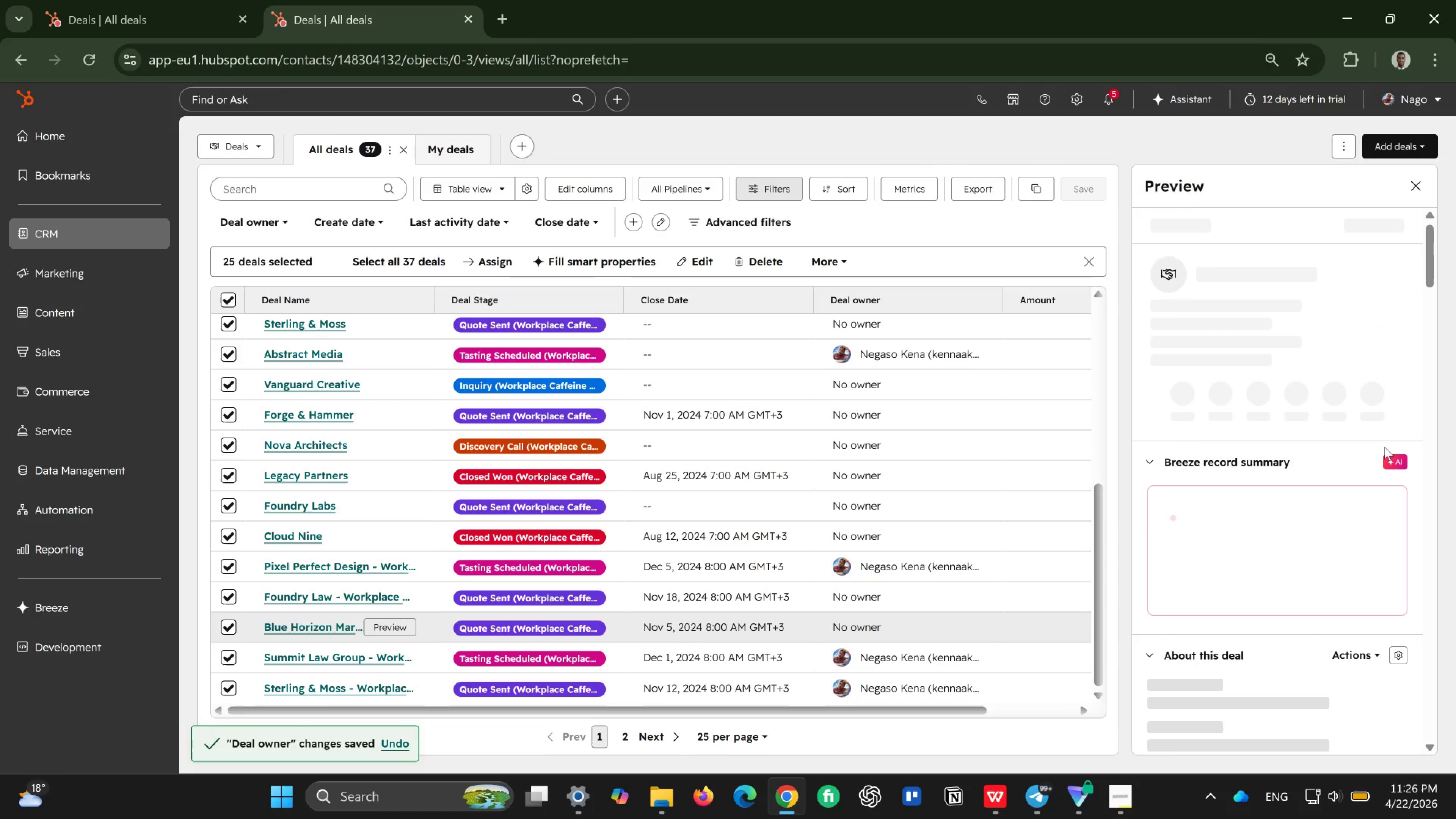 
scroll: coordinate [1237, 494], scroll_direction: down, amount: 3.0
 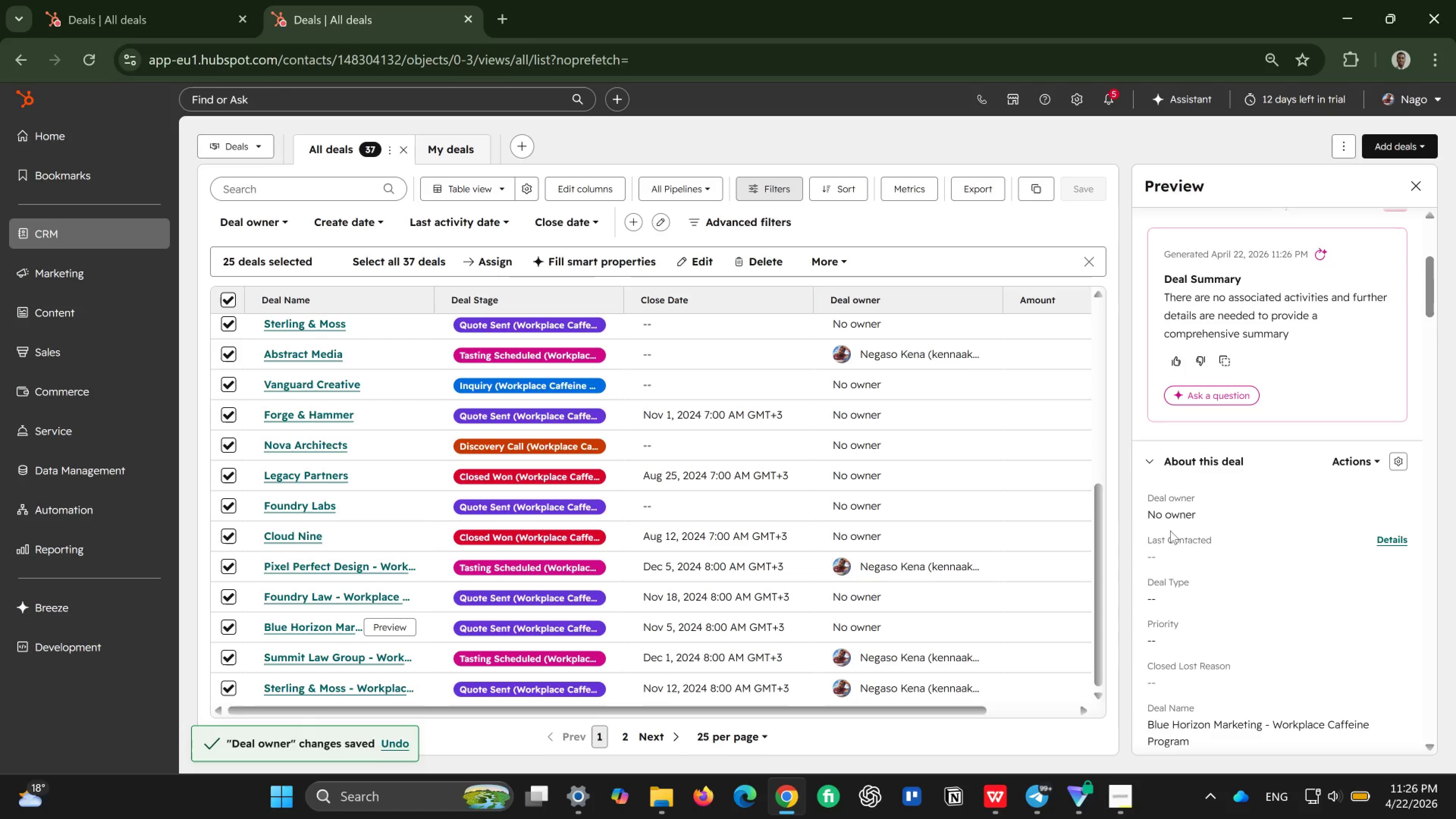 
left_click([1180, 525])
 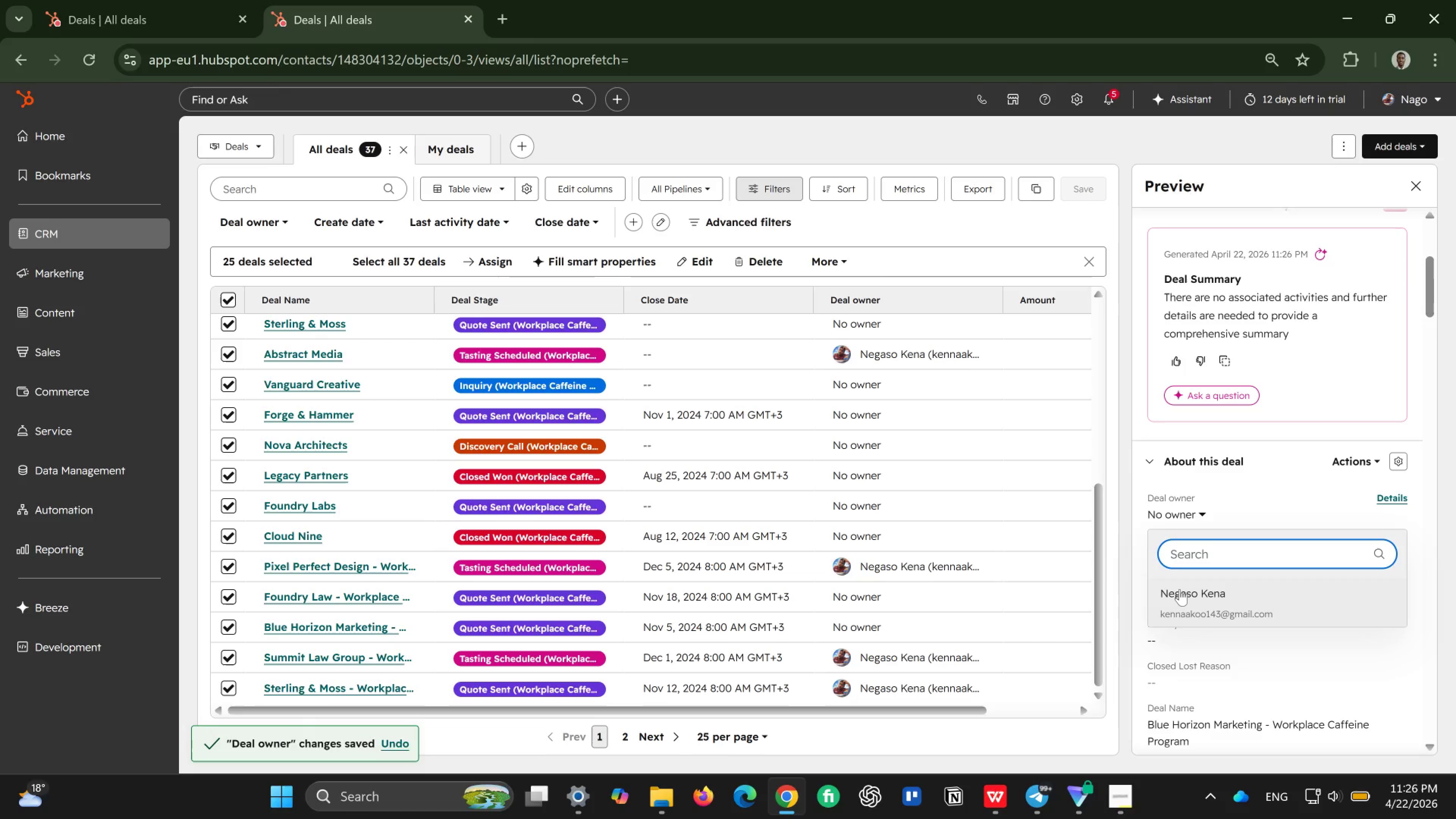 
left_click([1180, 589])
 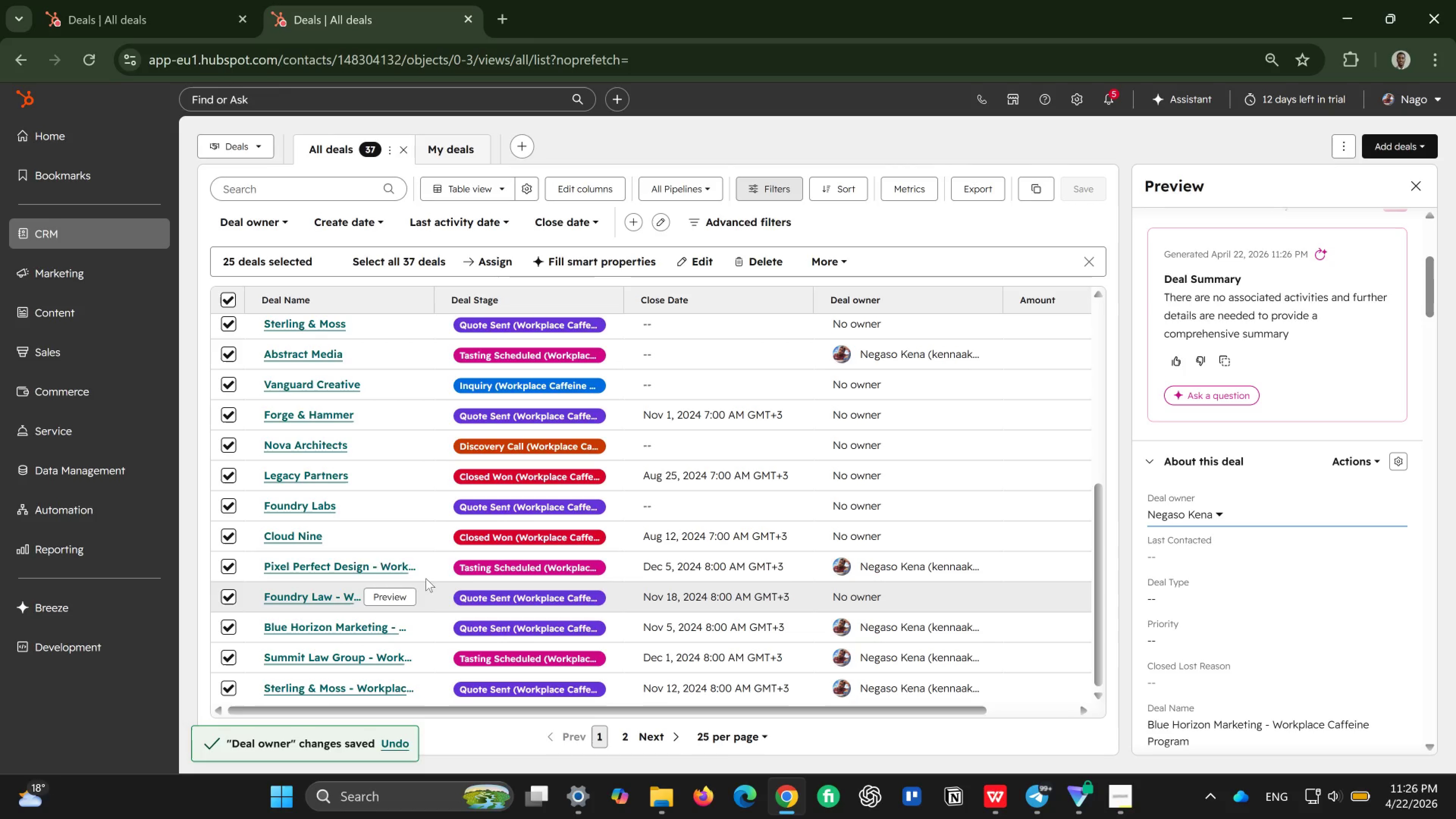 
left_click([396, 567])
 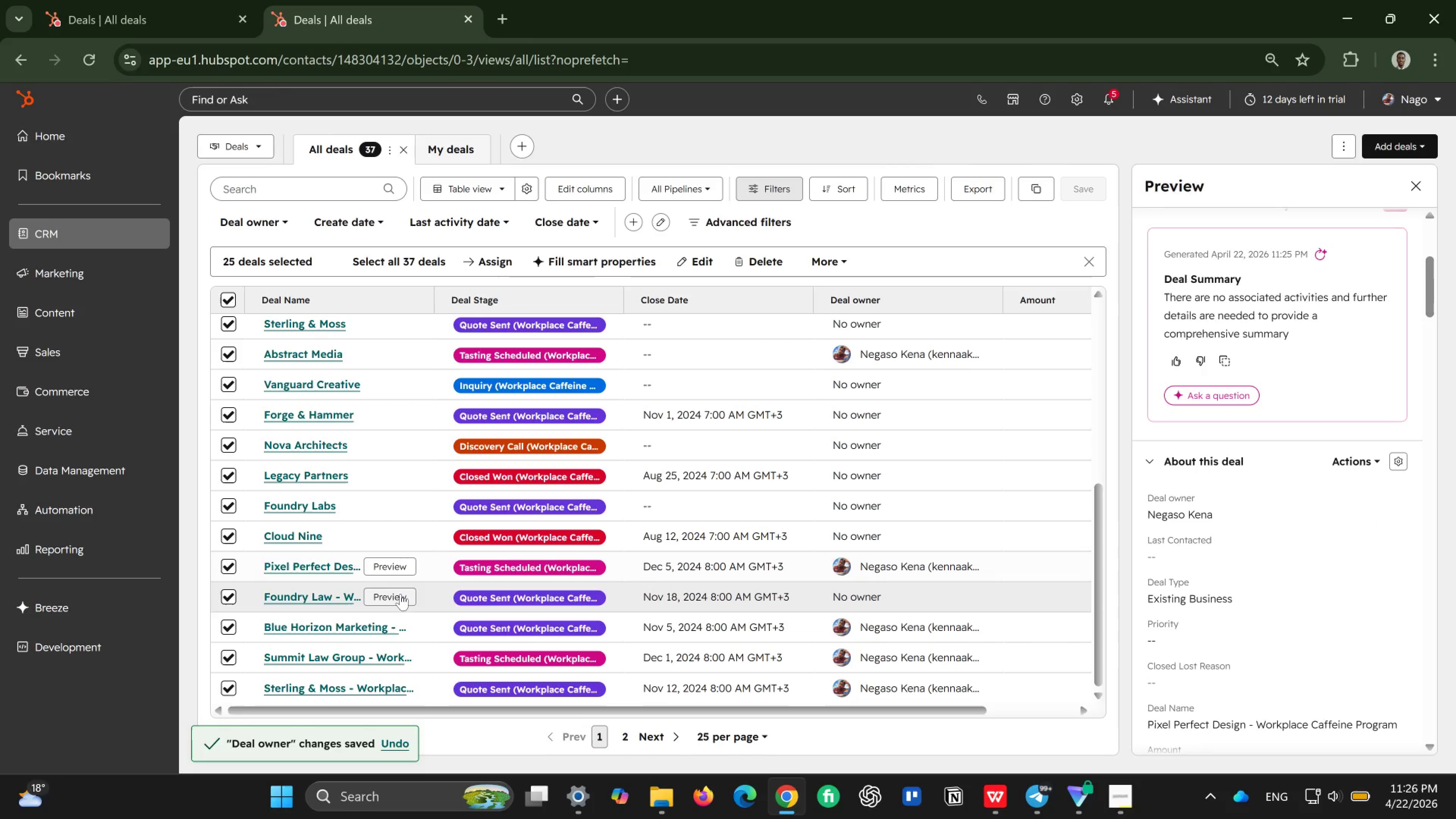 
left_click([412, 593])
 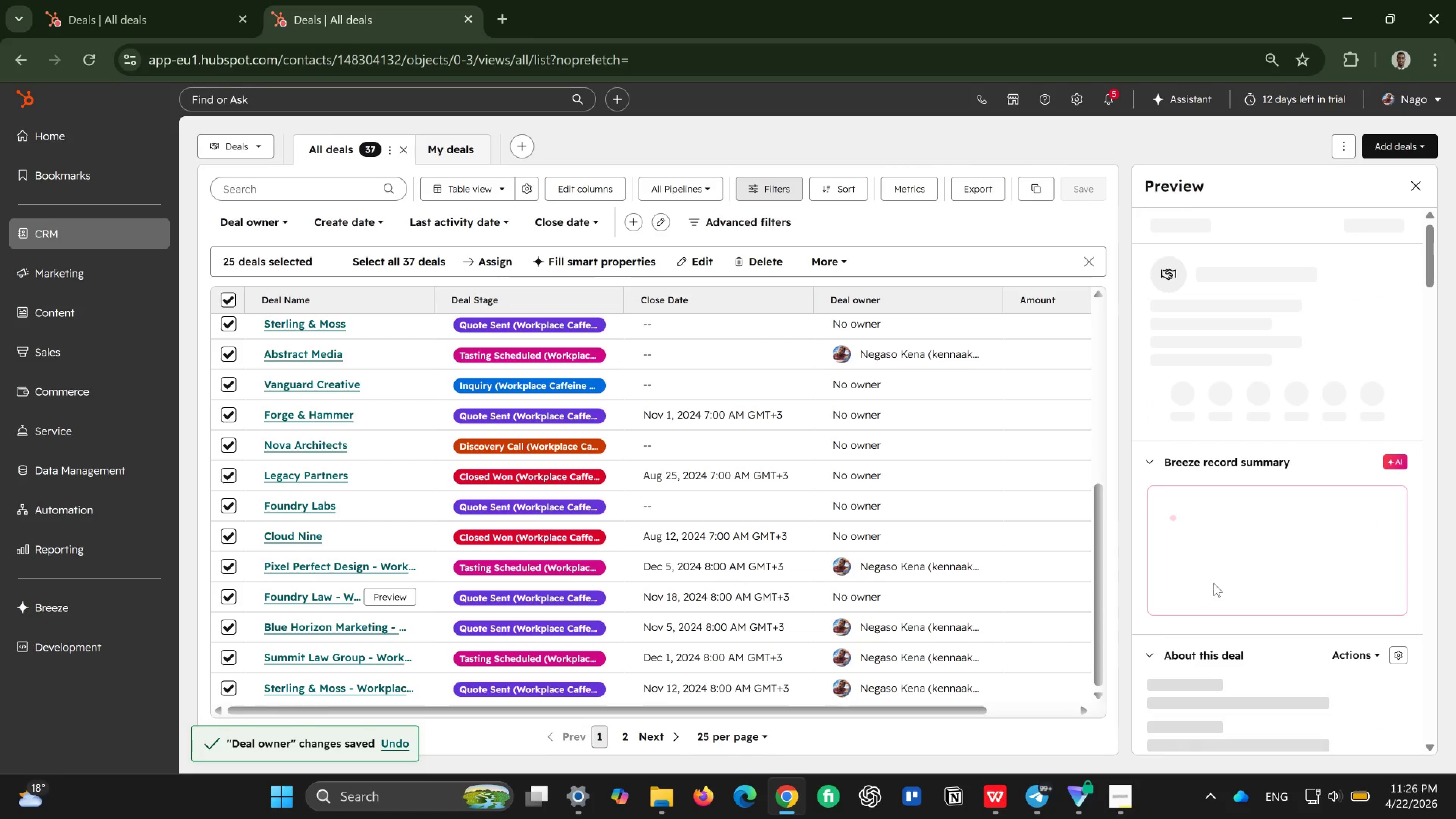 
scroll: coordinate [1214, 579], scroll_direction: down, amount: 3.0
 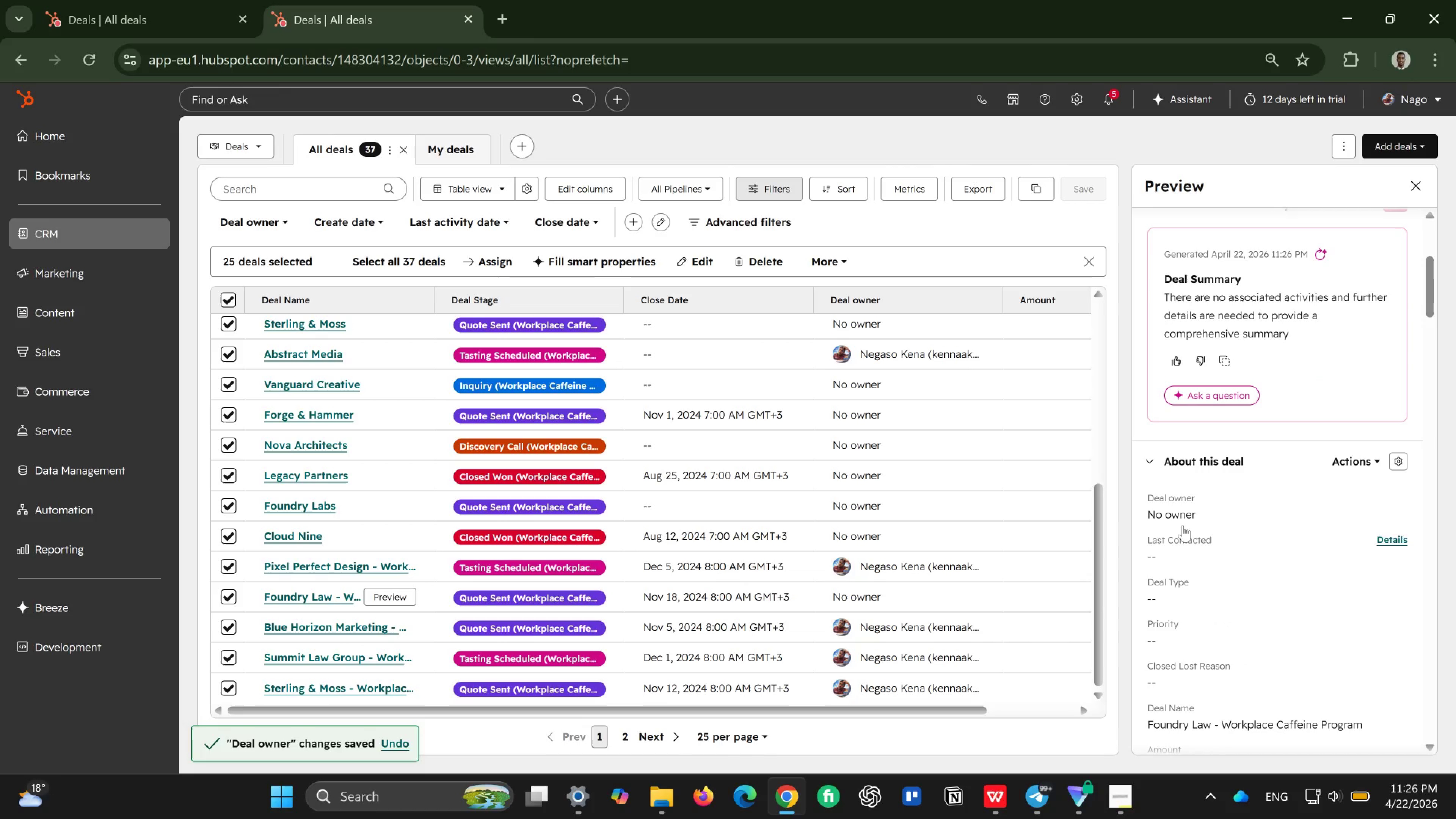 
left_click([1184, 525])
 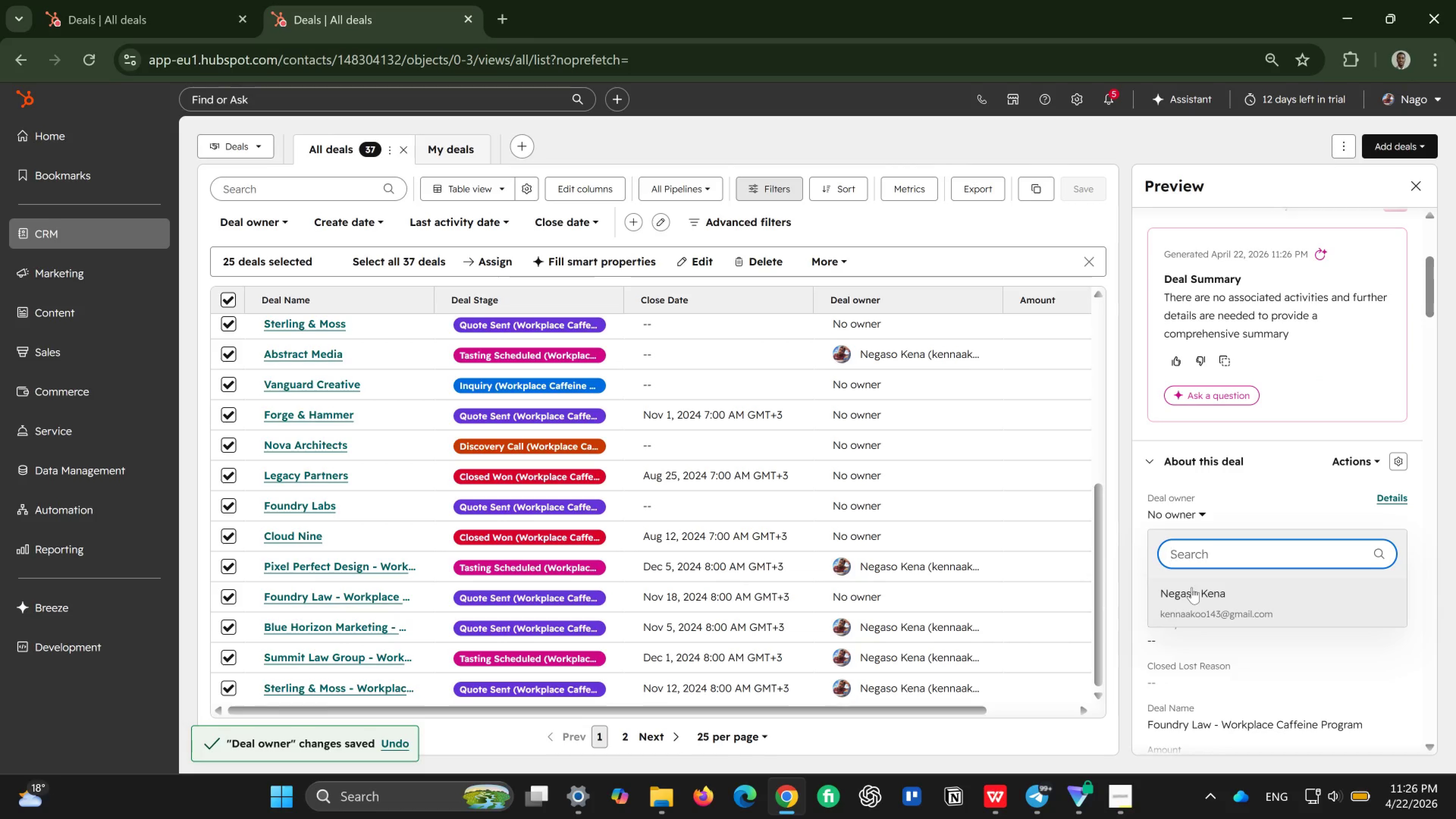 
left_click([1192, 587])
 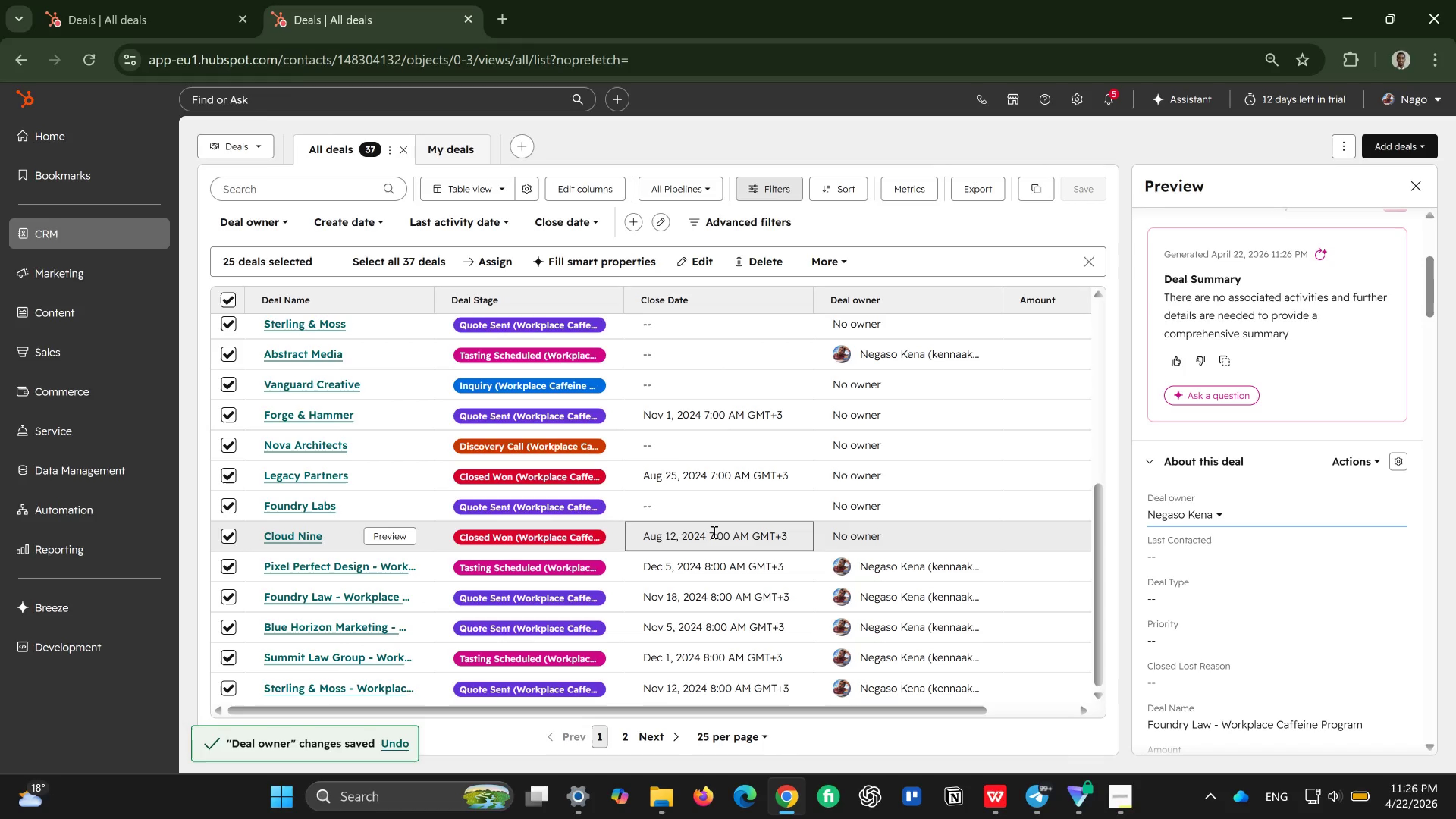 
left_click([397, 539])
 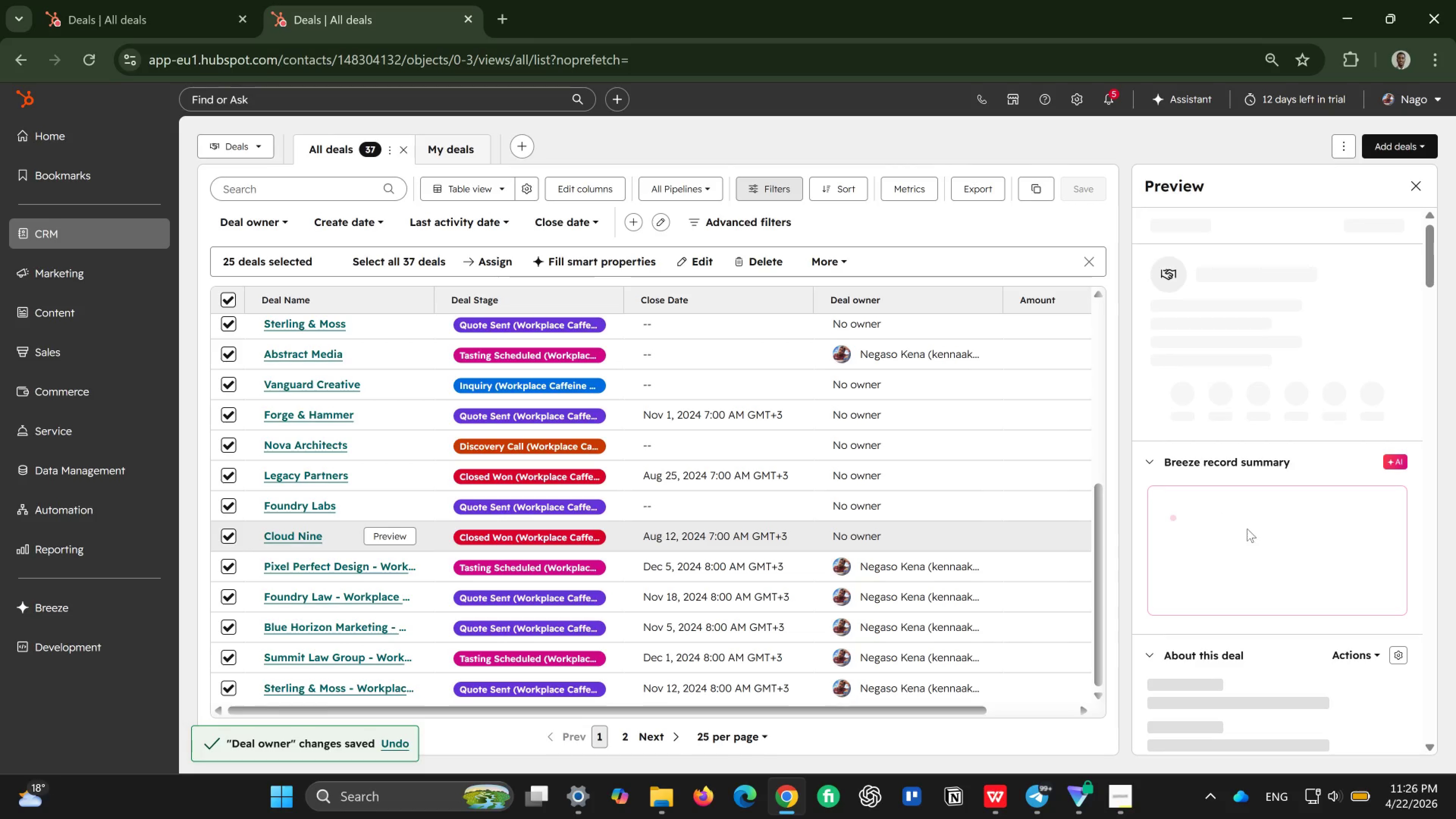 
scroll: coordinate [1228, 542], scroll_direction: down, amount: 2.0
 